 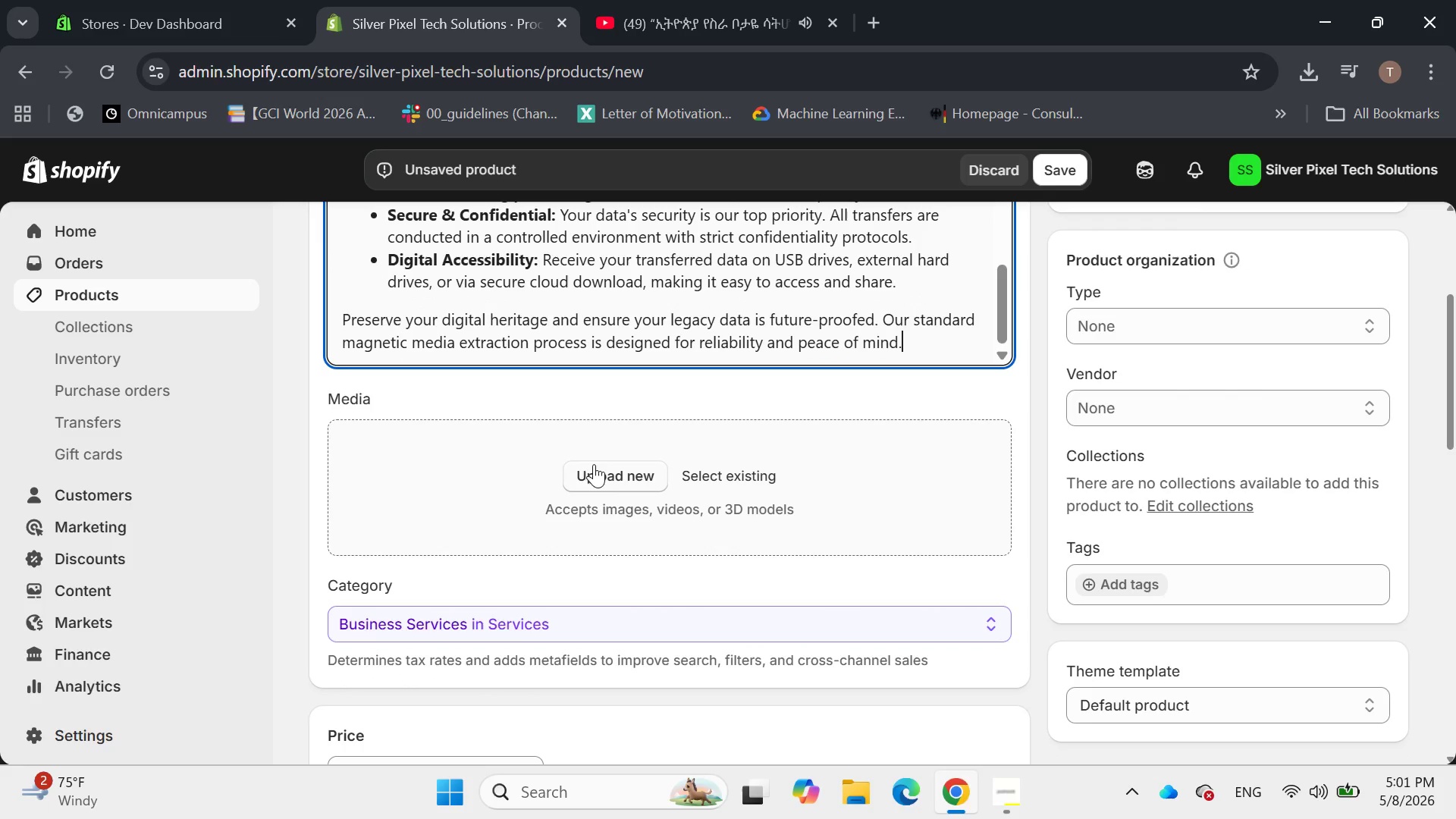 
left_click([599, 473])
 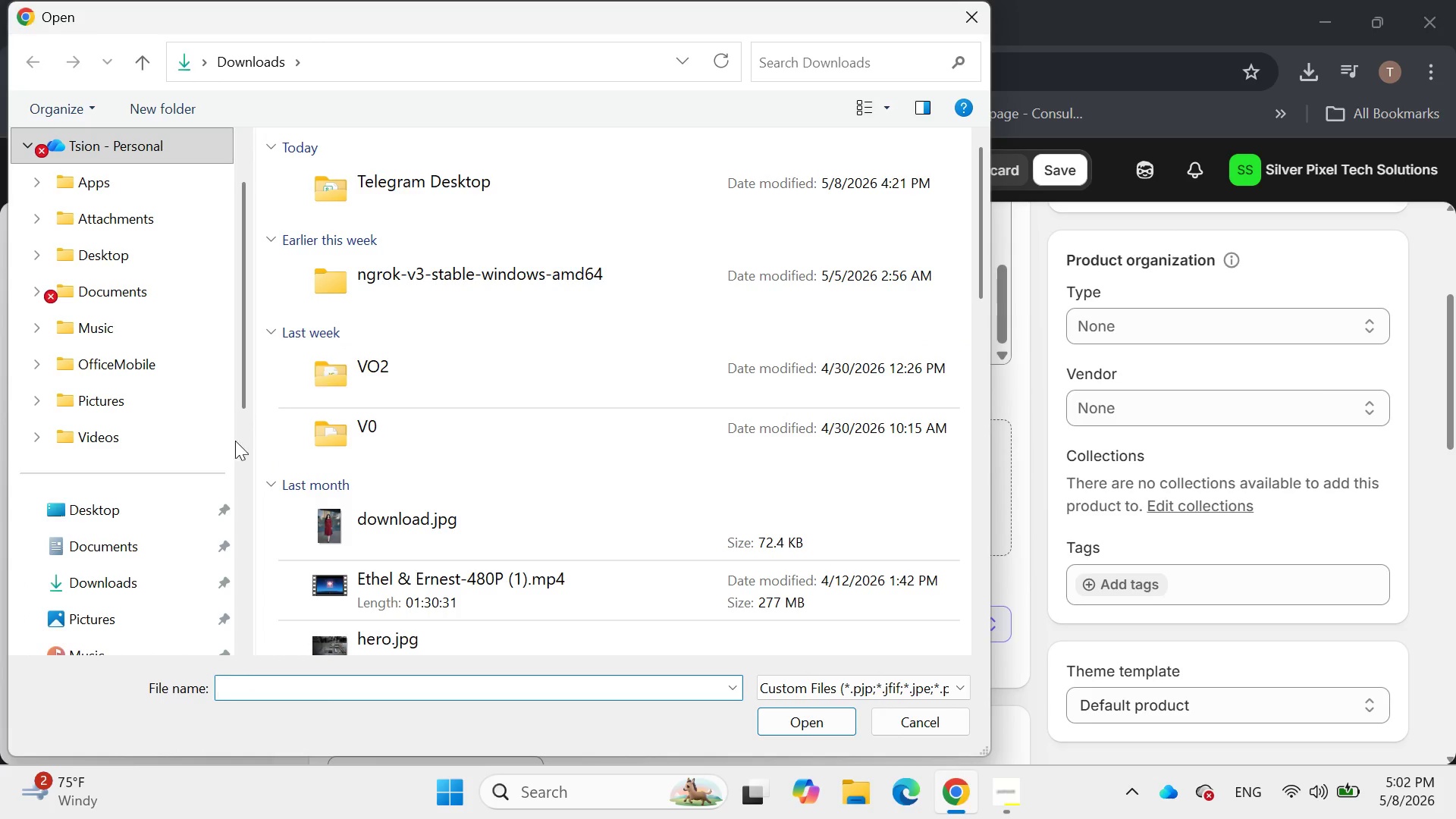 
scroll: coordinate [105, 521], scroll_direction: down, amount: 2.0
 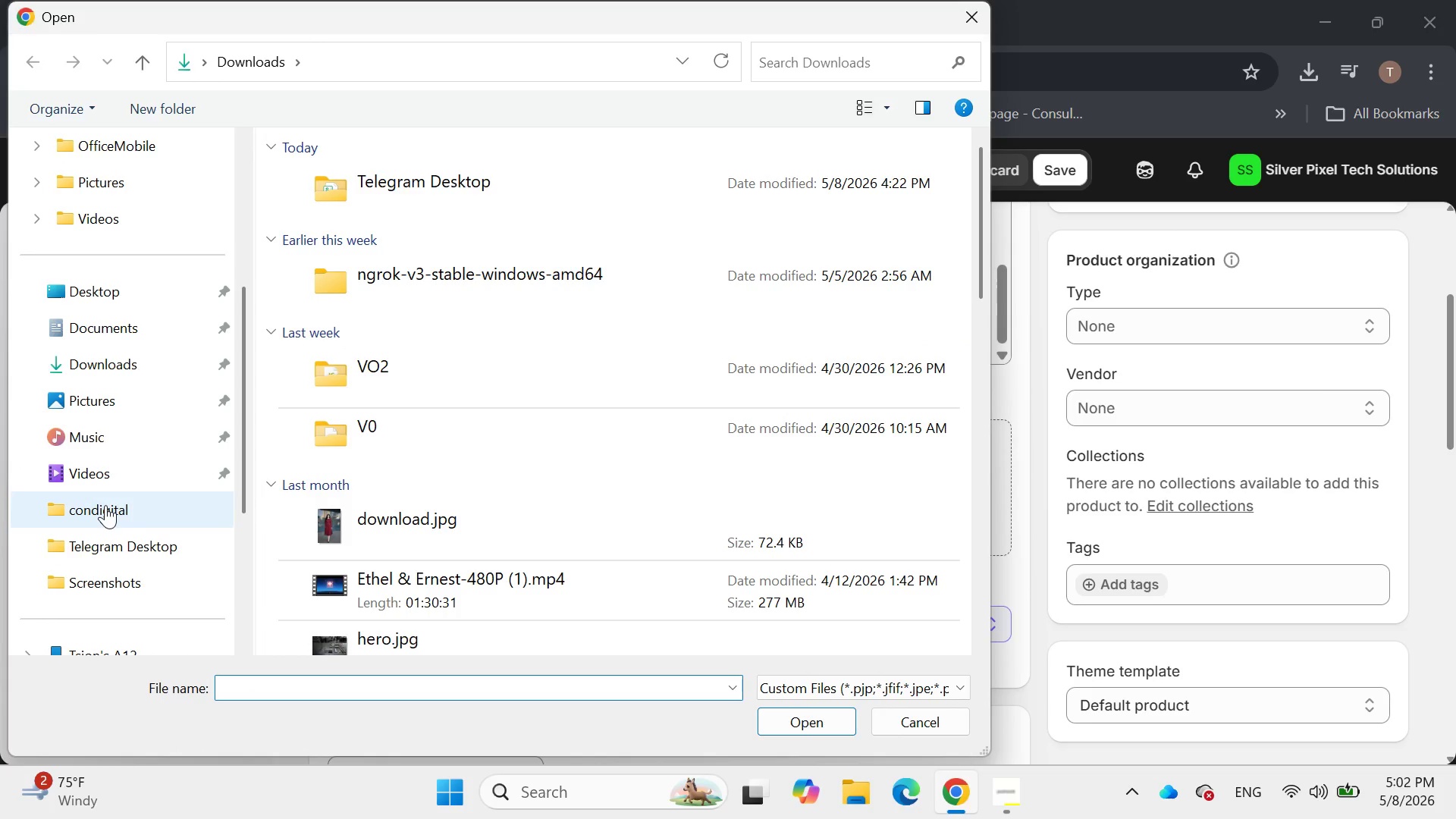 
double_click([105, 505])
 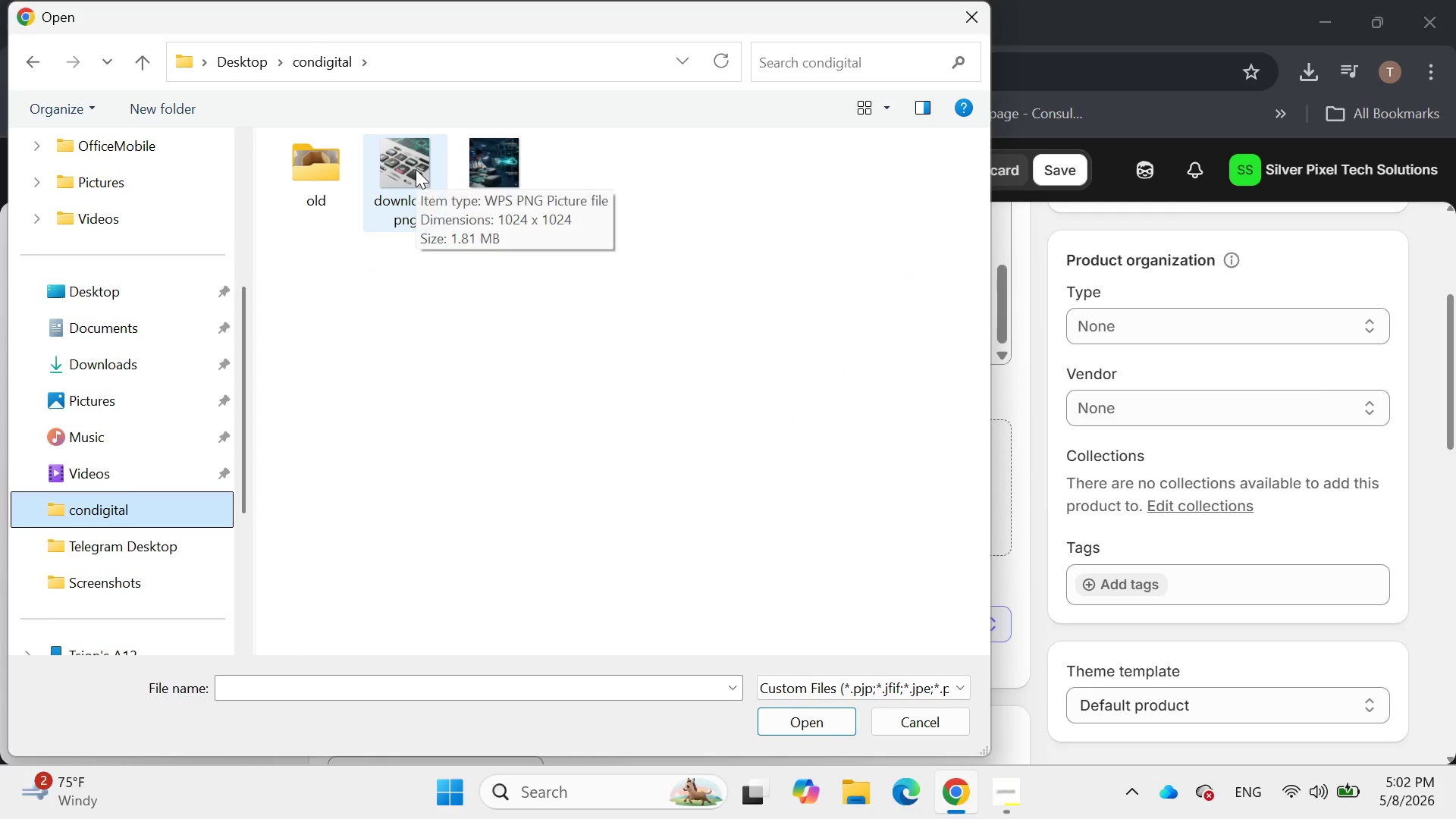 
double_click([416, 169])
 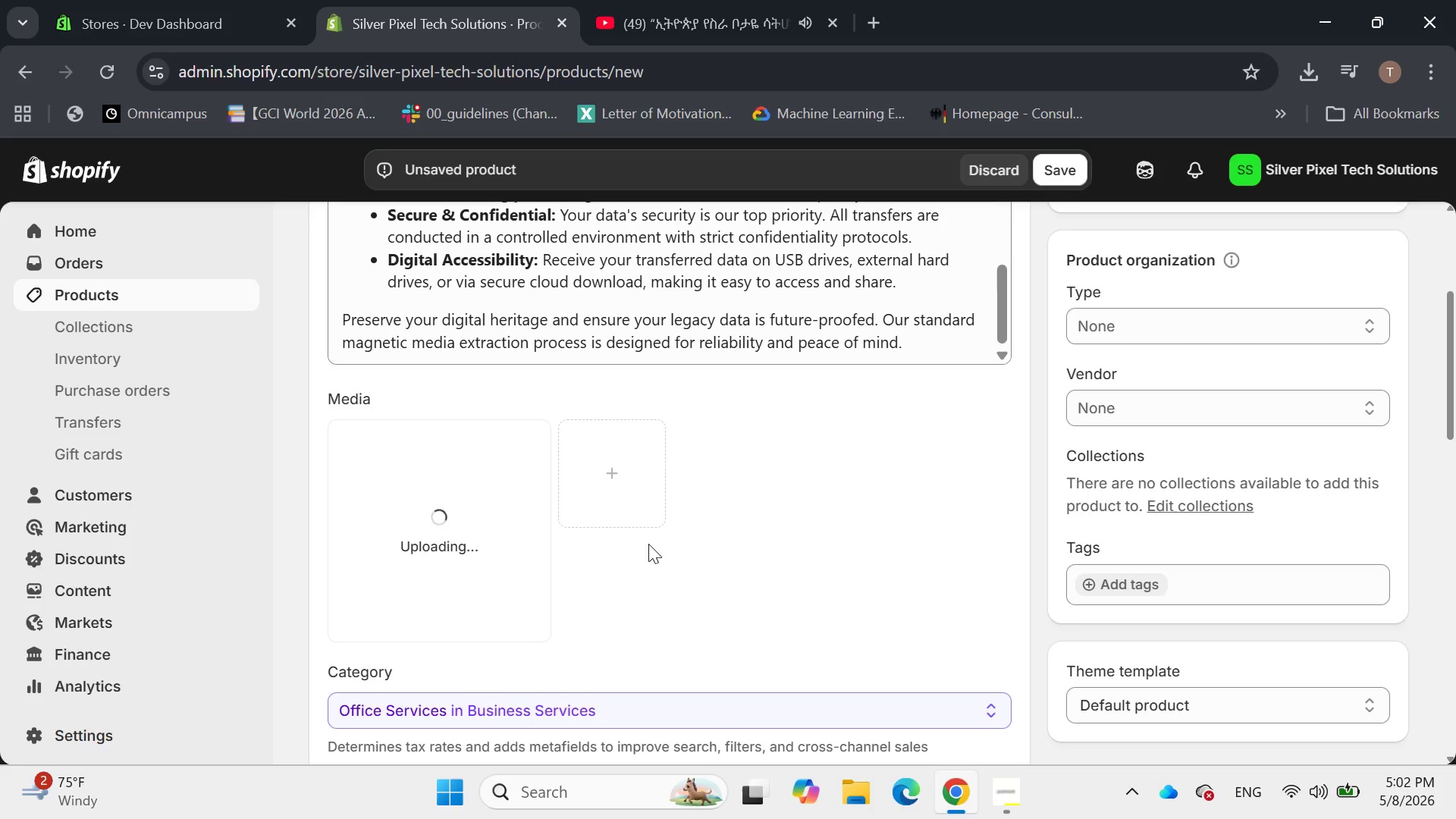 
wait(11.92)
 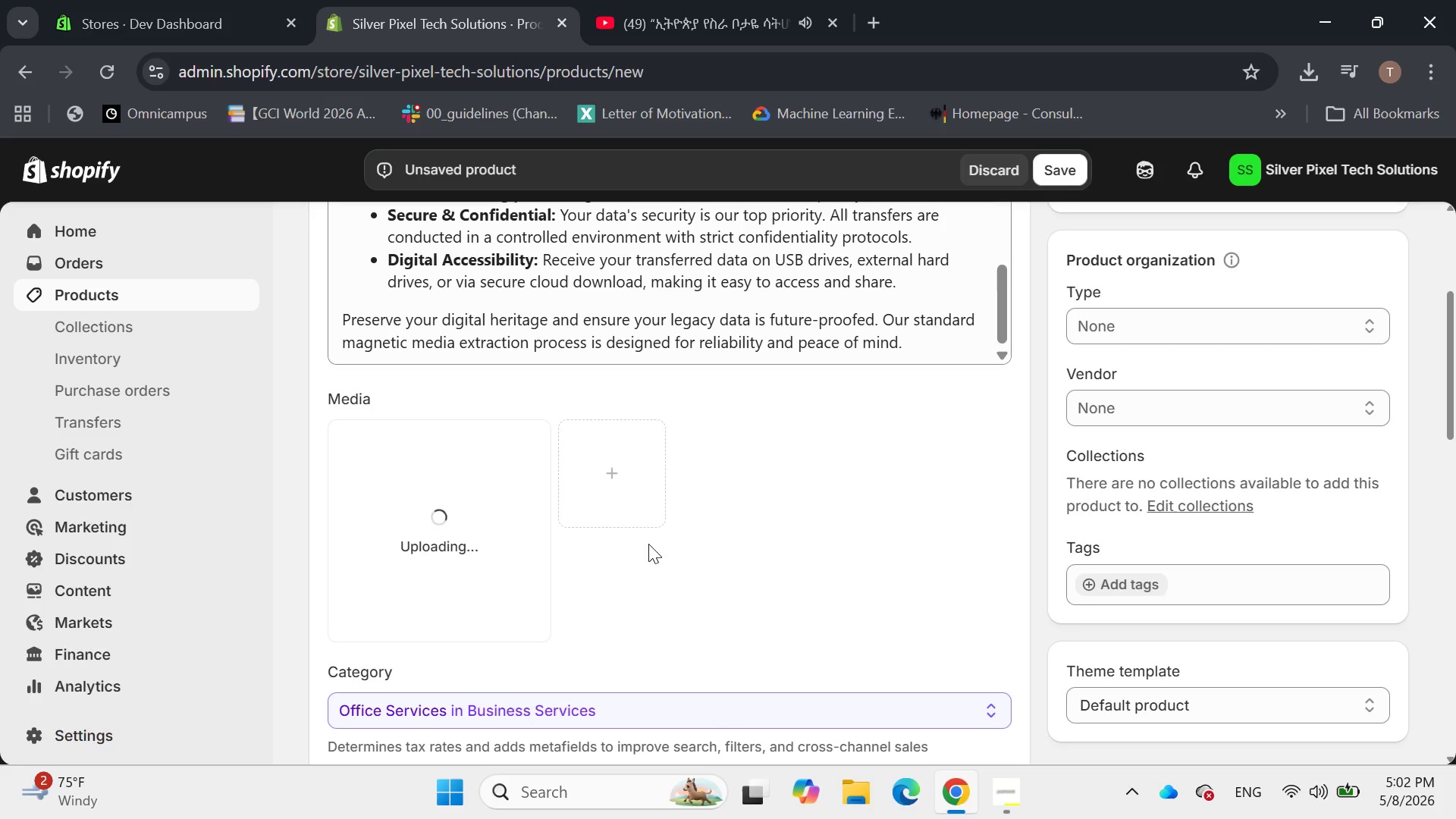 
left_click([452, 428])
 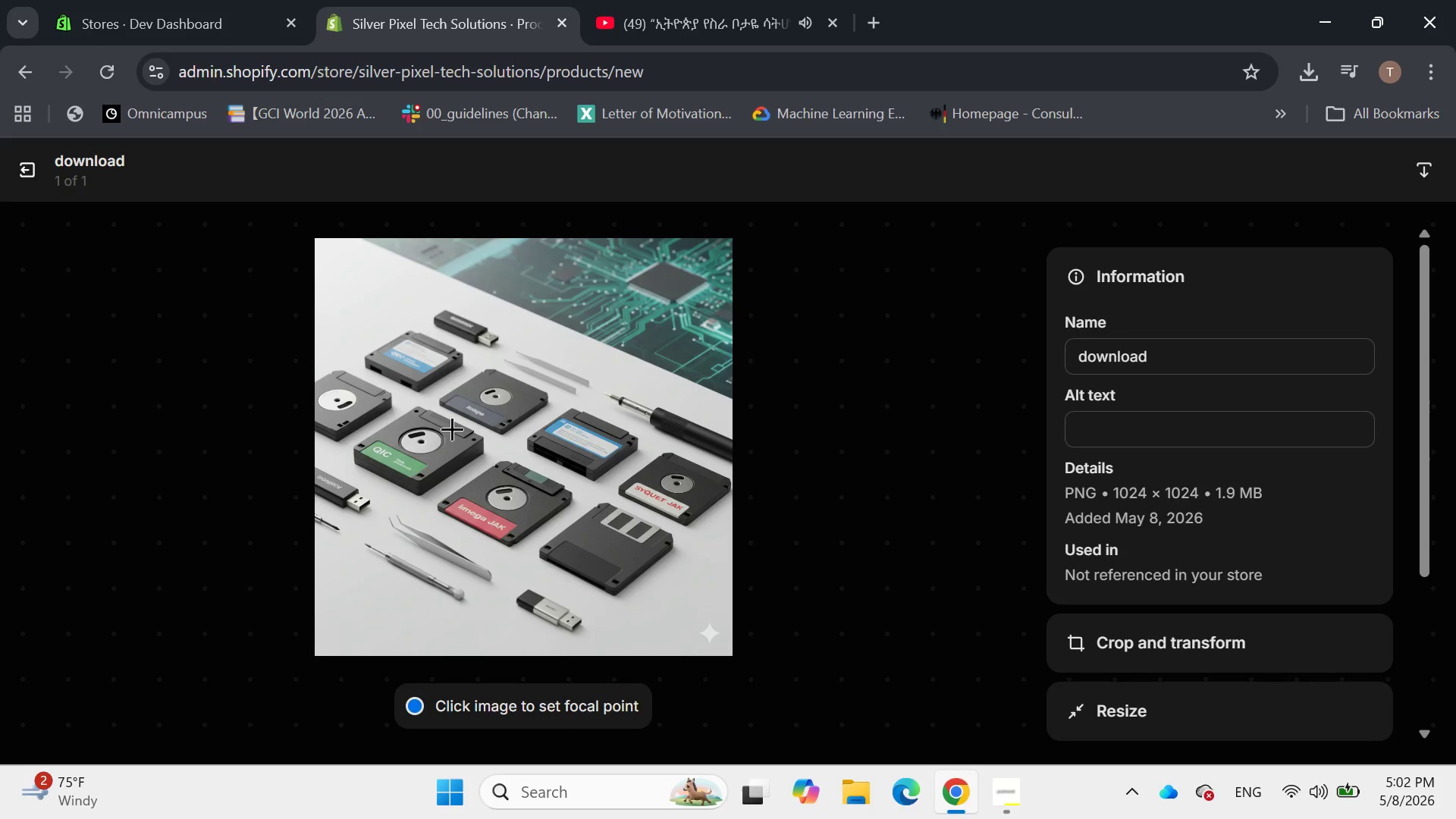 
wait(9.17)
 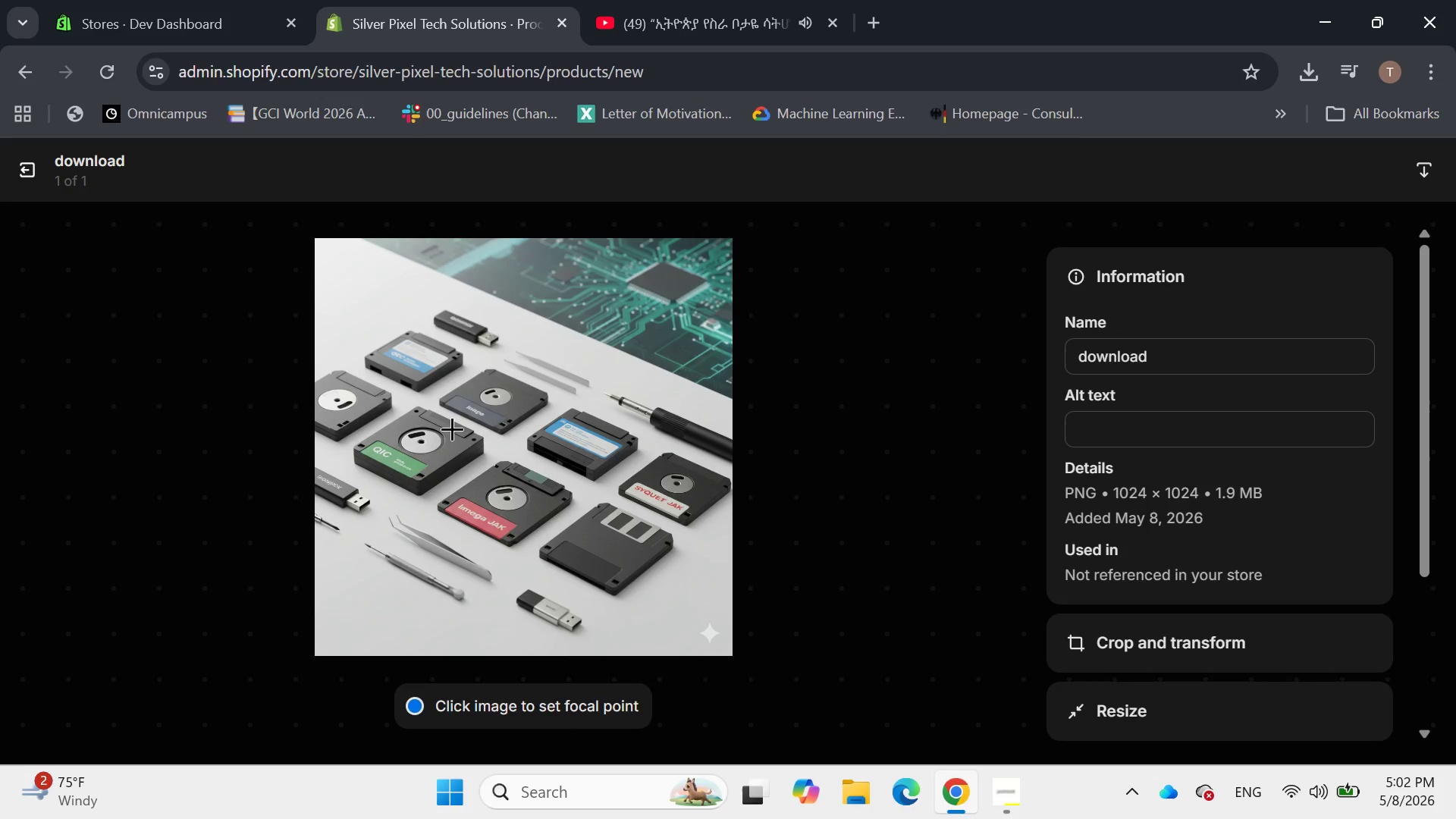 
left_click([1124, 417])
 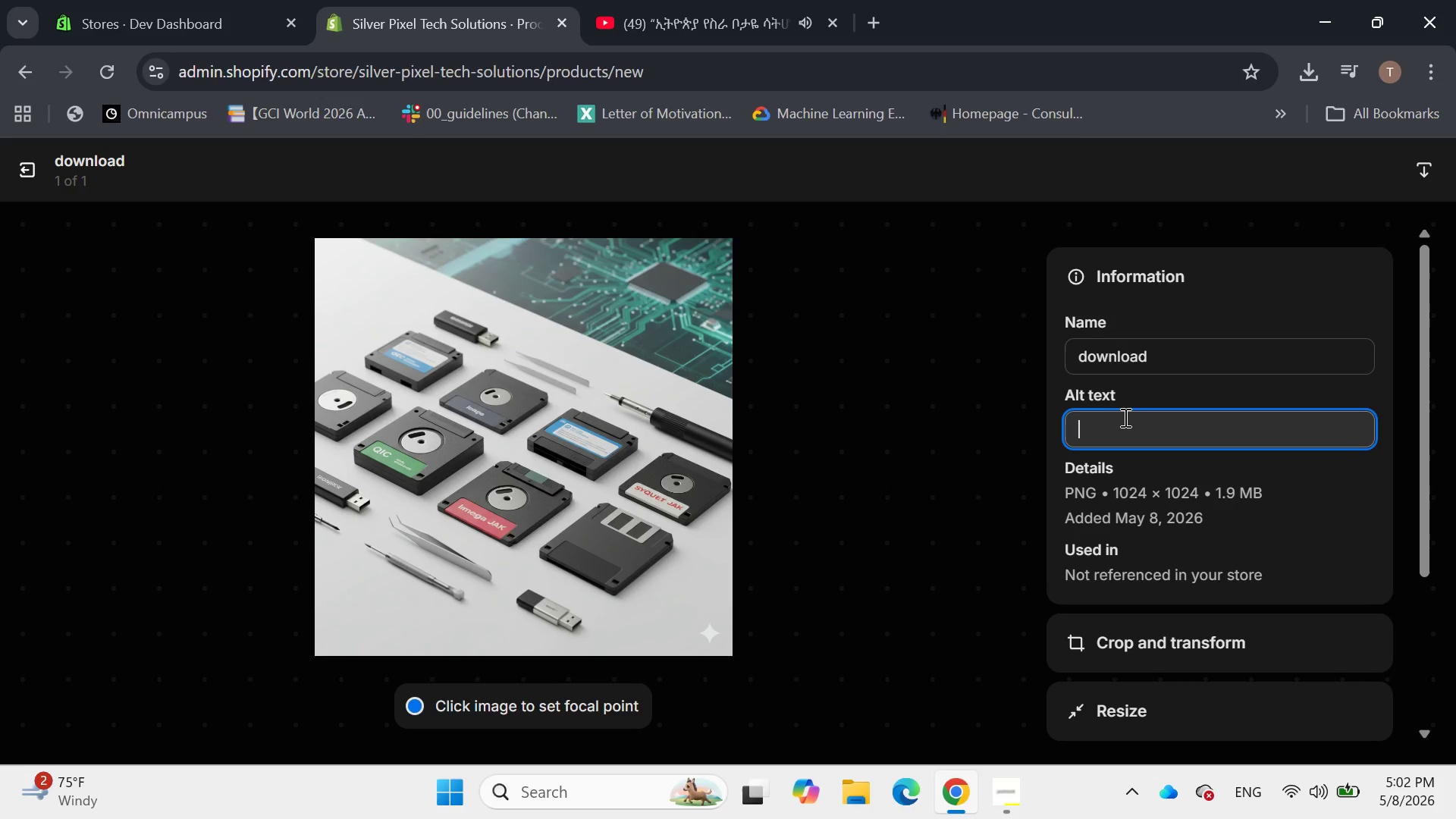 
wait(6.09)
 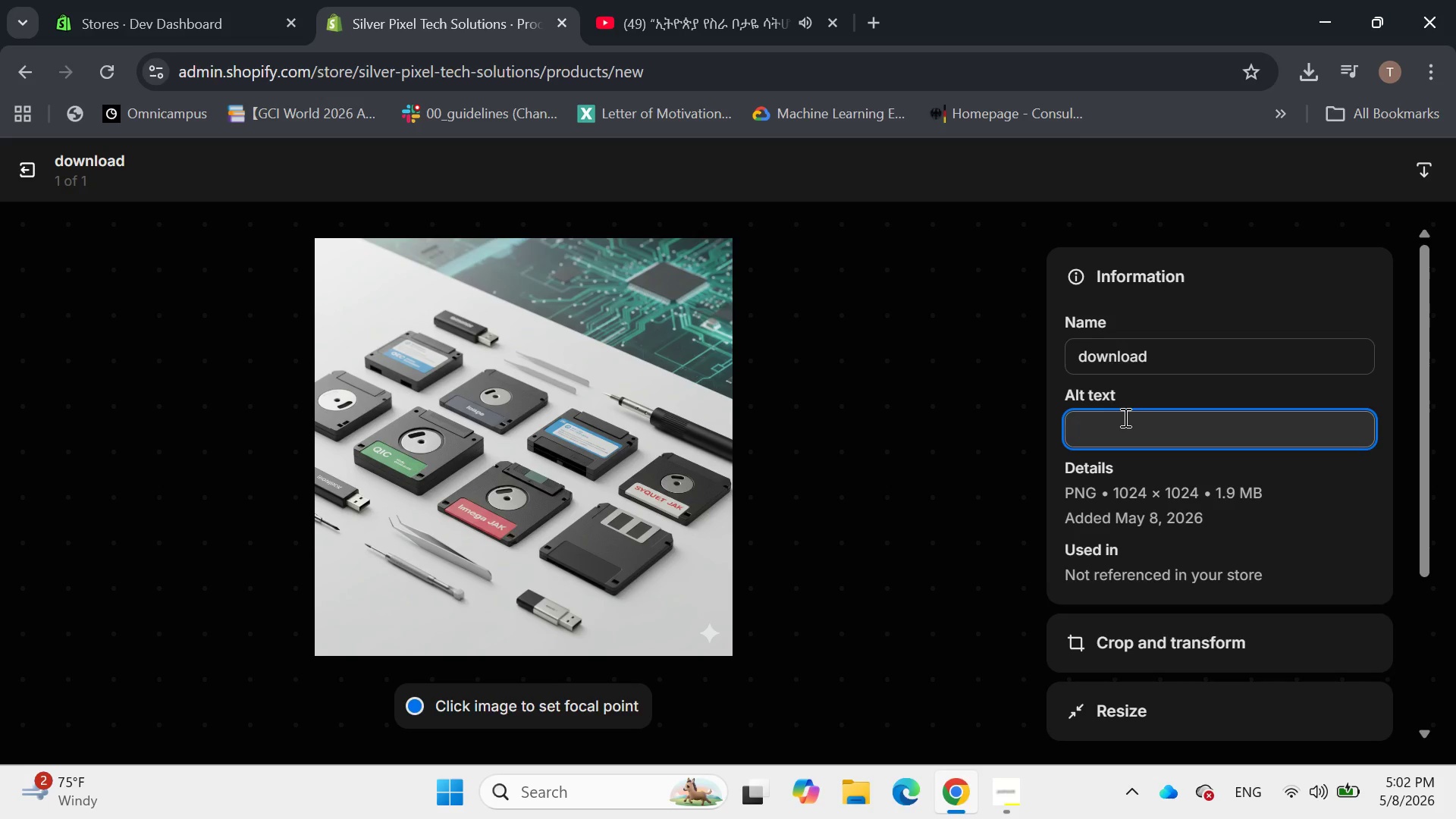 
type(A stack)
 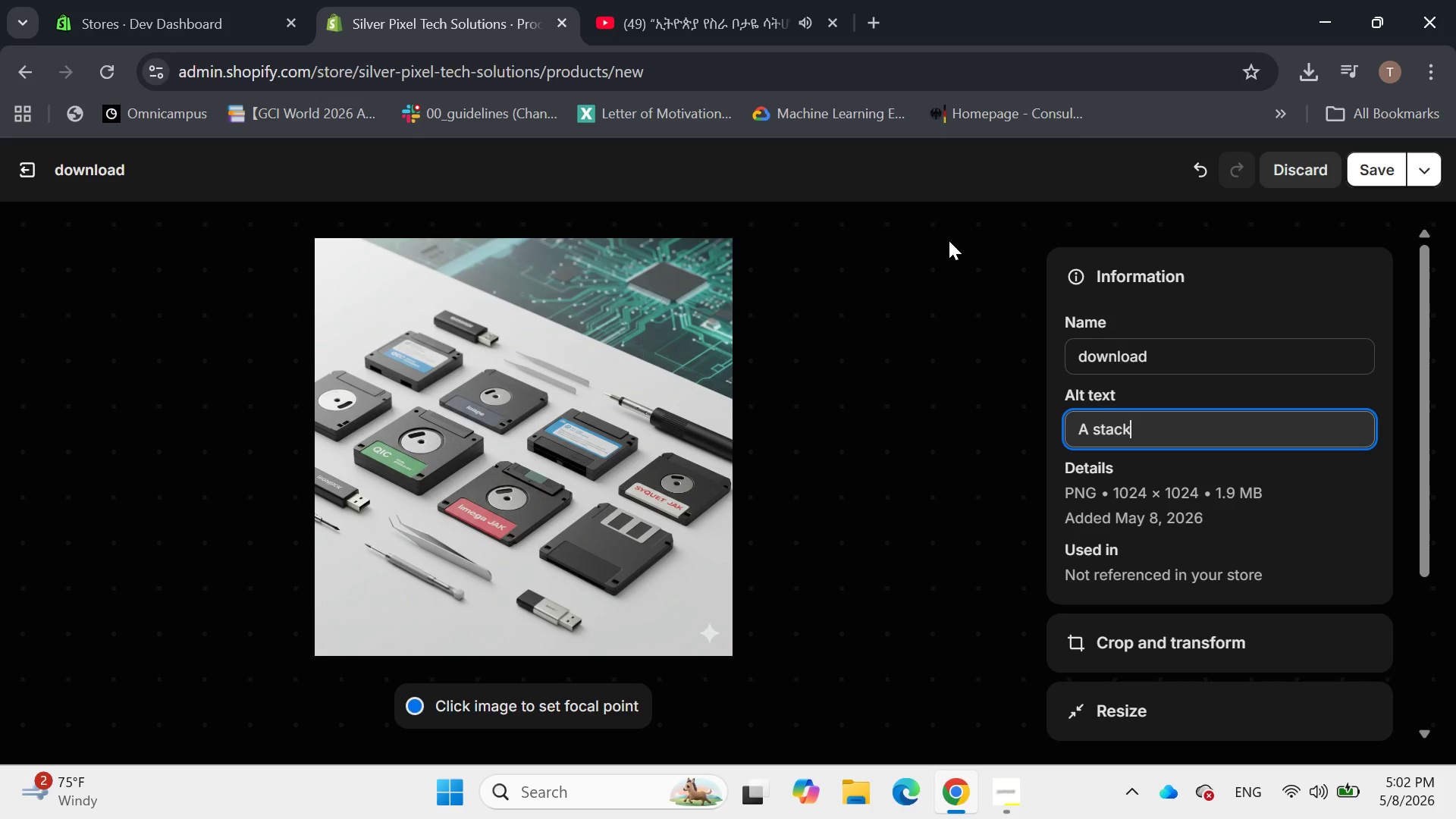 
type( od )
key(Backspace)
key(Backspace)
type(f colorful )
 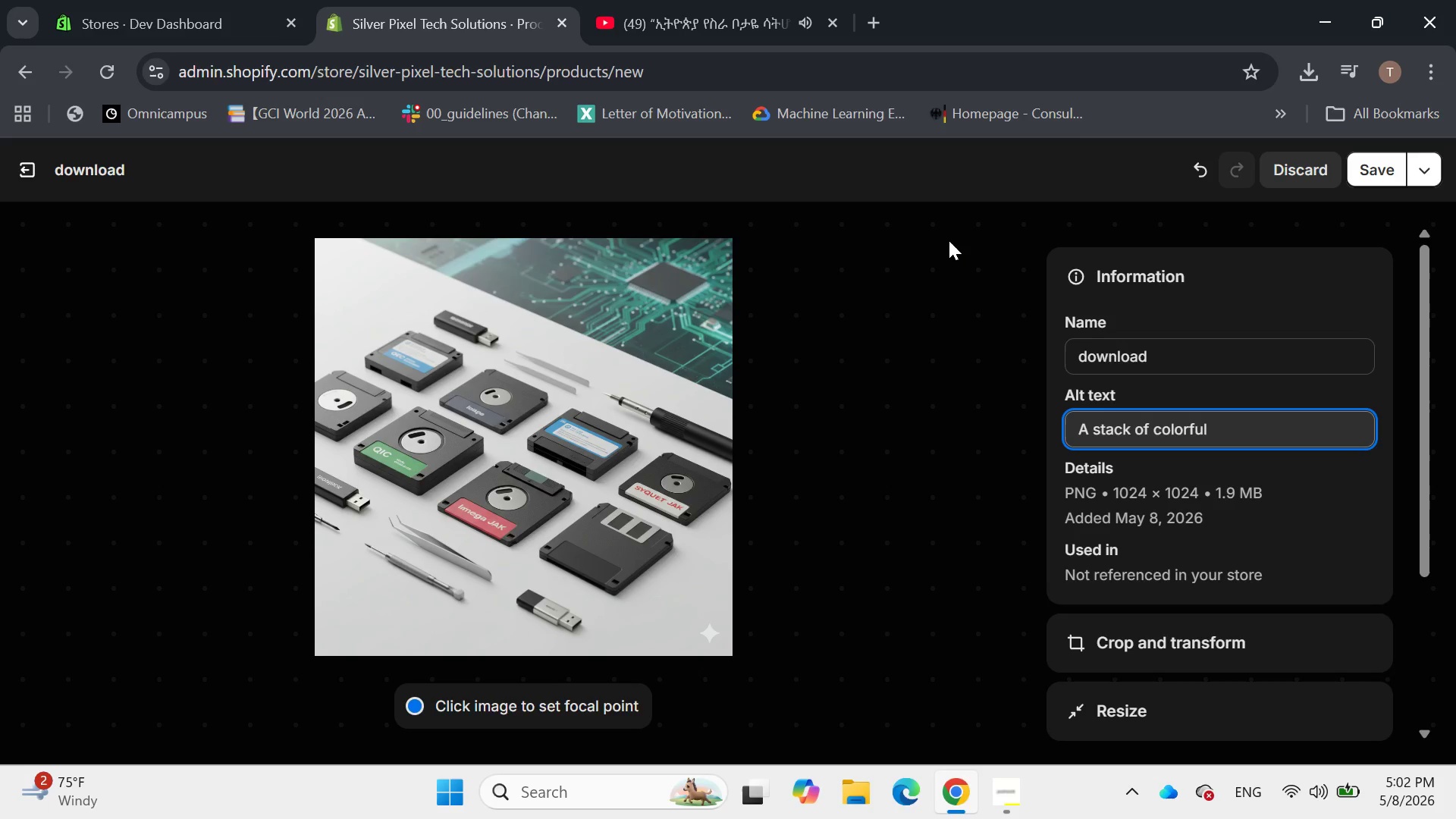 
type(3.5 )
key(Backspace)
type(-inch floppy diskd)
key(Backspace)
type(s next to a modern USB drive, syymbolizing the transfer )
key(Backspace)
key(Backspace)
key(Backspace)
key(Backspace)
key(Backspace)
type(nsfer )
 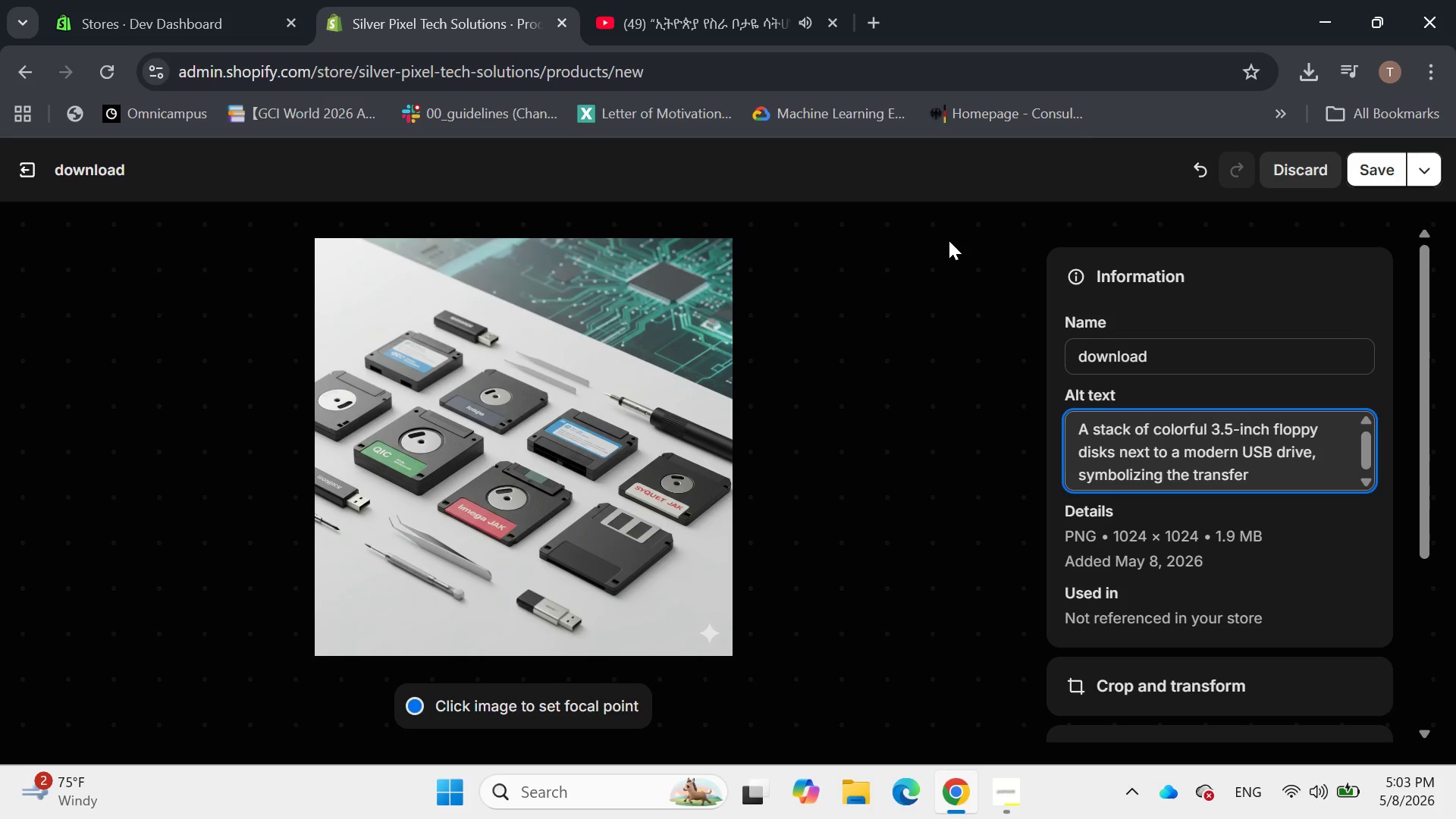 
wait(15.5)
 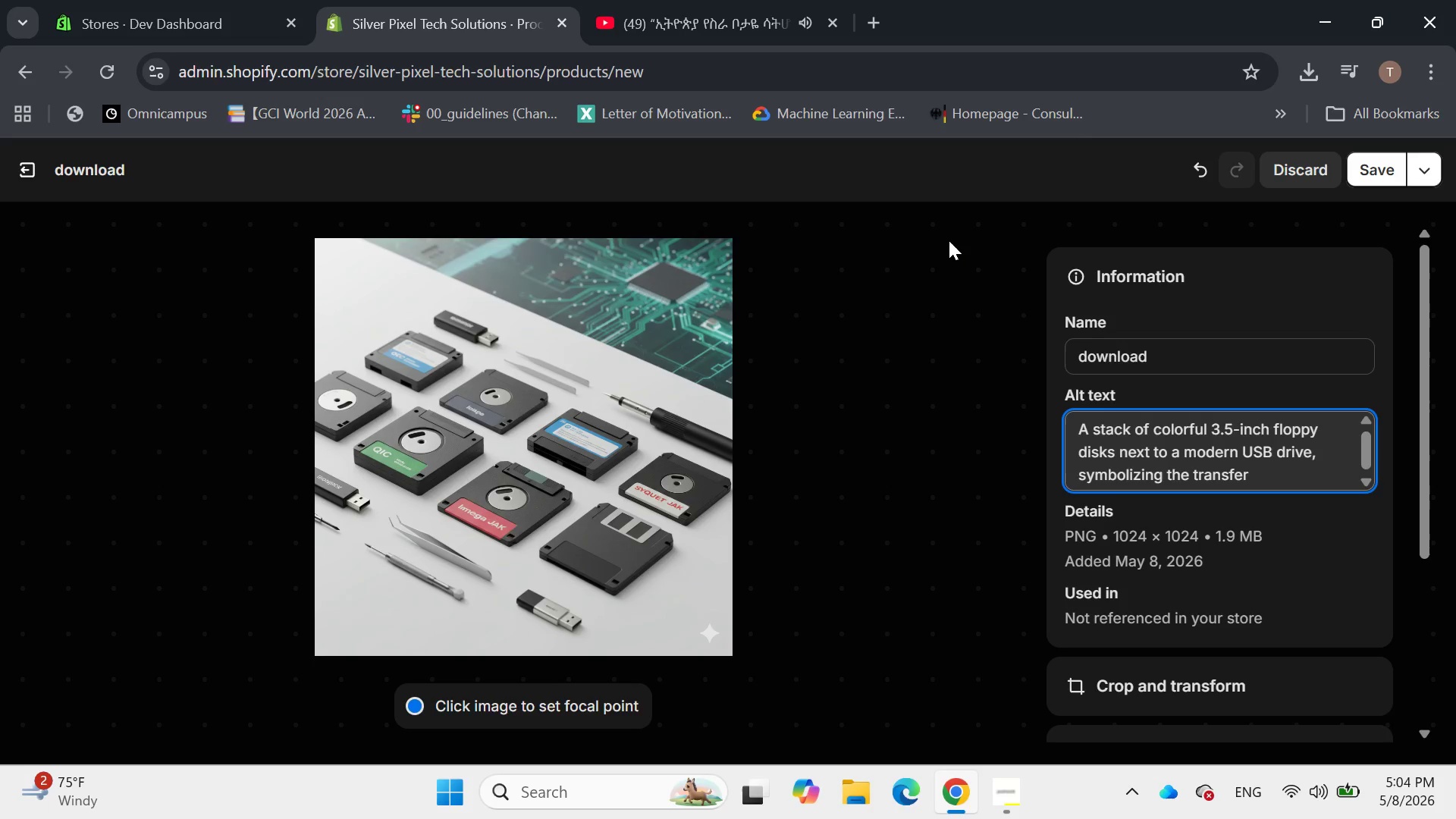 
key(Backspace)
 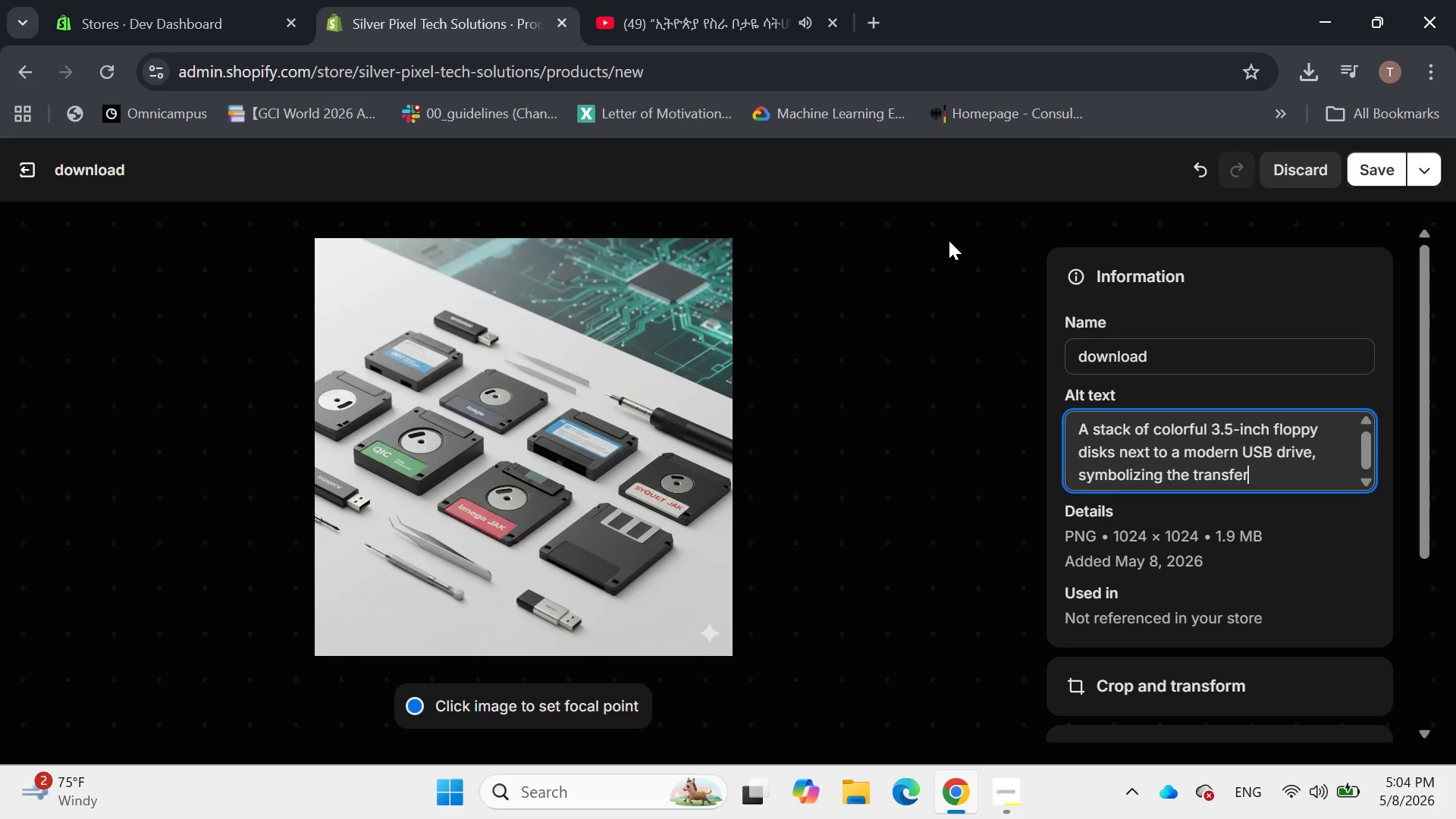 
key(Period)
 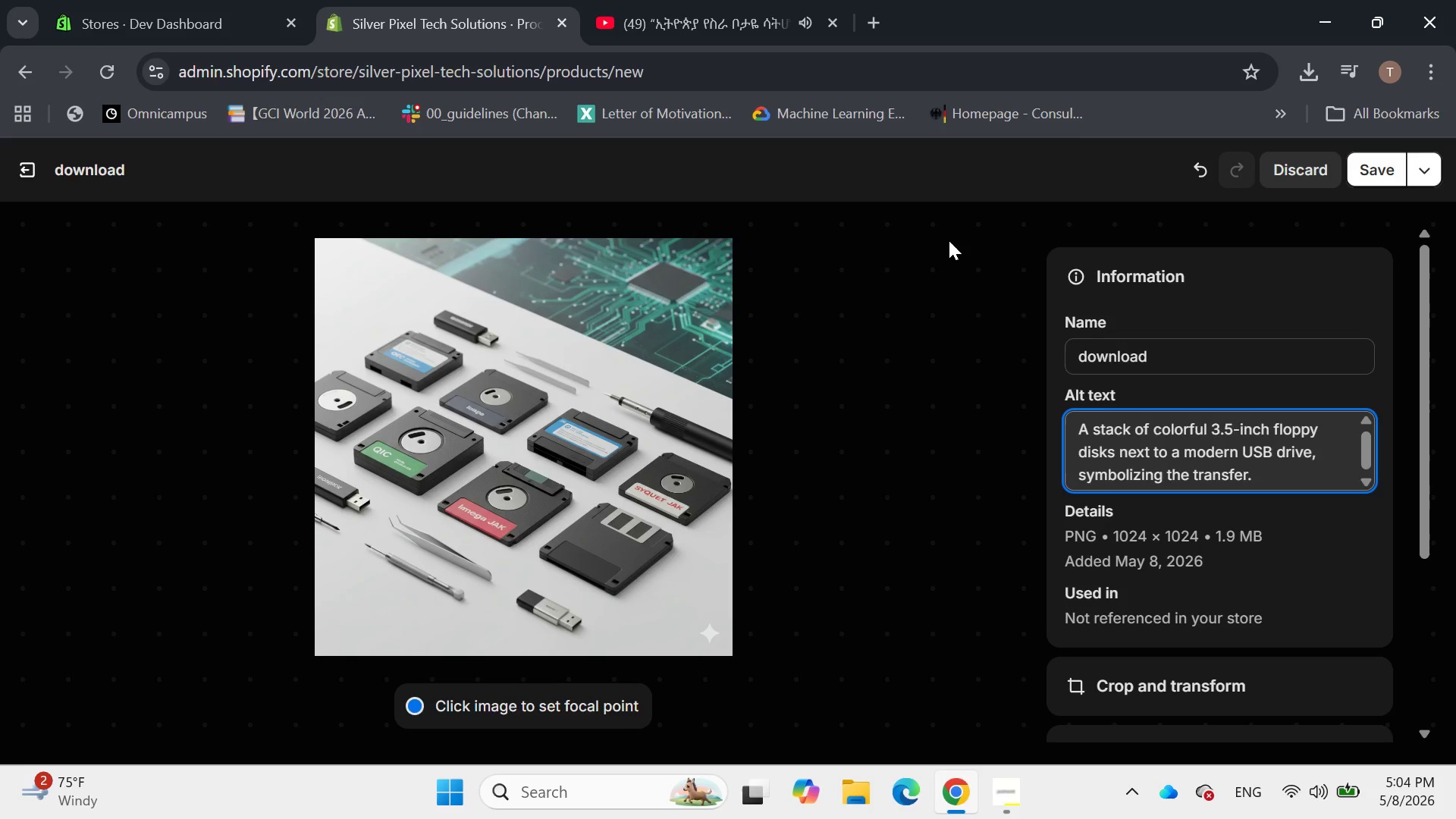 
wait(32.33)
 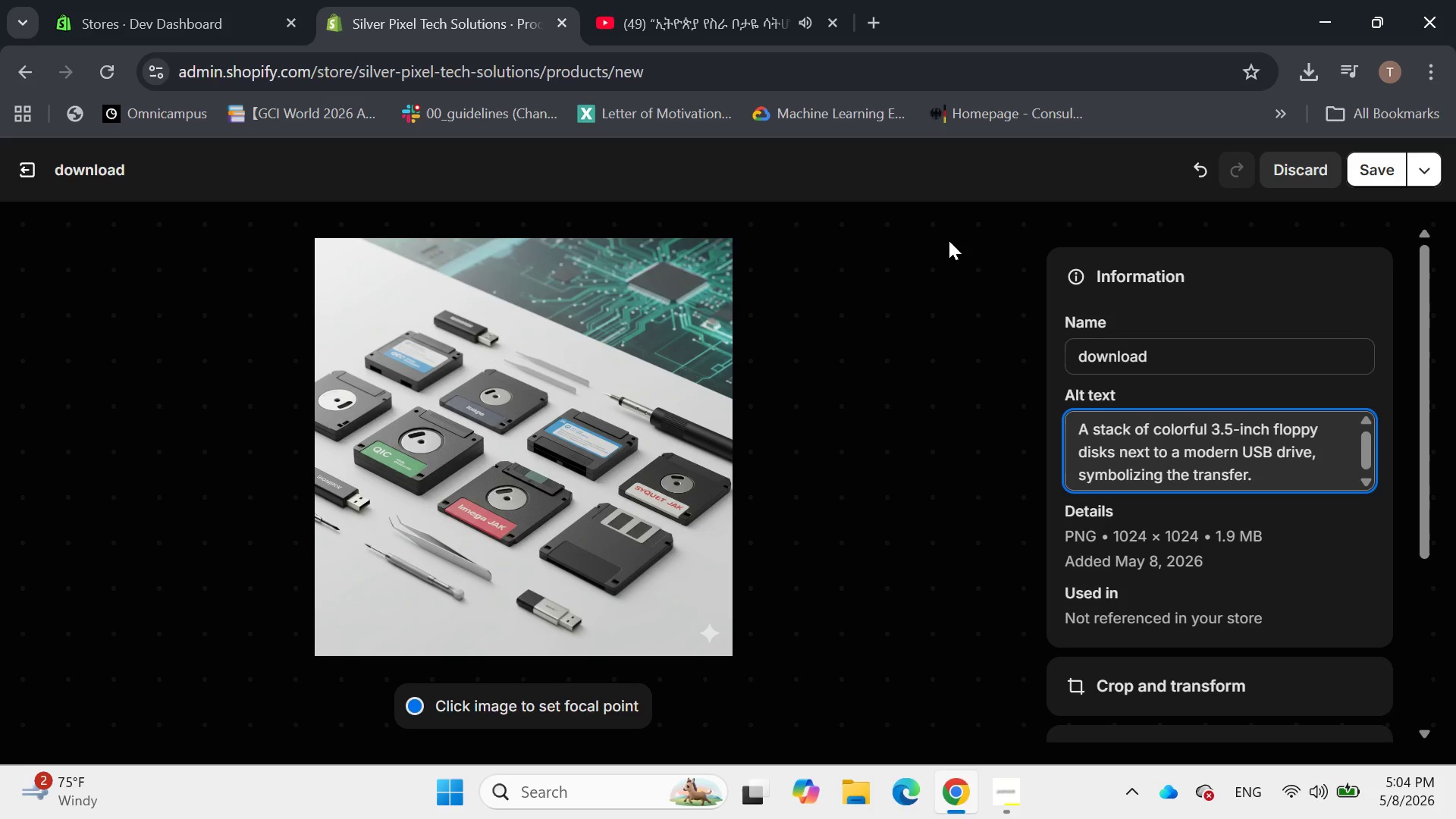 
key(Backspace)
type( from old to new media.)
 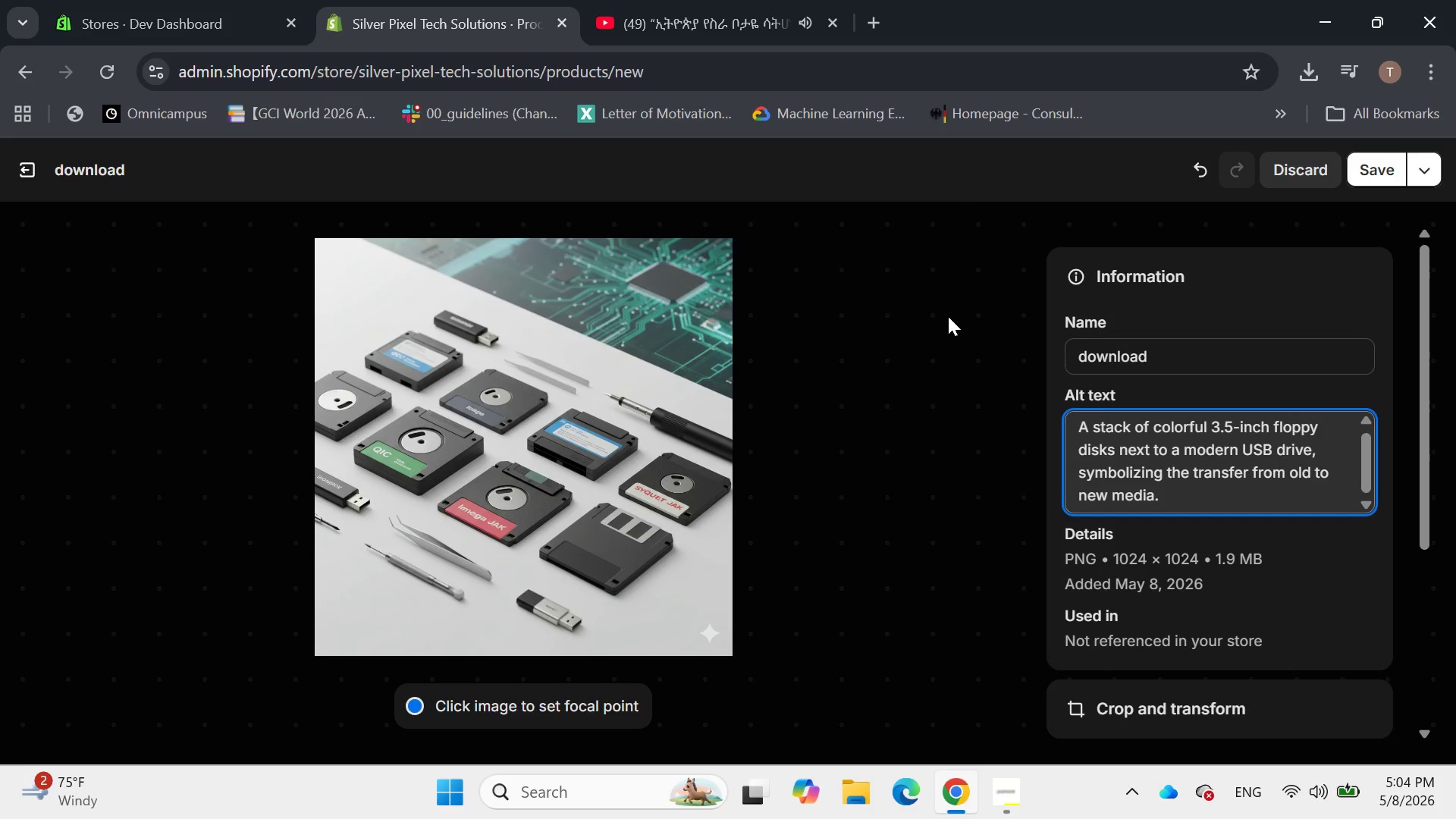 
left_click([948, 316])
 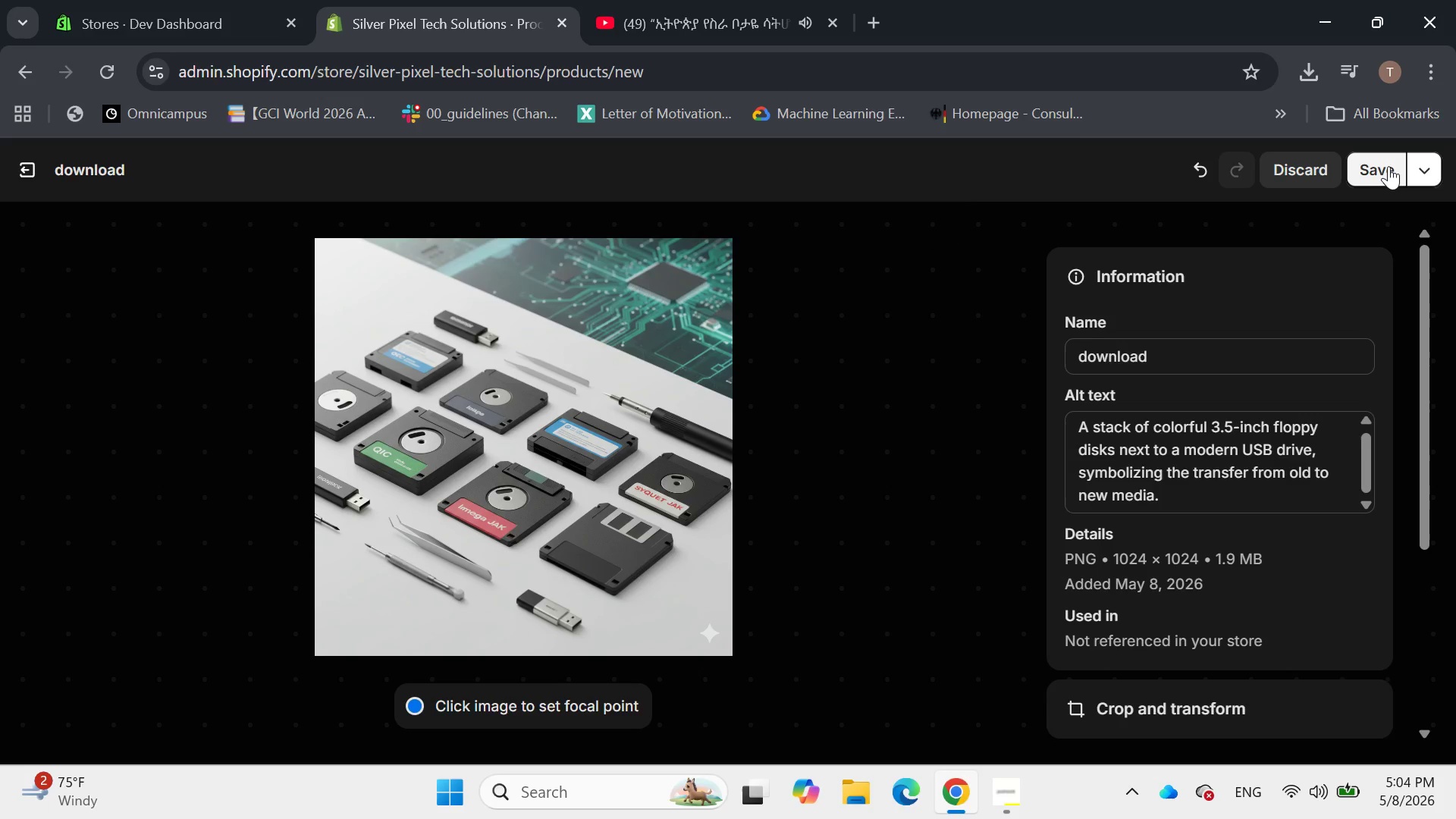 
left_click([1386, 166])
 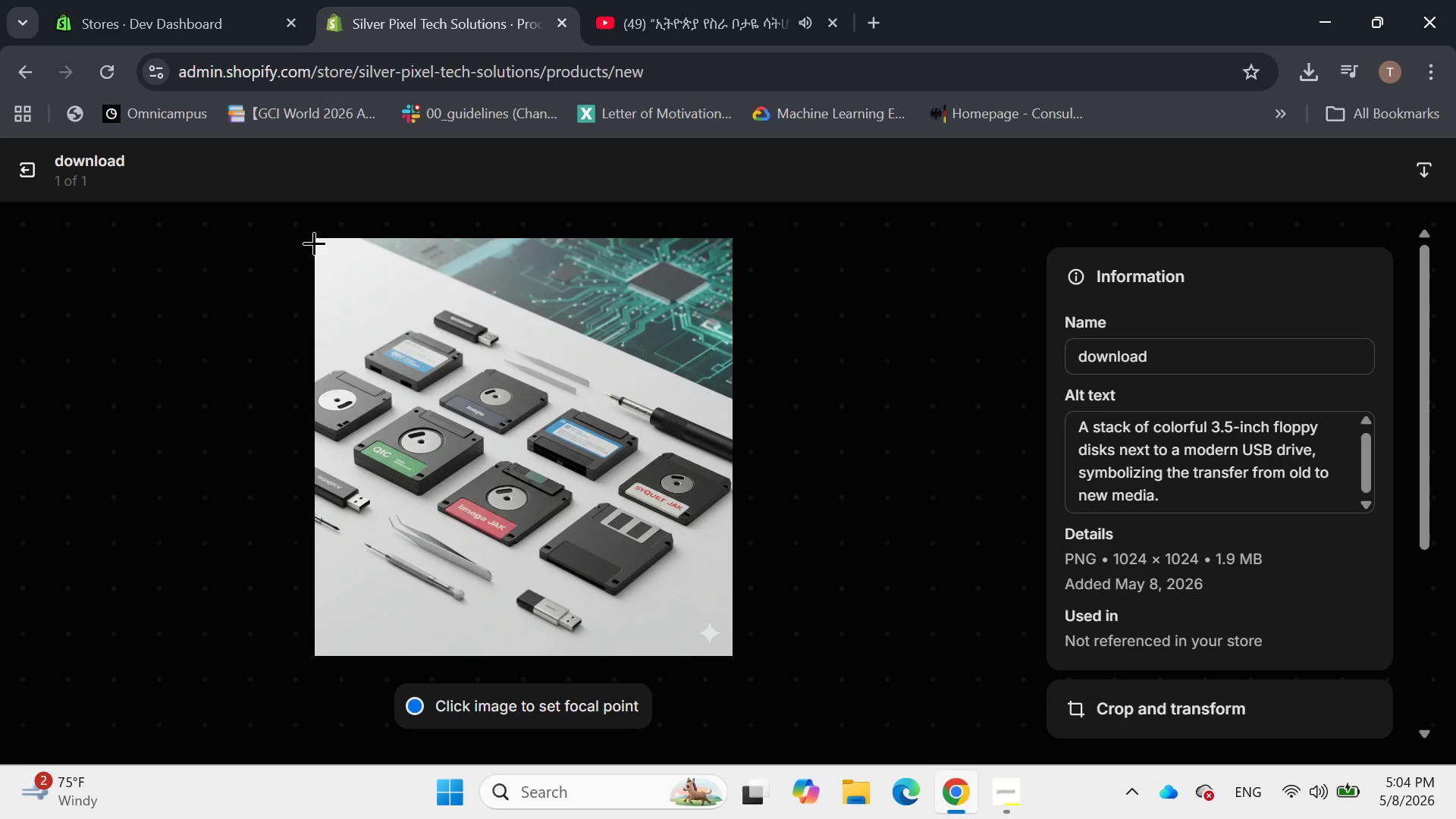 
left_click([27, 168])
 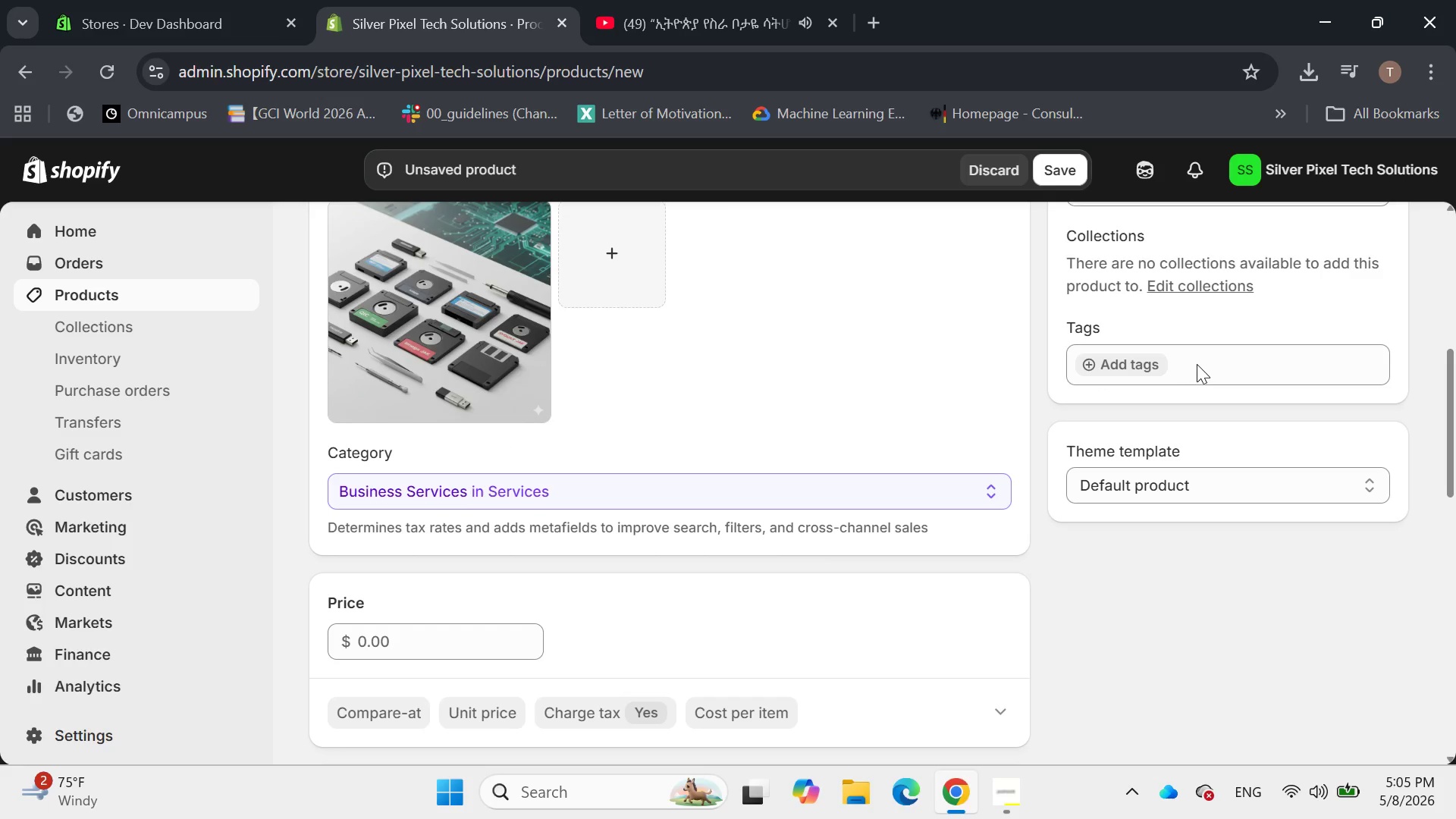 
wait(8.86)
 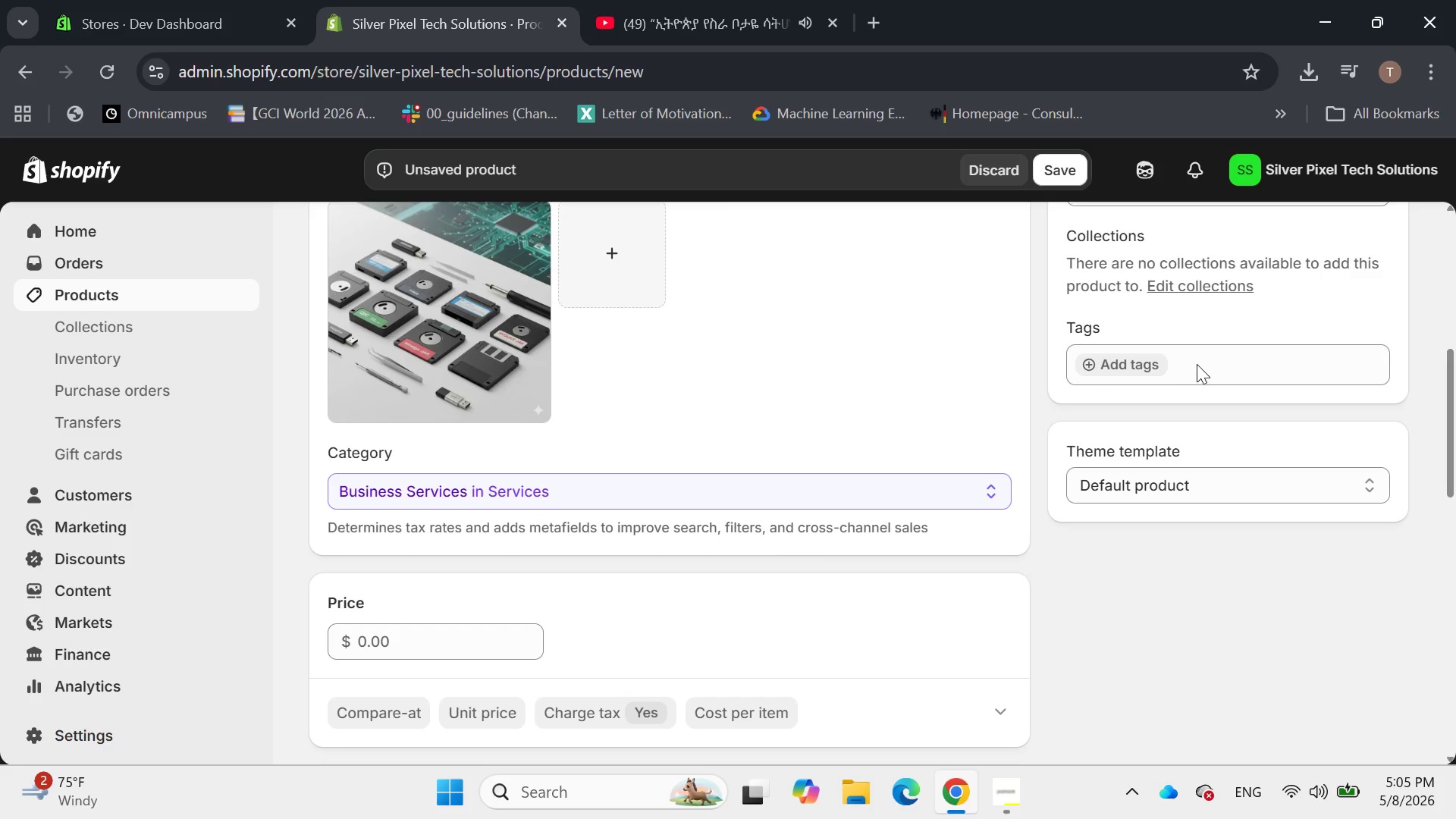 
left_click([1112, 363])
 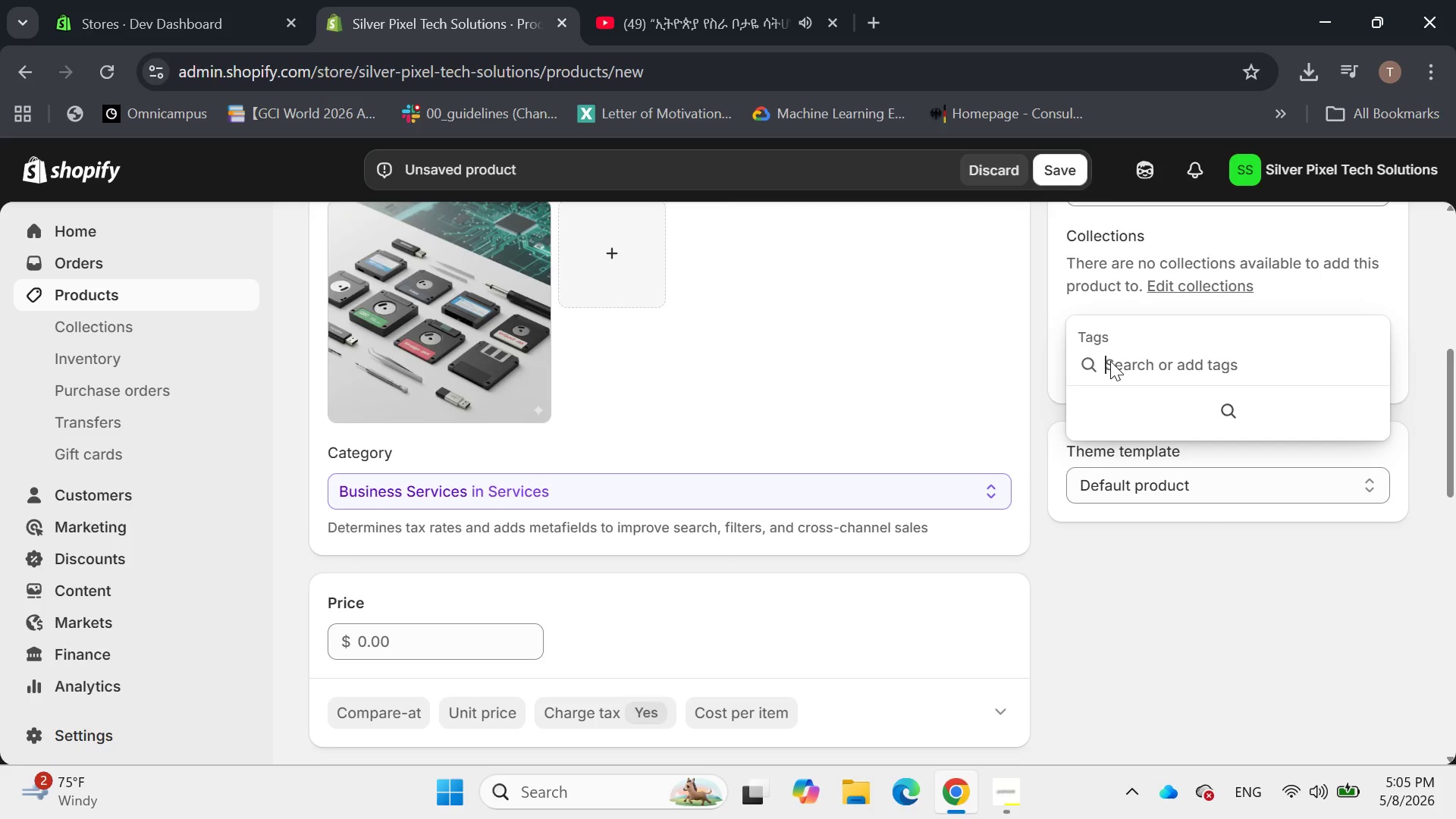 
type(Media Conversion)
 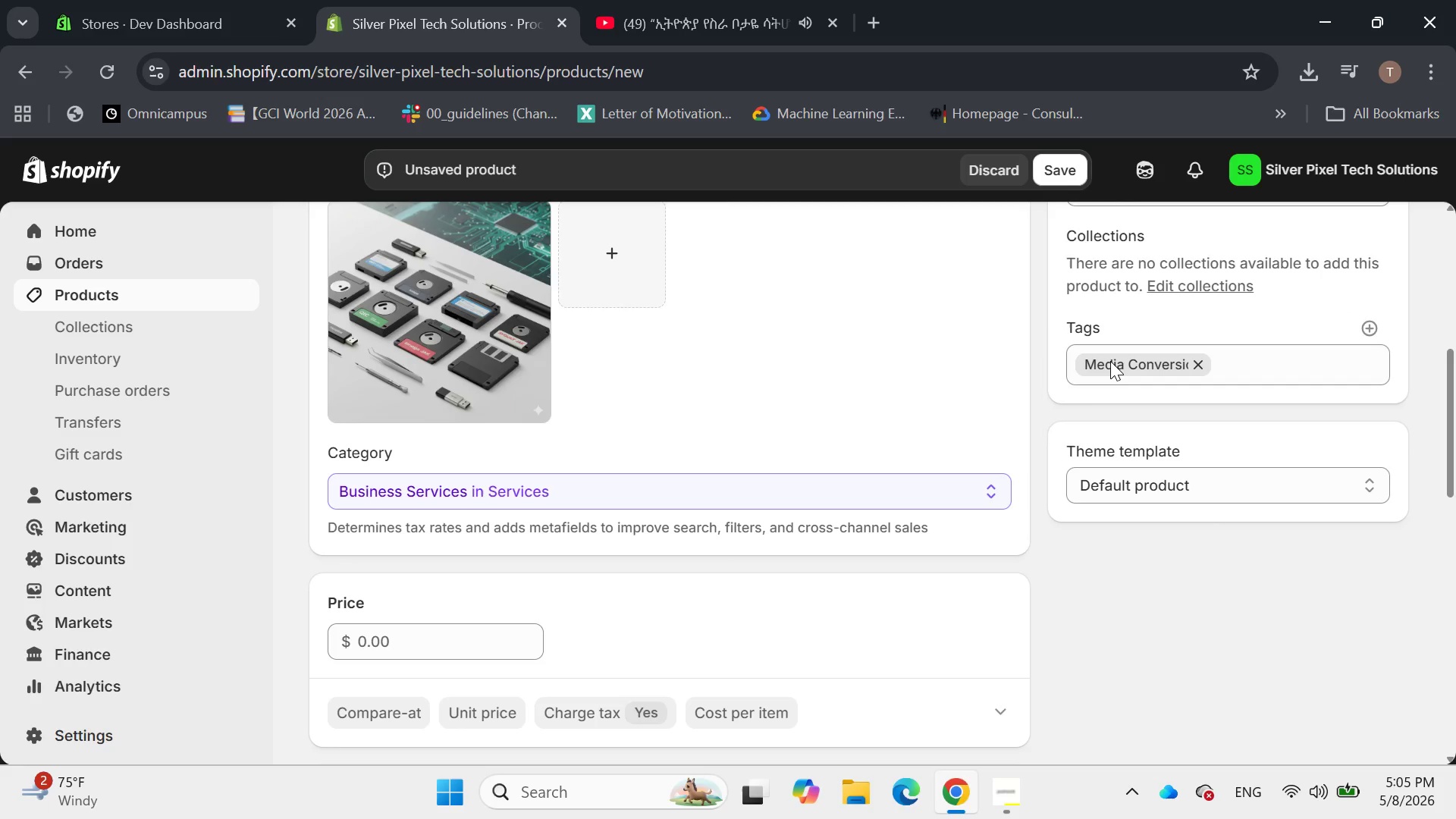 
 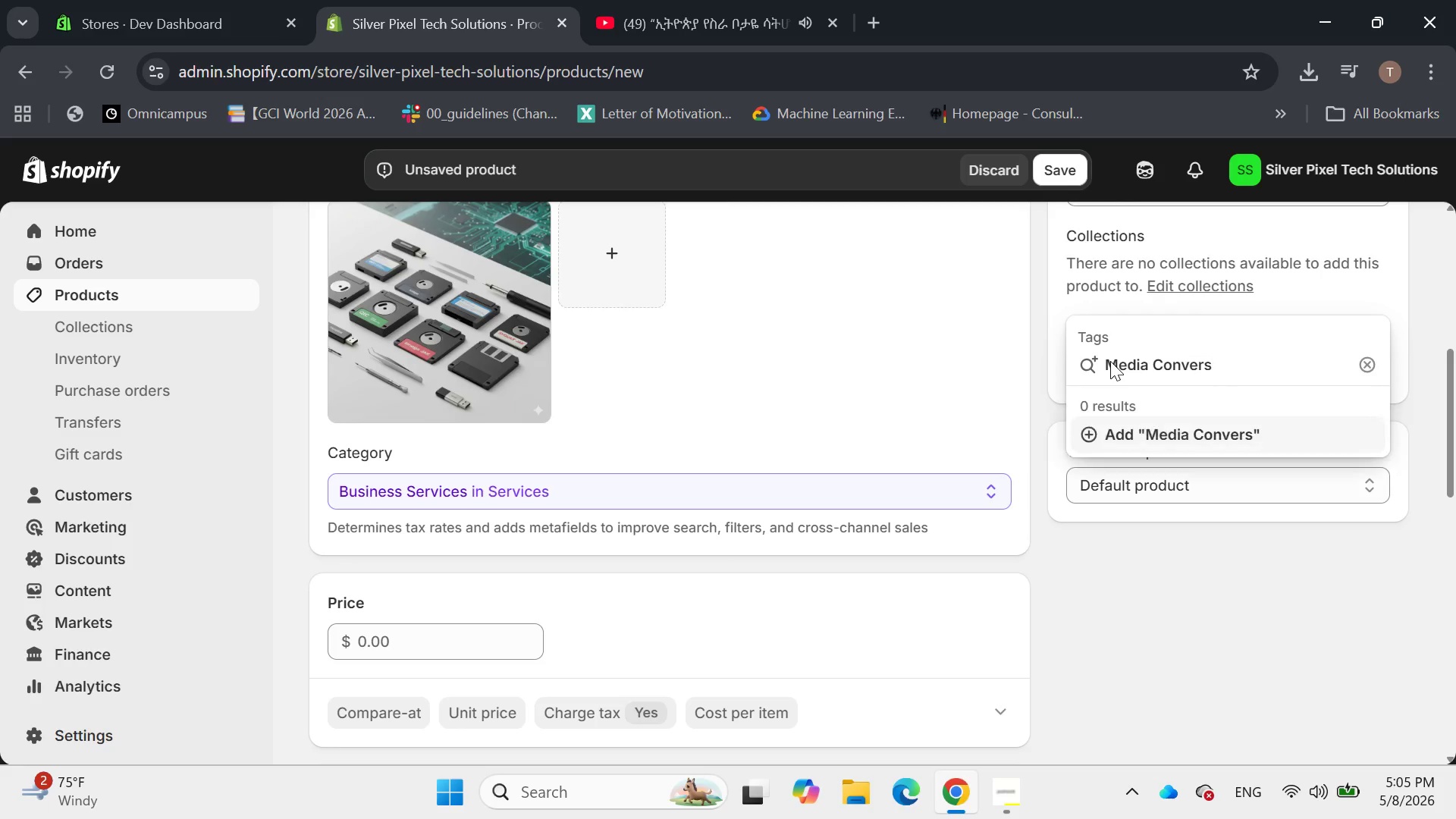 
key(Enter)
 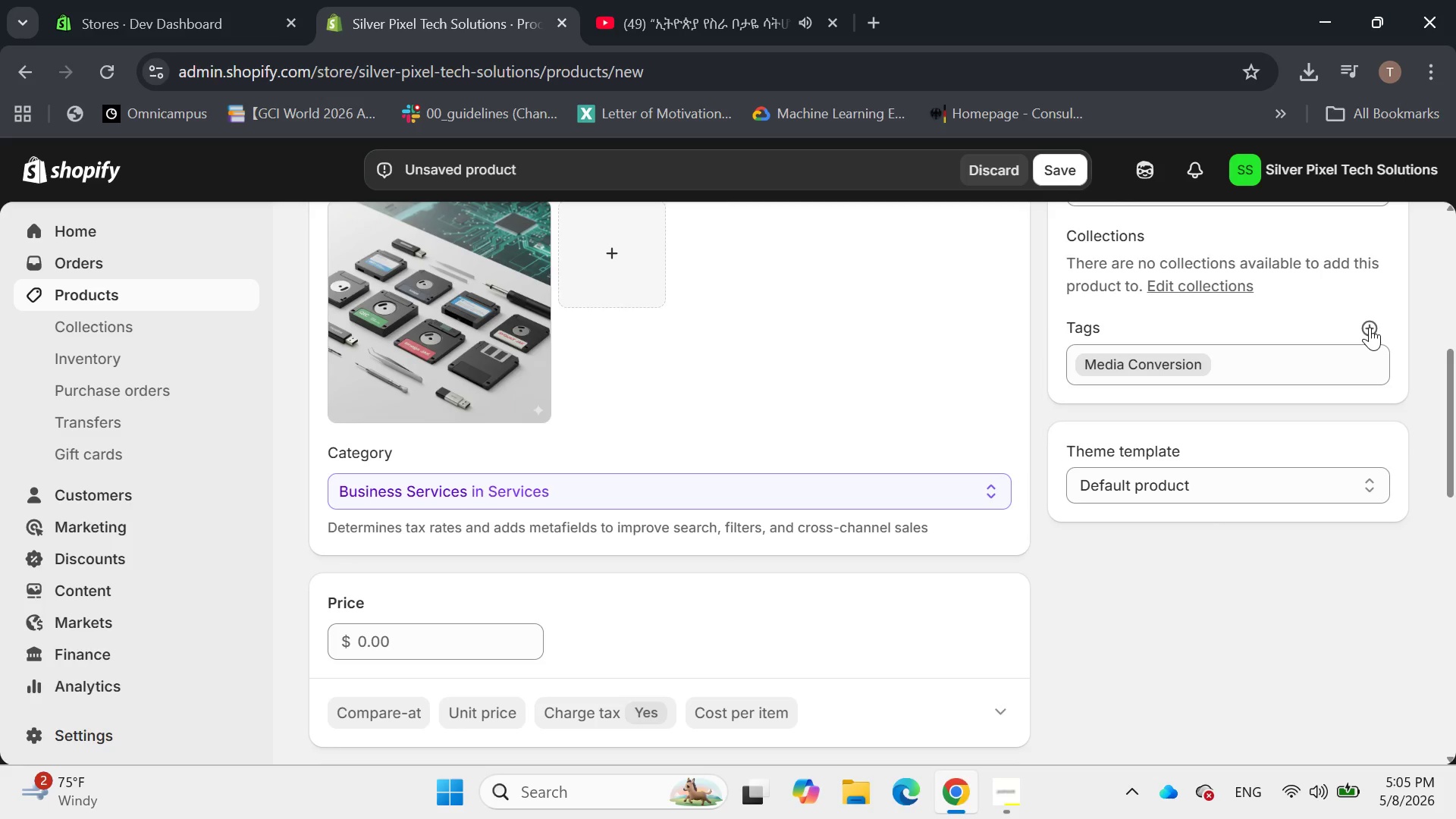 
left_click([1370, 327])
 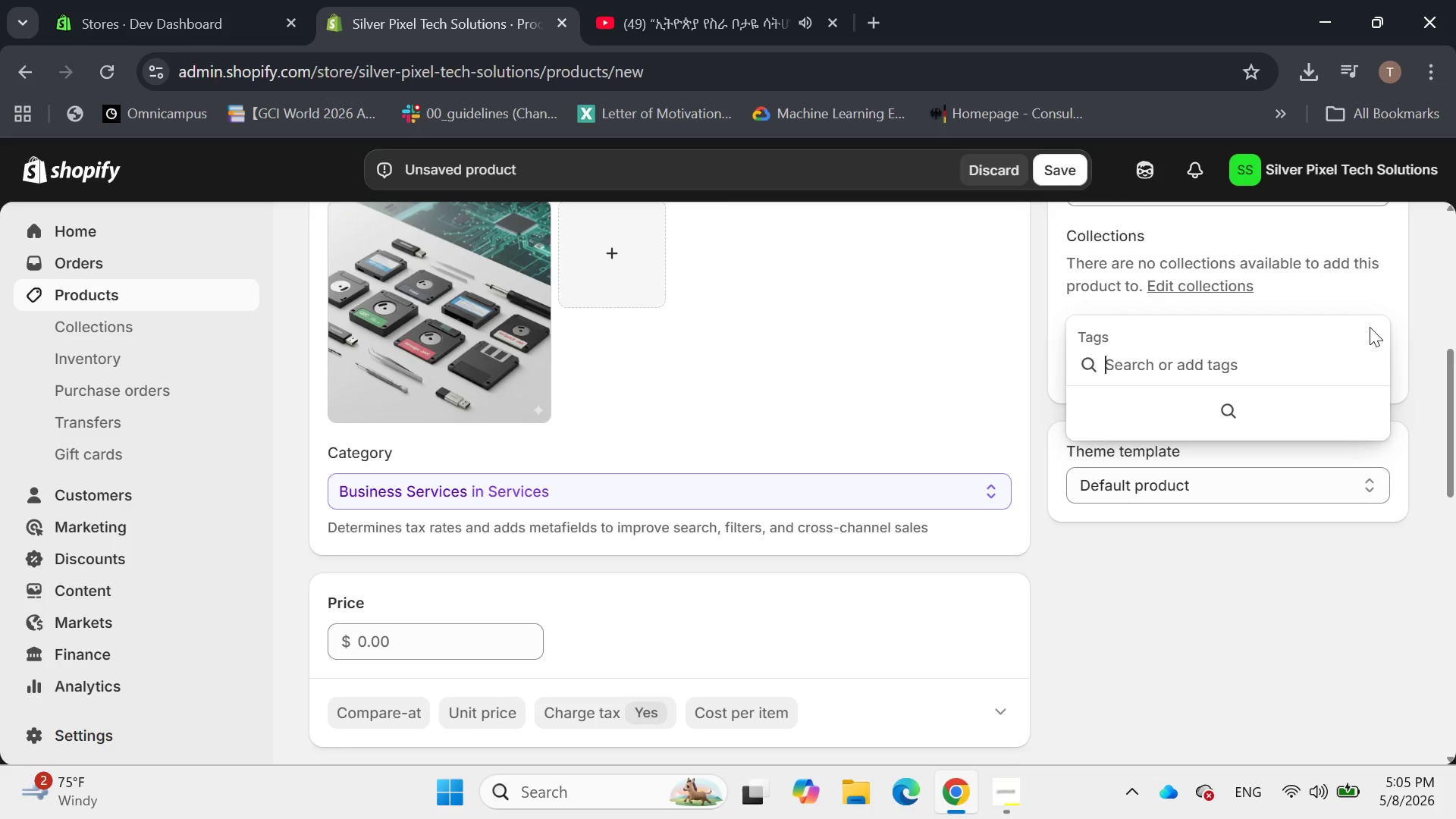 
type(Data Rev)
 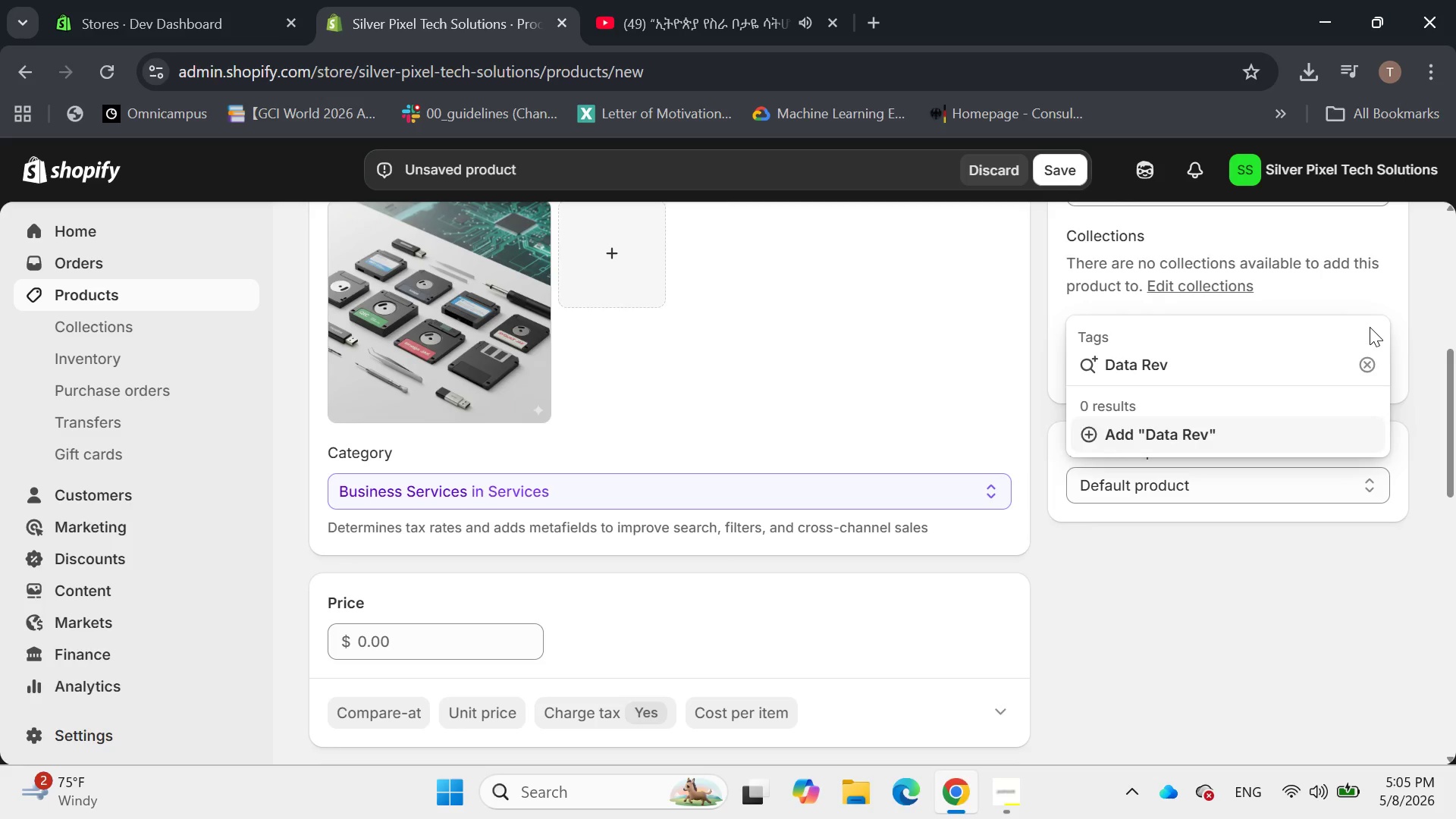 
wait(5.31)
 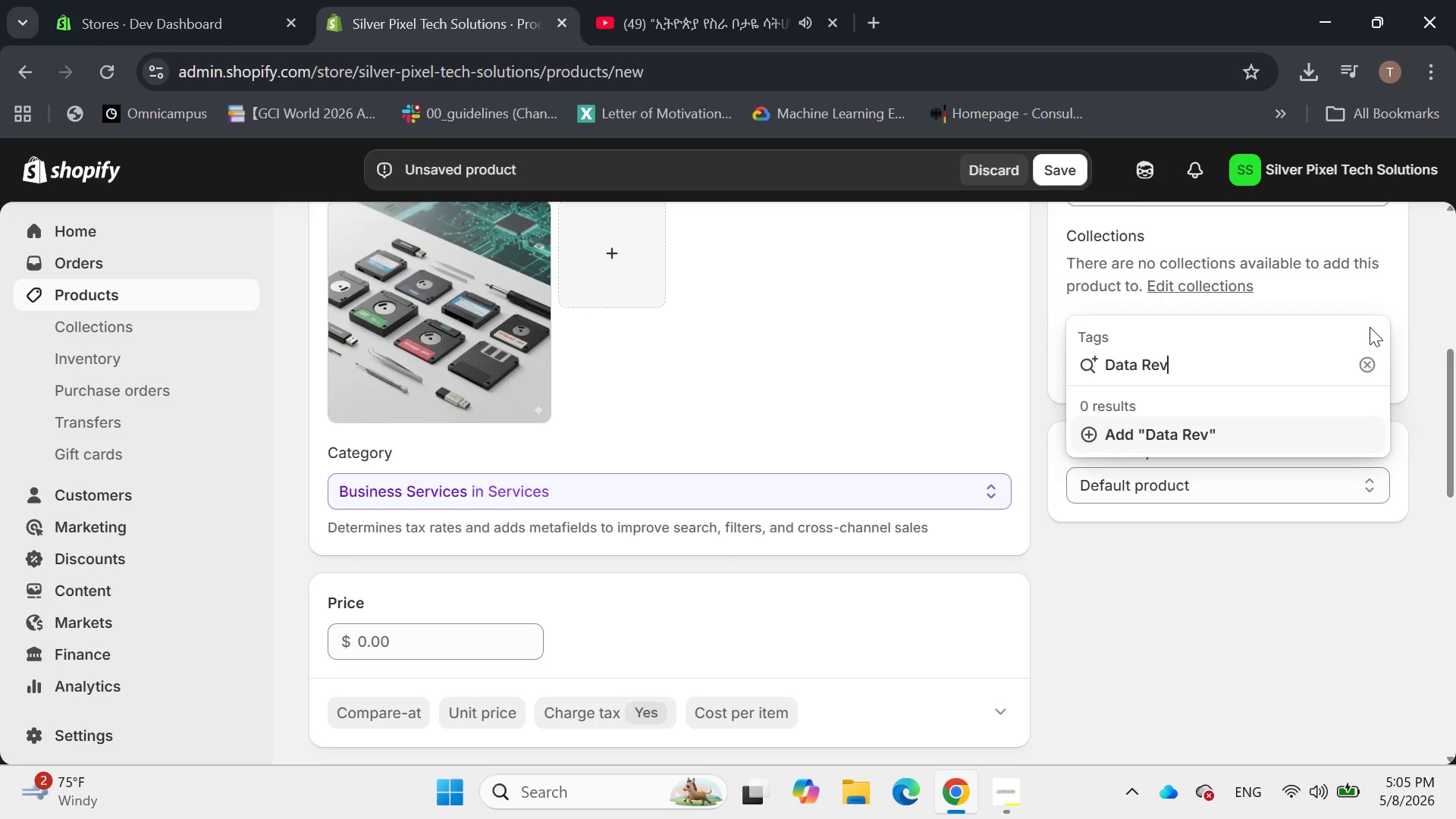 
key(Backspace)
type(covery)
 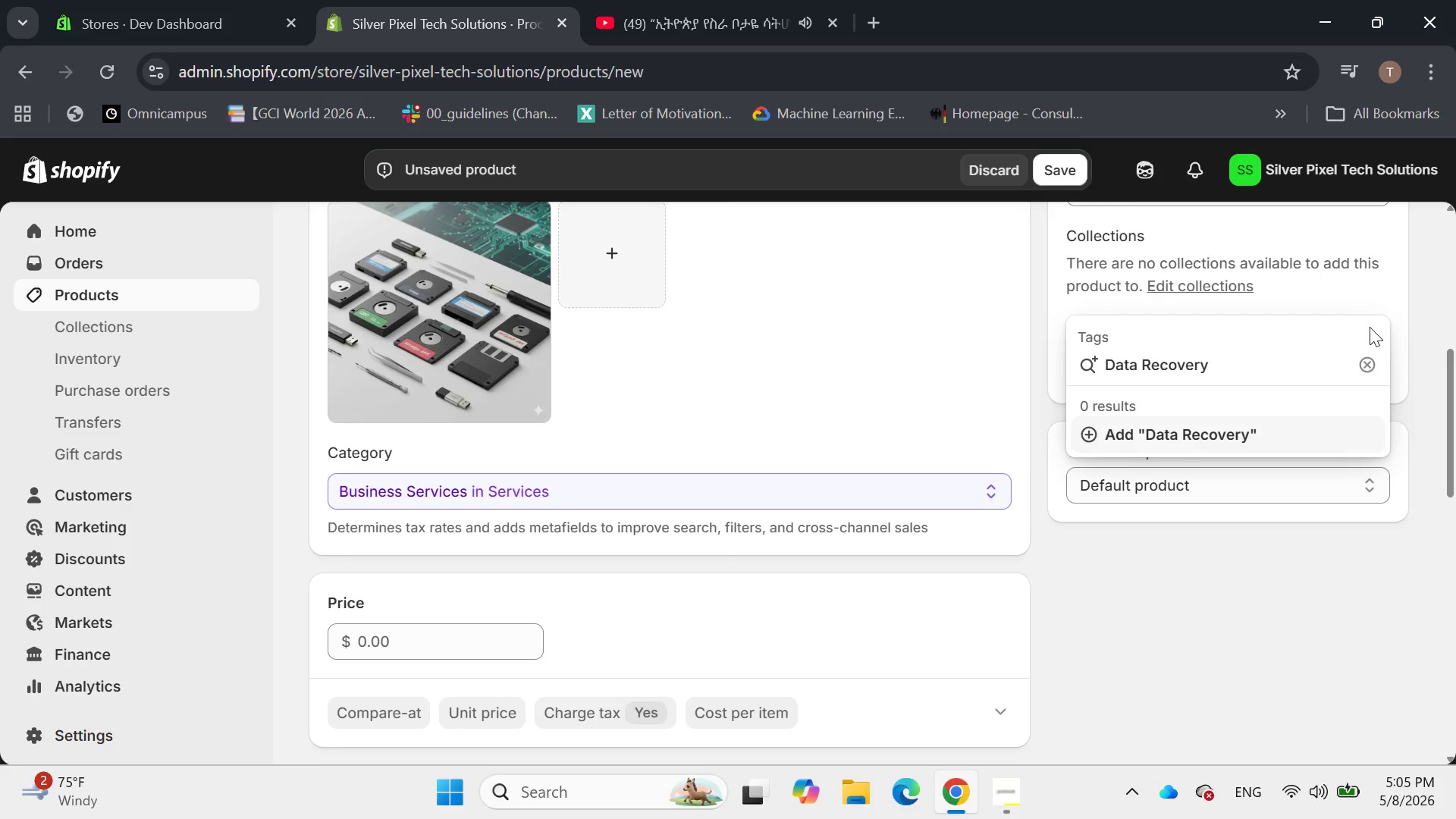 
wait(12.0)
 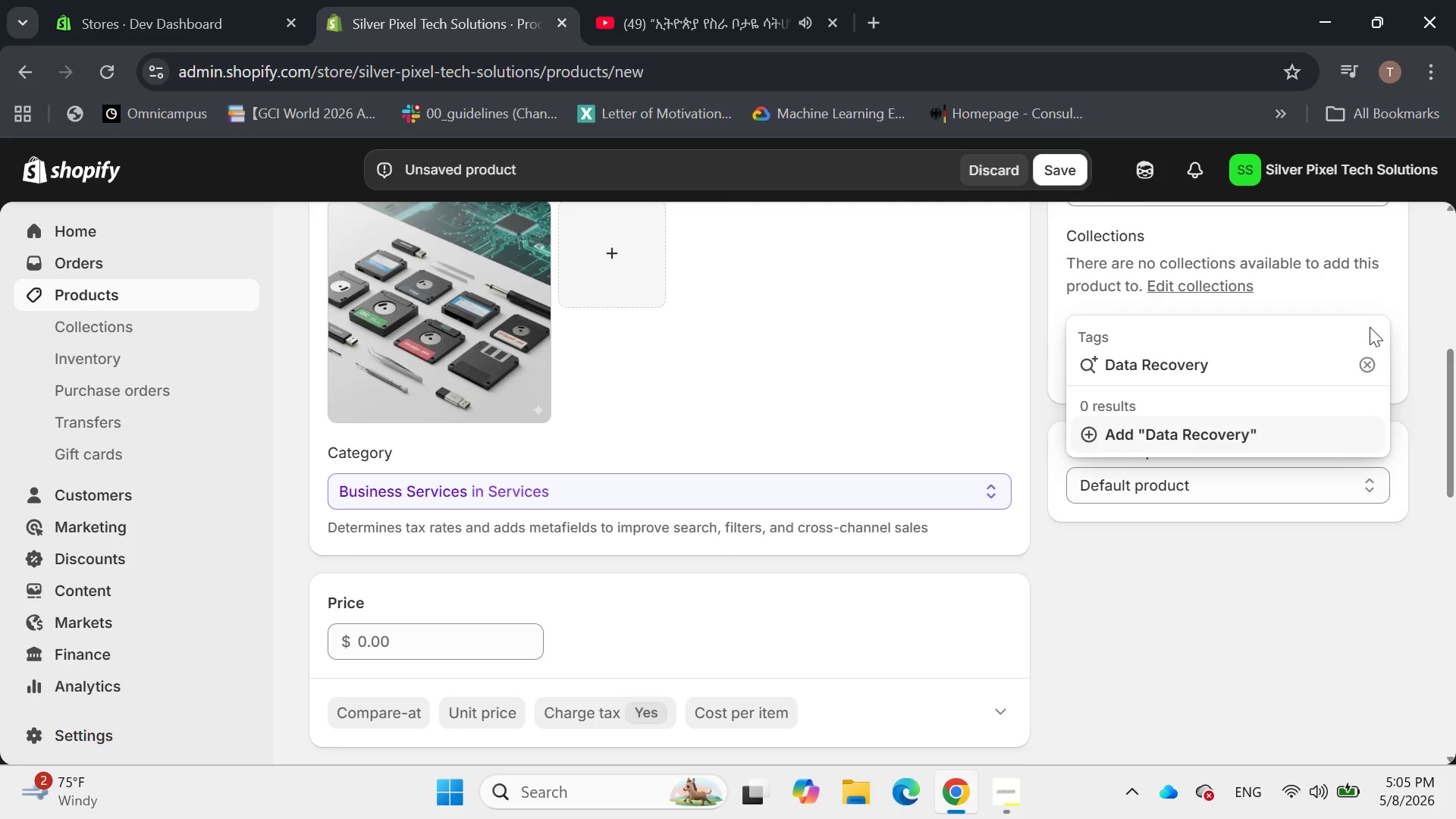 
key(Enter)
 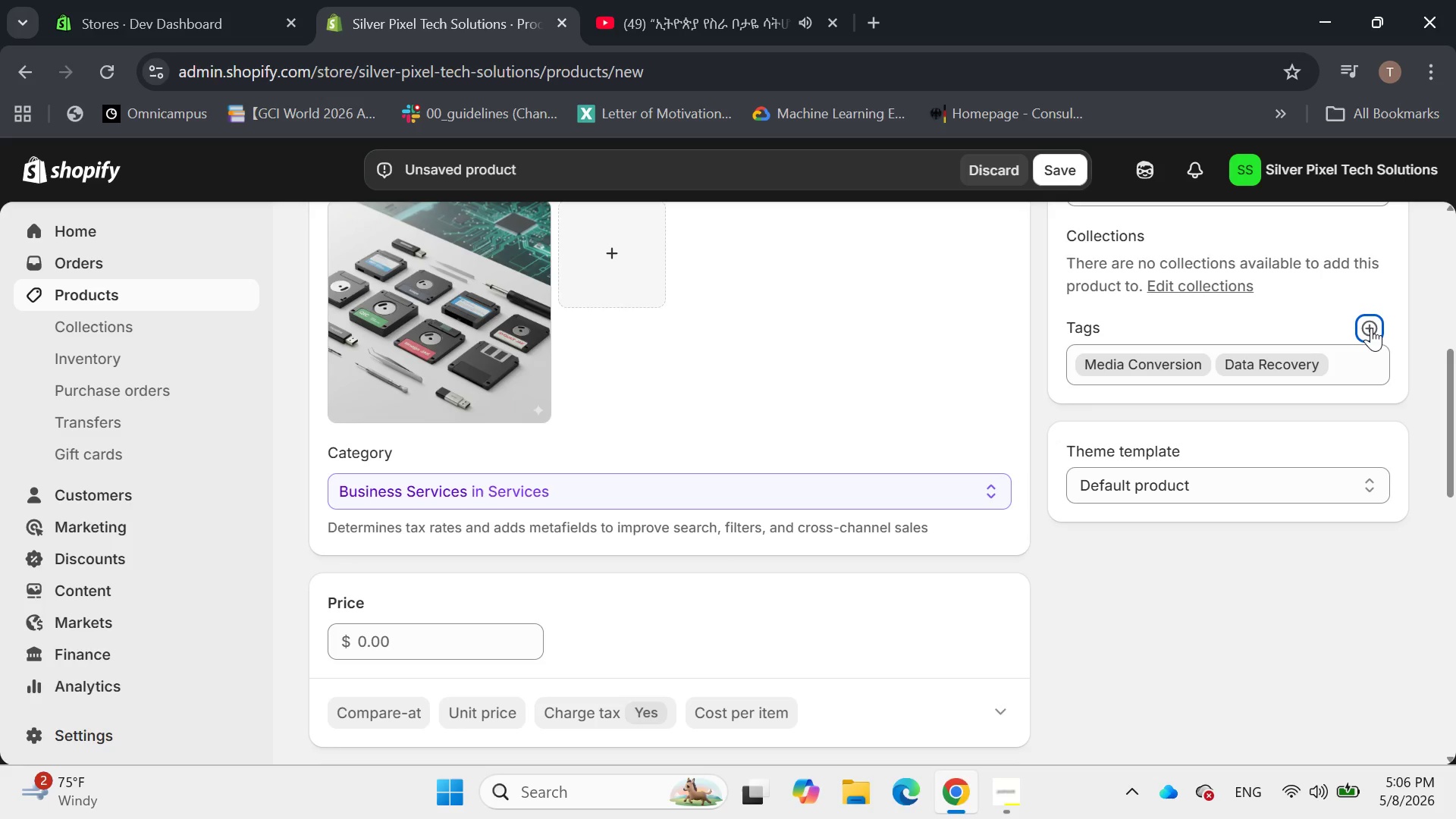 
left_click([1371, 328])
 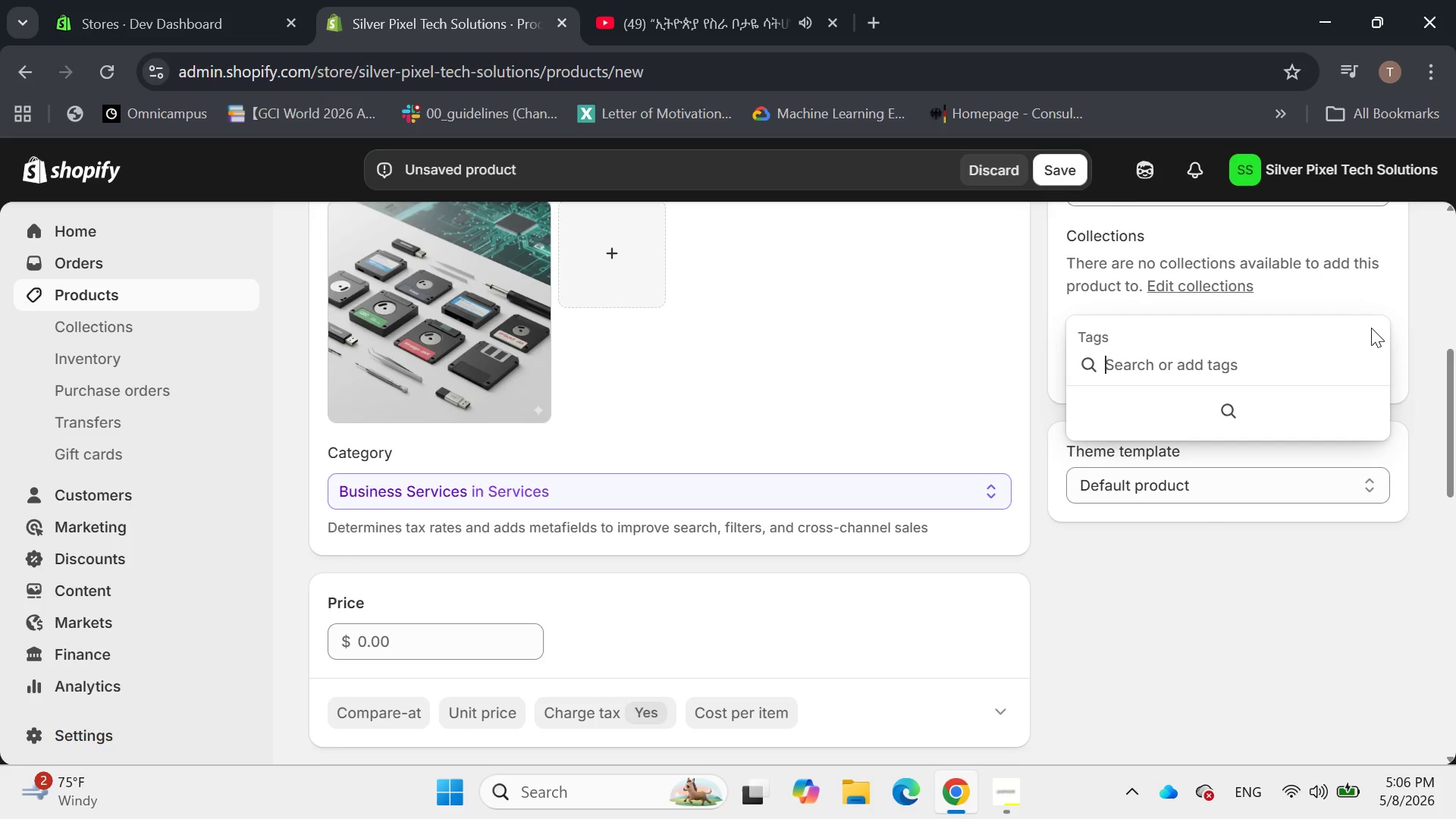 
wait(8.06)
 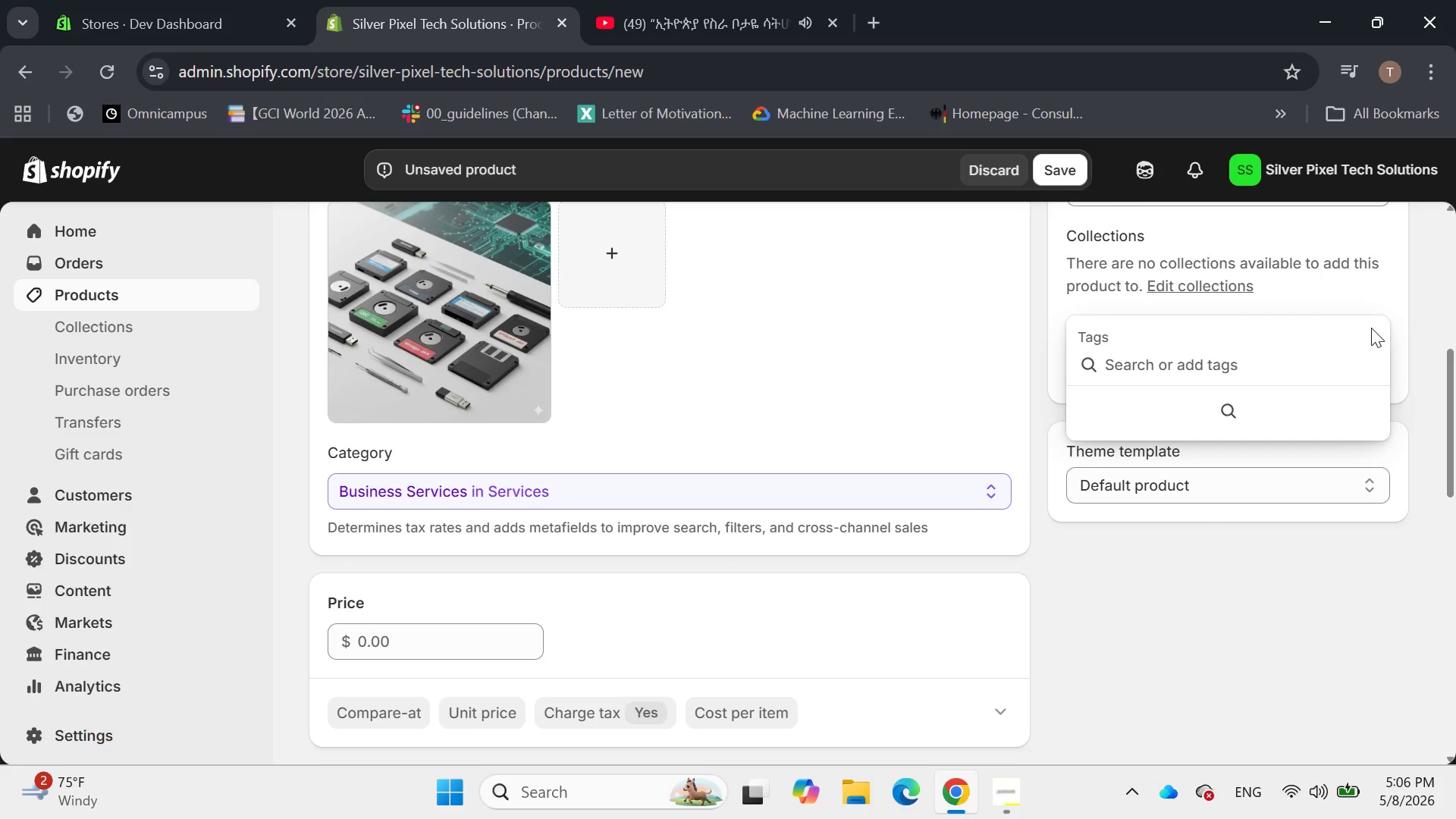 
type(Floppy )
 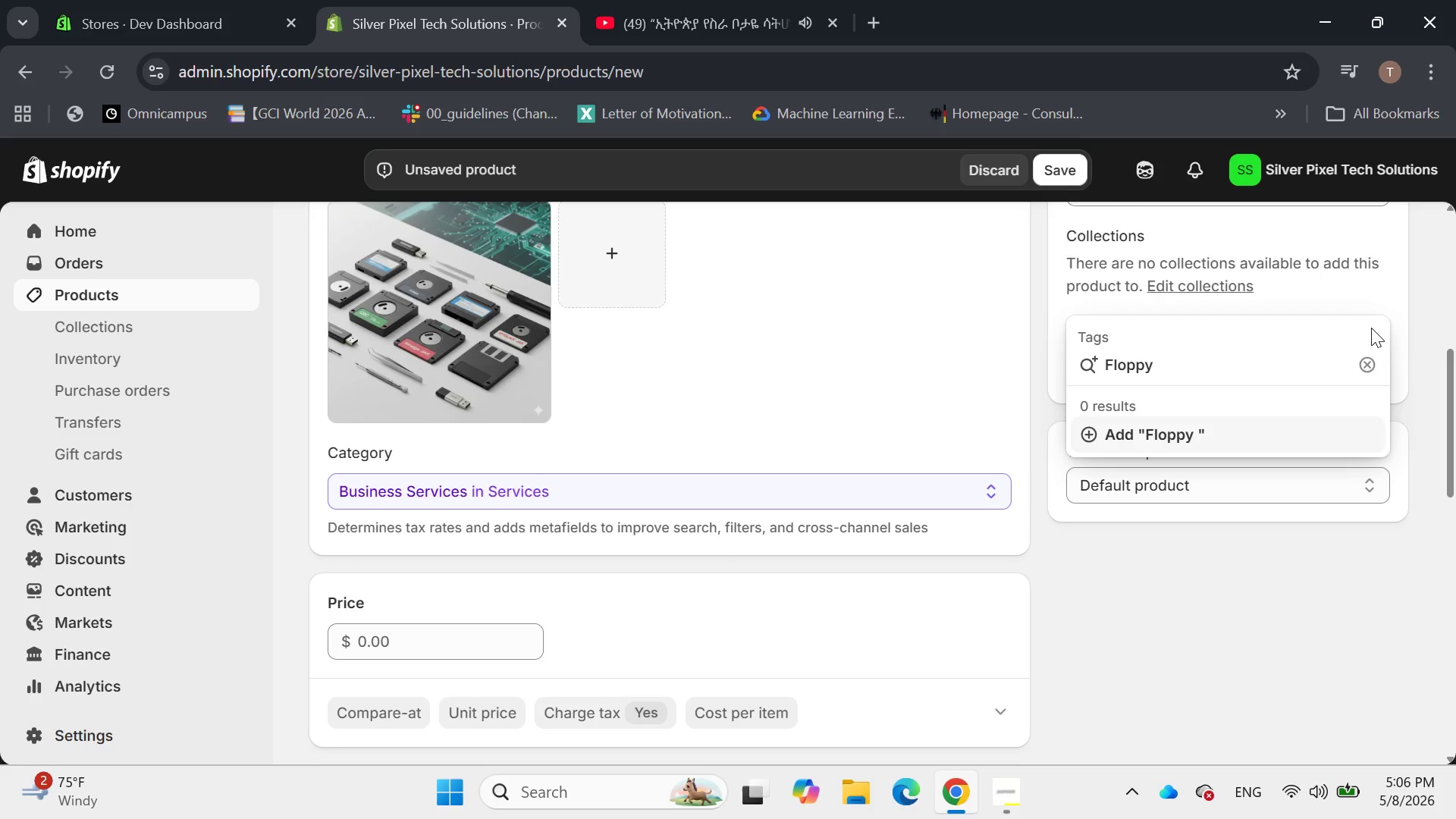 
type(Disk)
 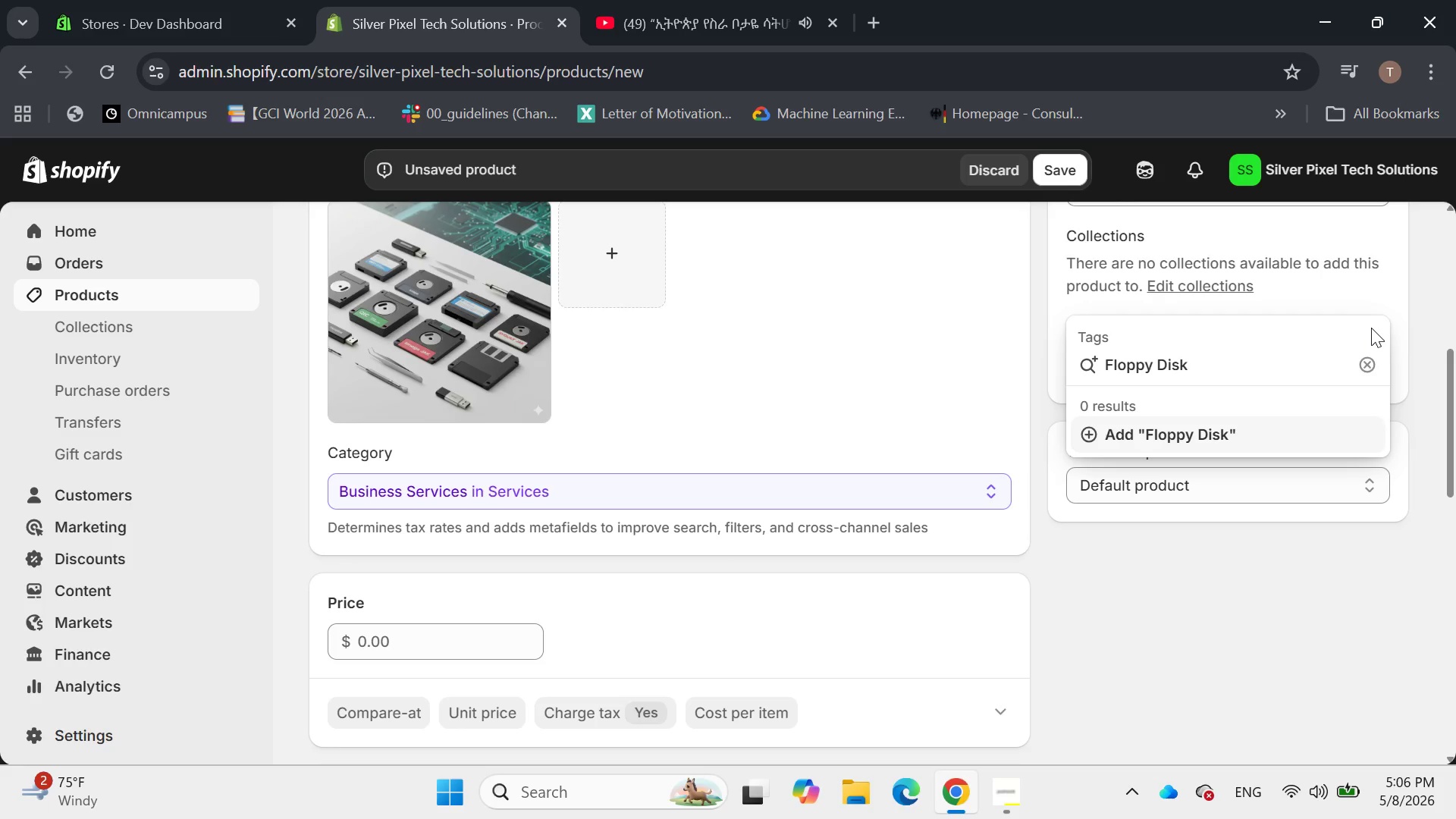 
key(Enter)
 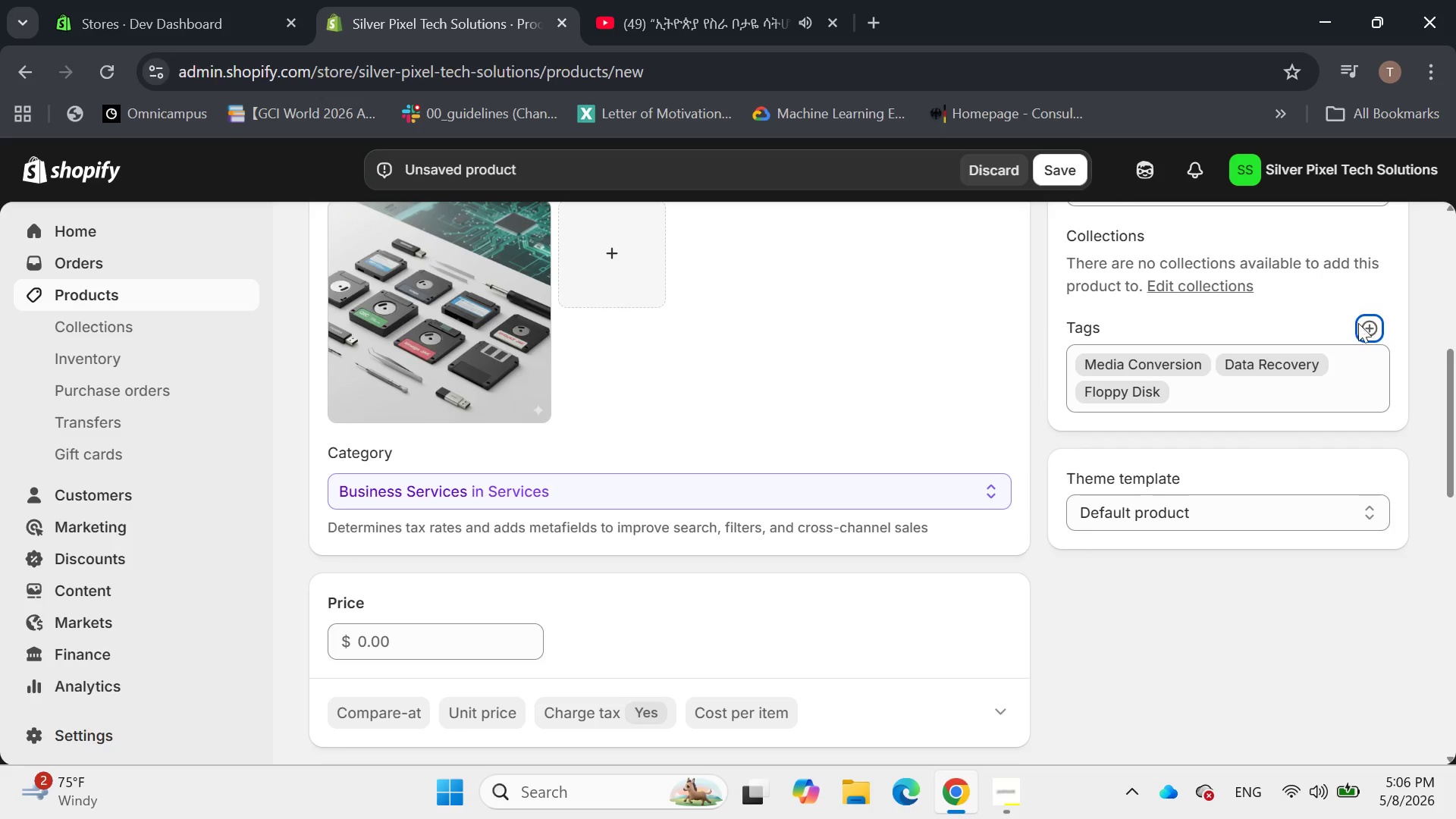 
left_click([1373, 325])
 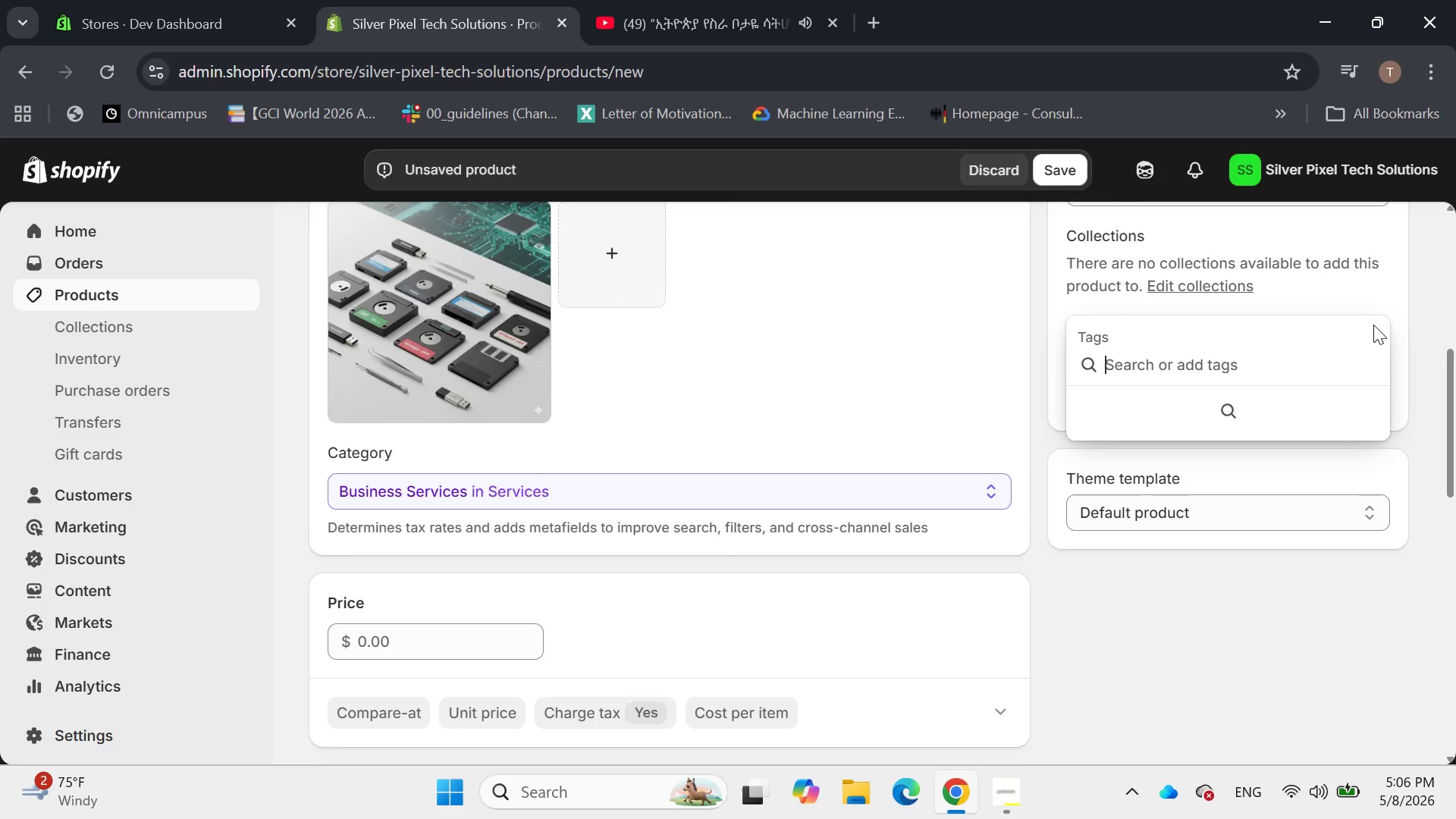 
type(Legacy Data, Digits)
key(Backspace)
type(al )
 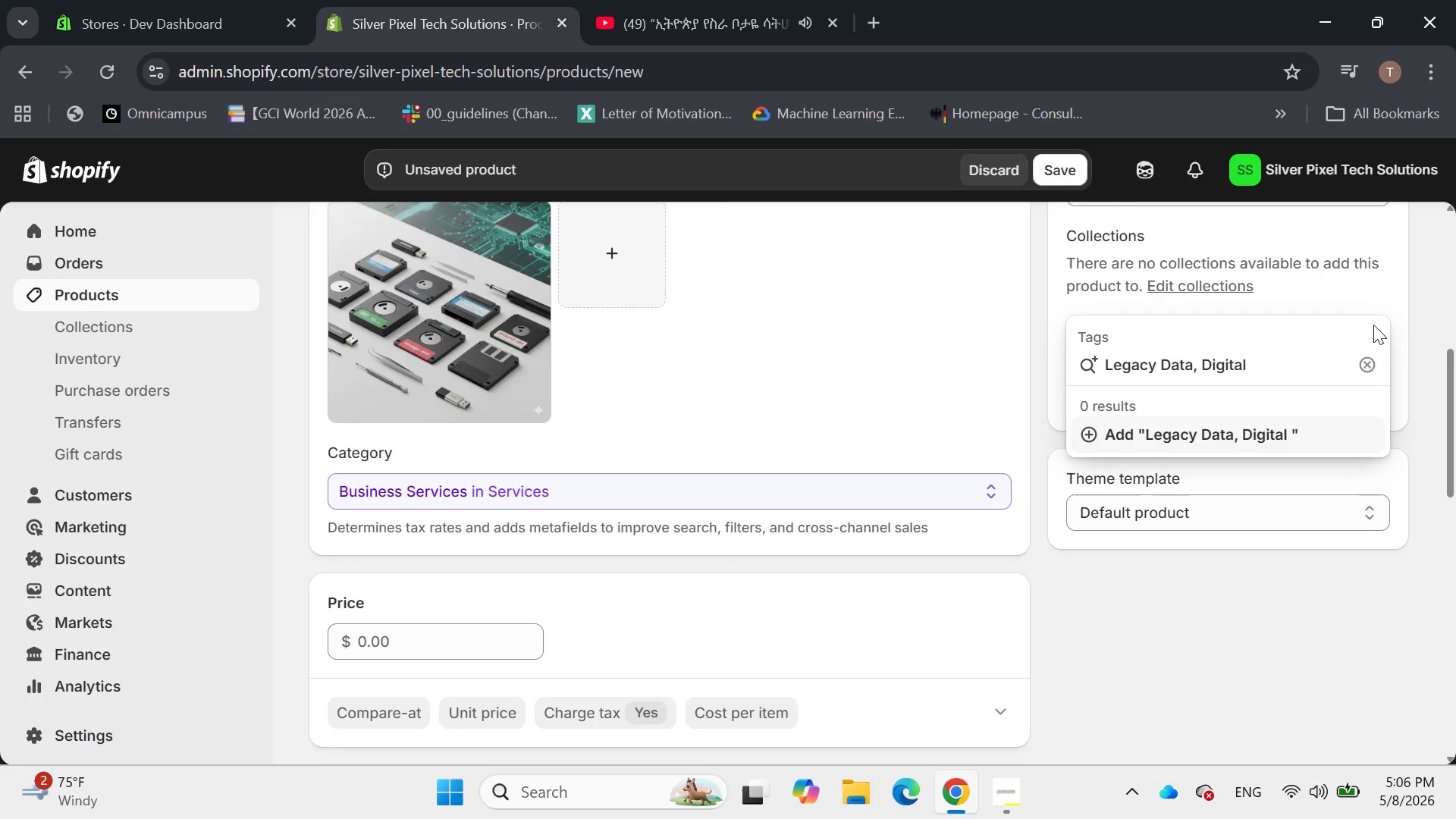 
wait(7.41)
 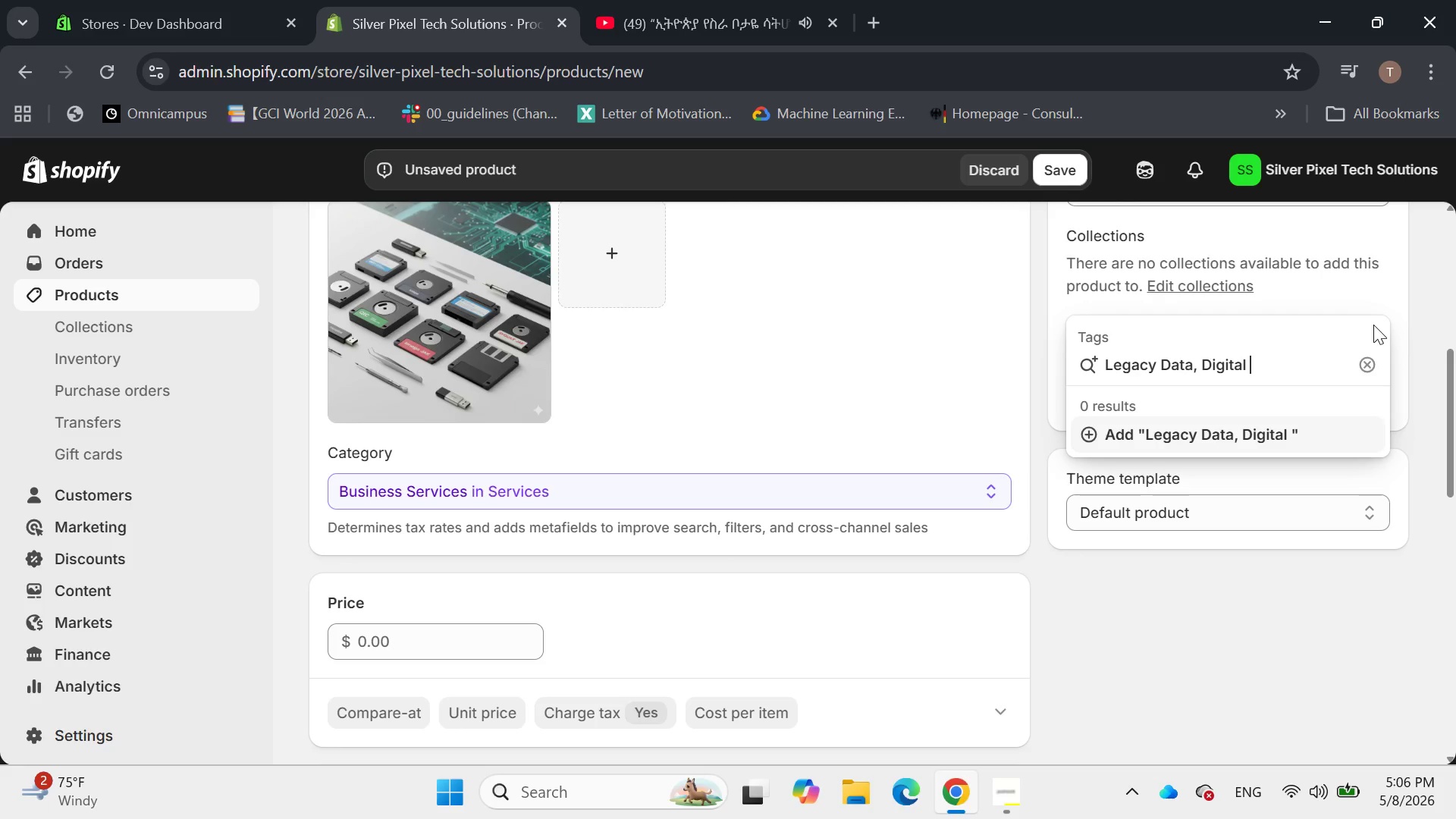 
key(Backspace)
key(Backspace)
key(Backspace)
type(alA)
key(Backspace)
 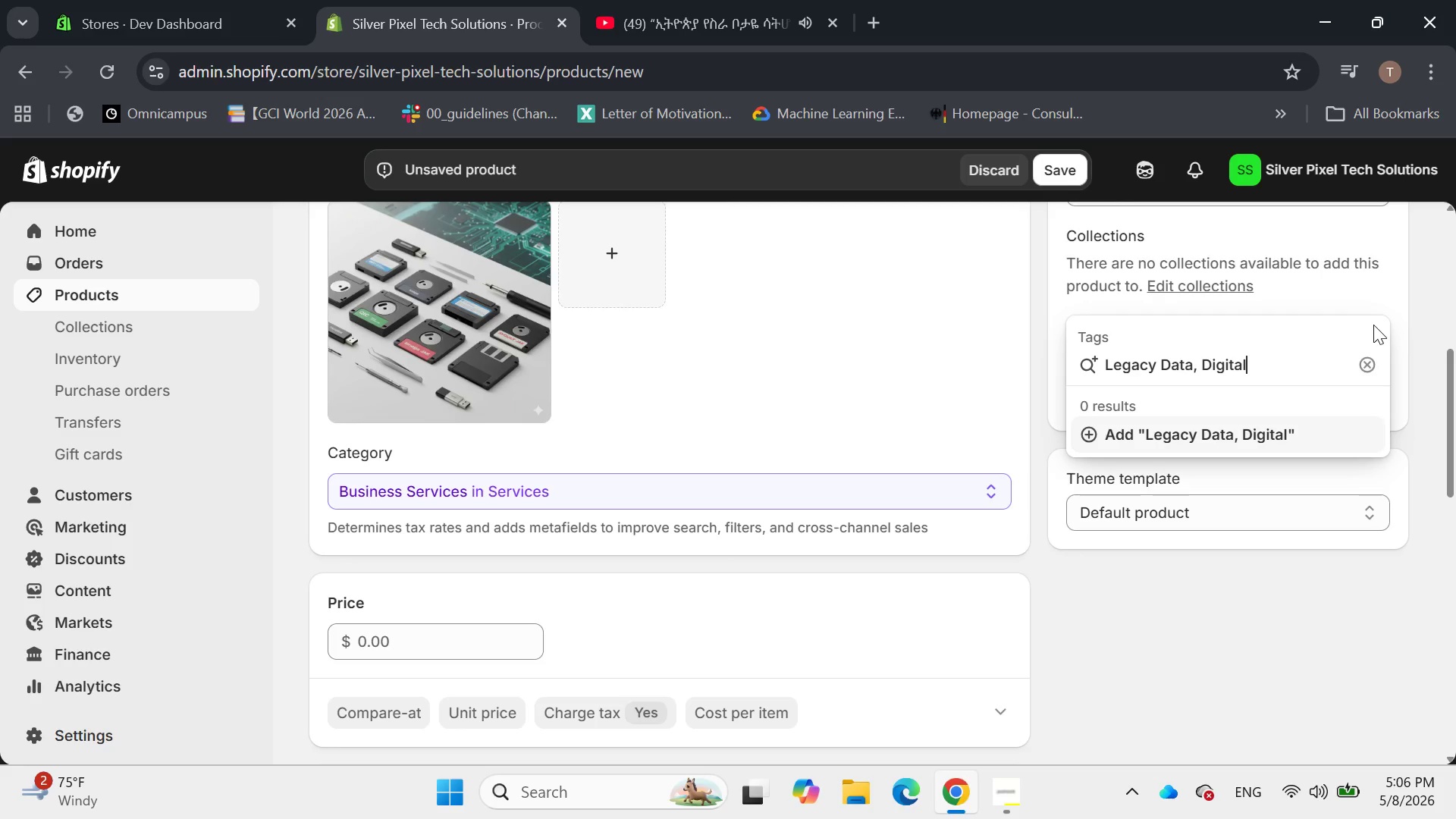 
key(Control+A)
 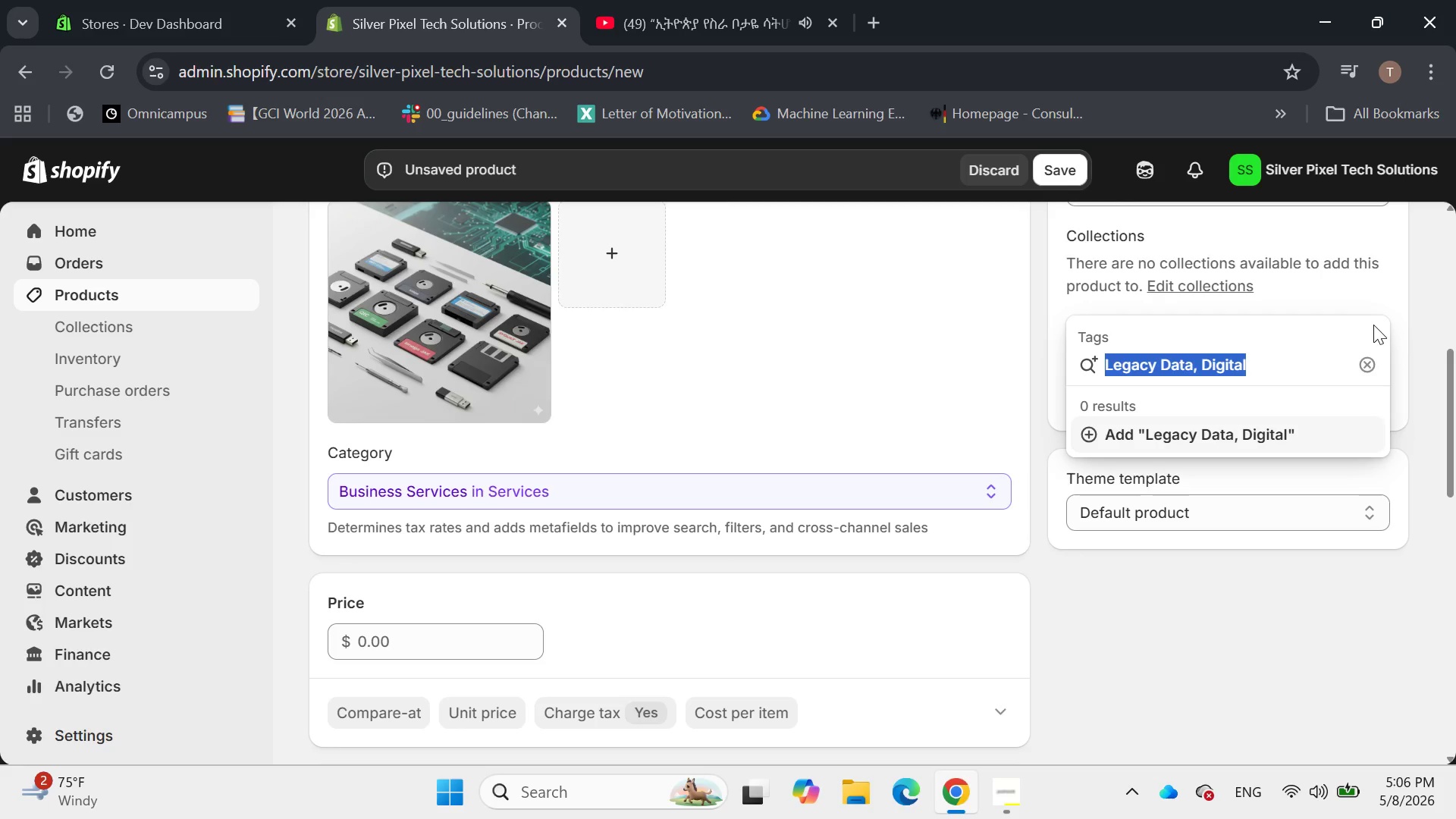 
key(ArrowRight)
 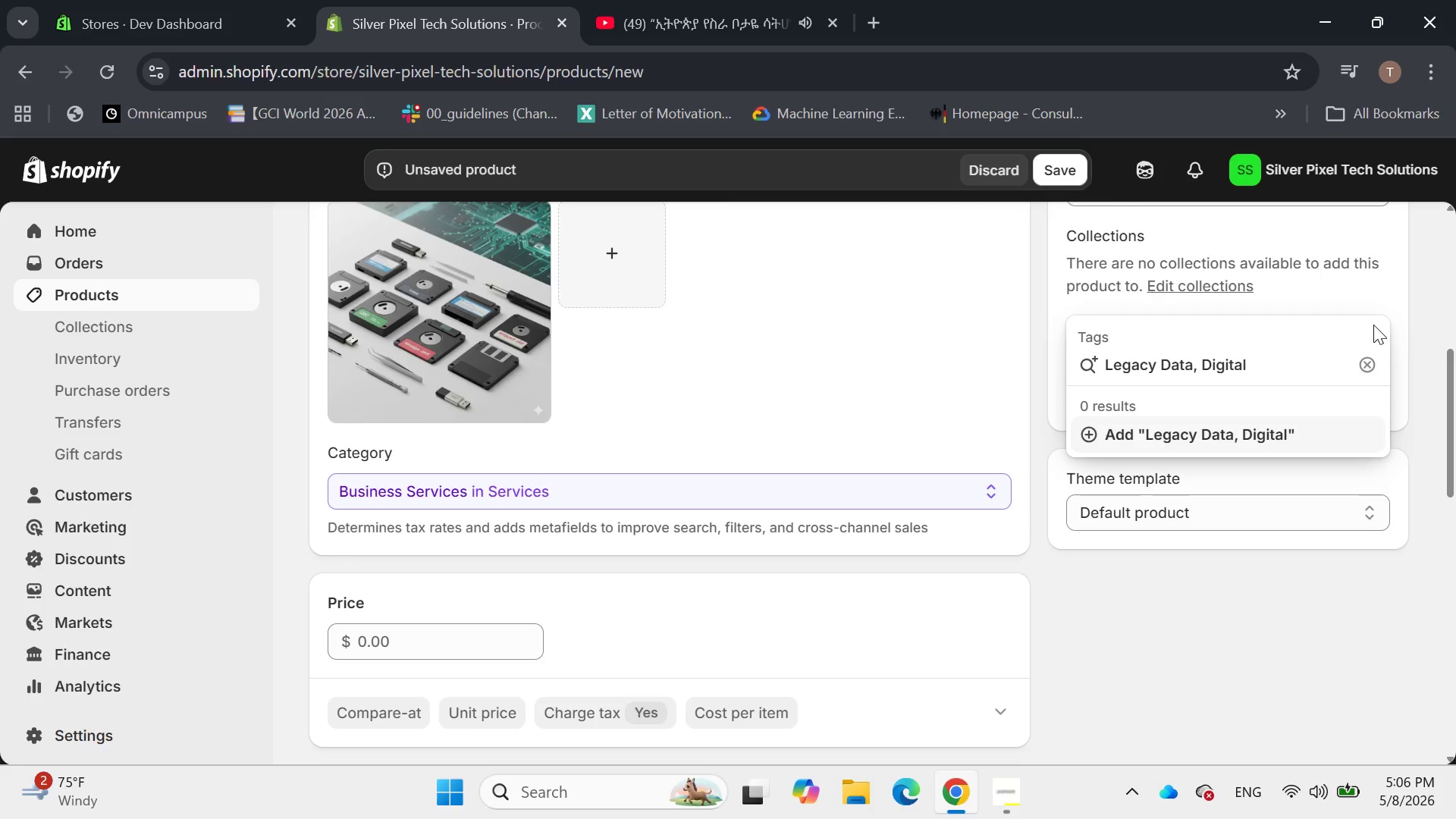 
type( Transfer)
 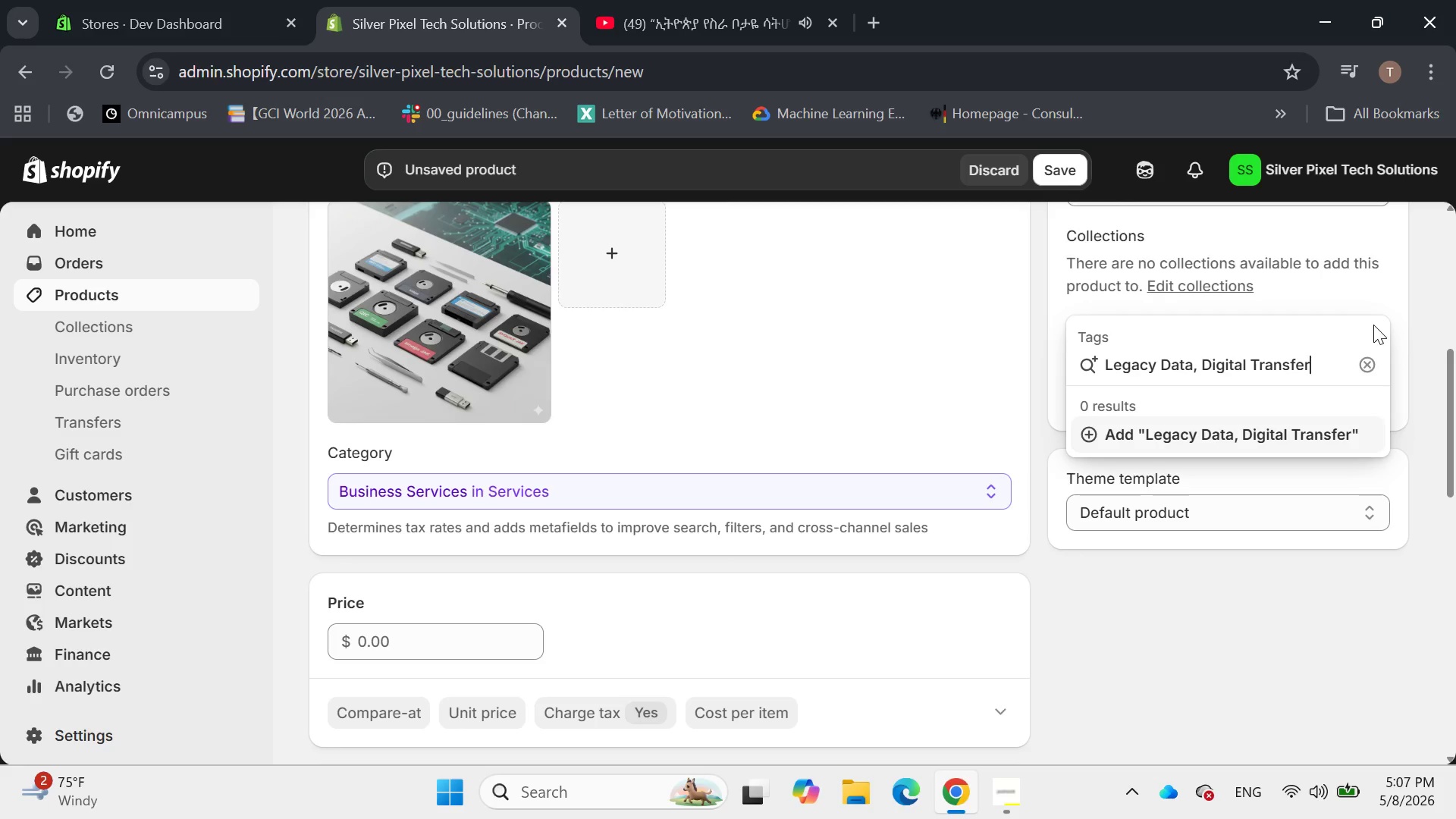 
wait(6.83)
 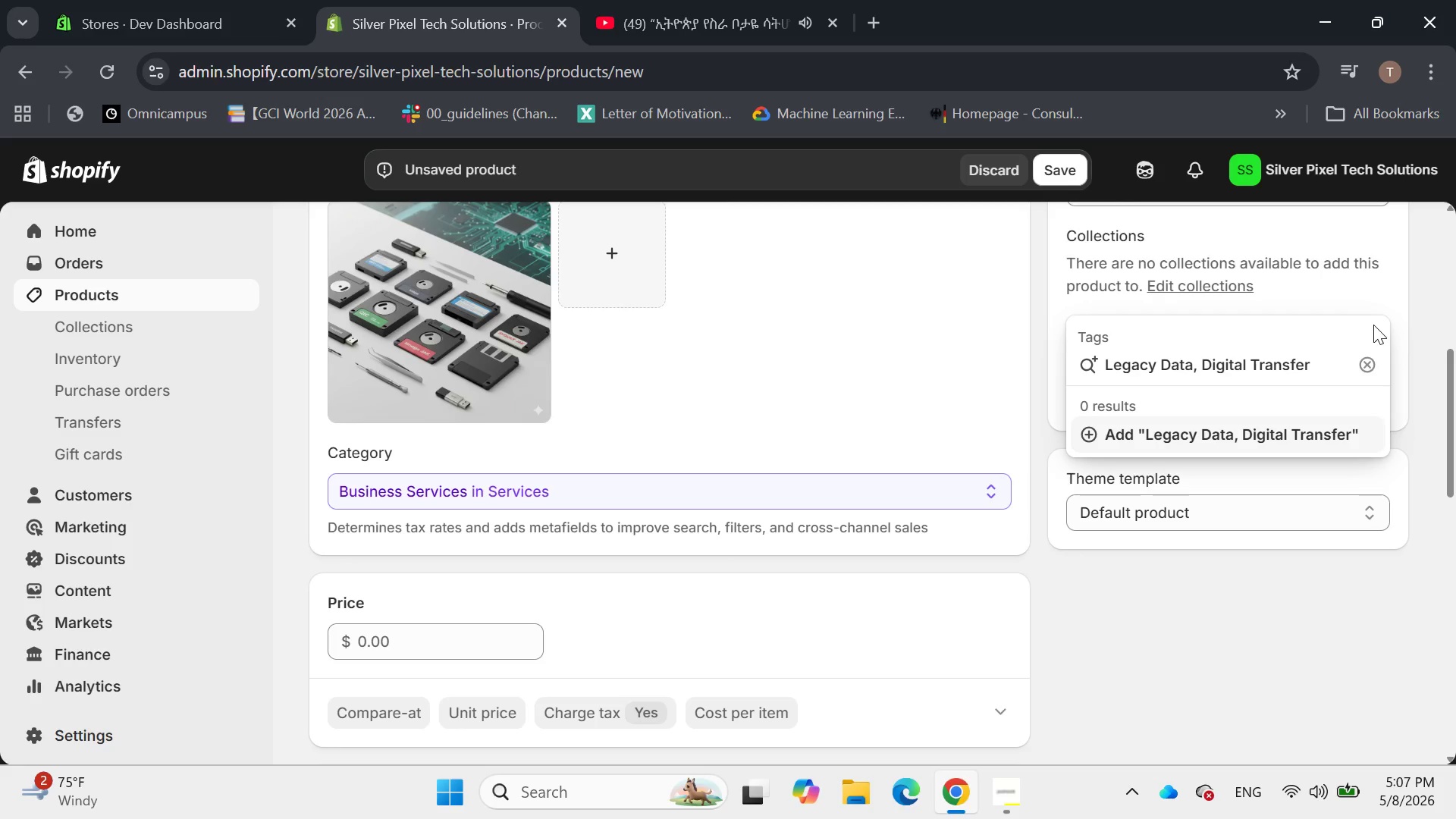 
type(, Vintage Media)
 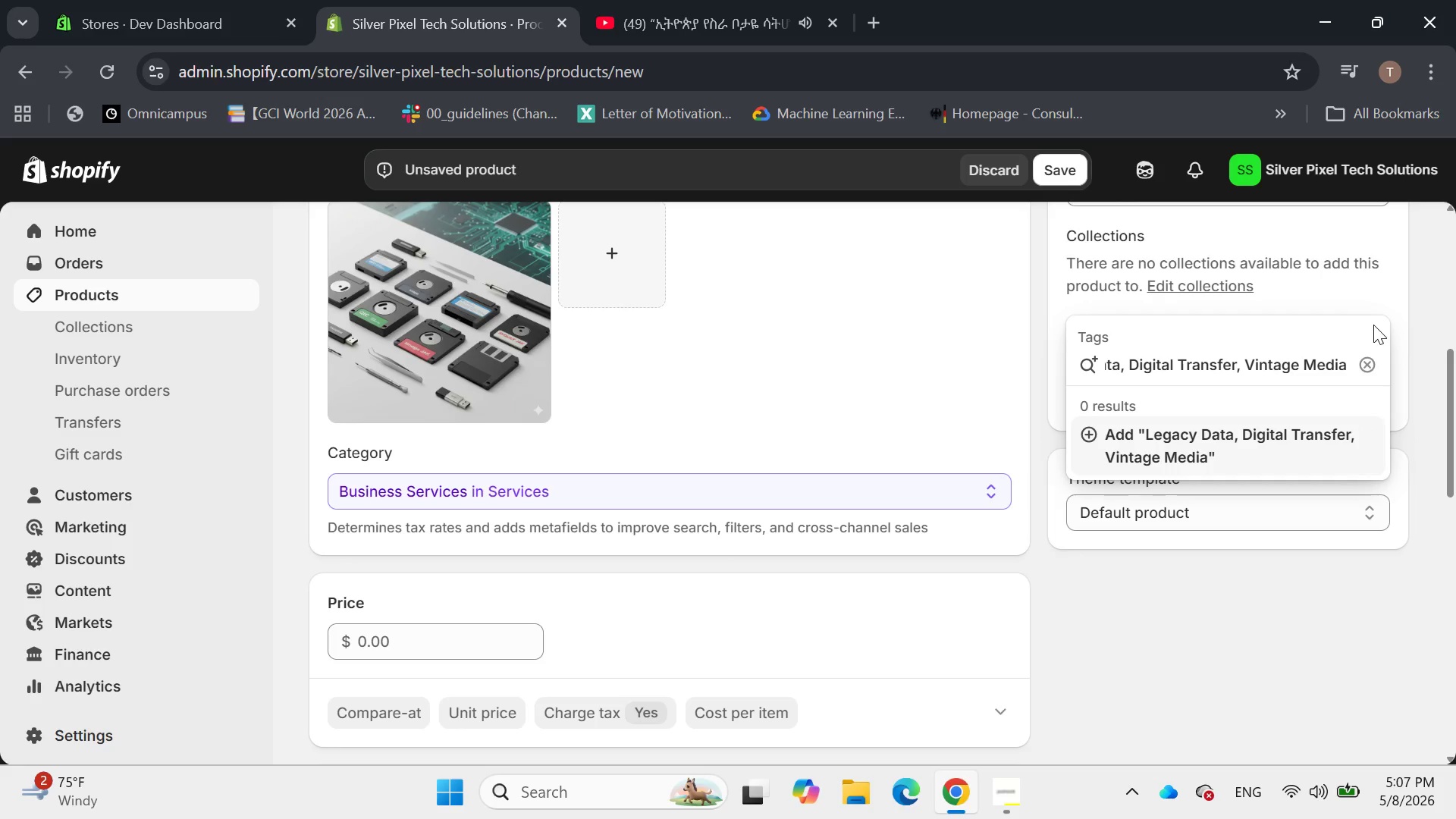 
type(, Archive)
 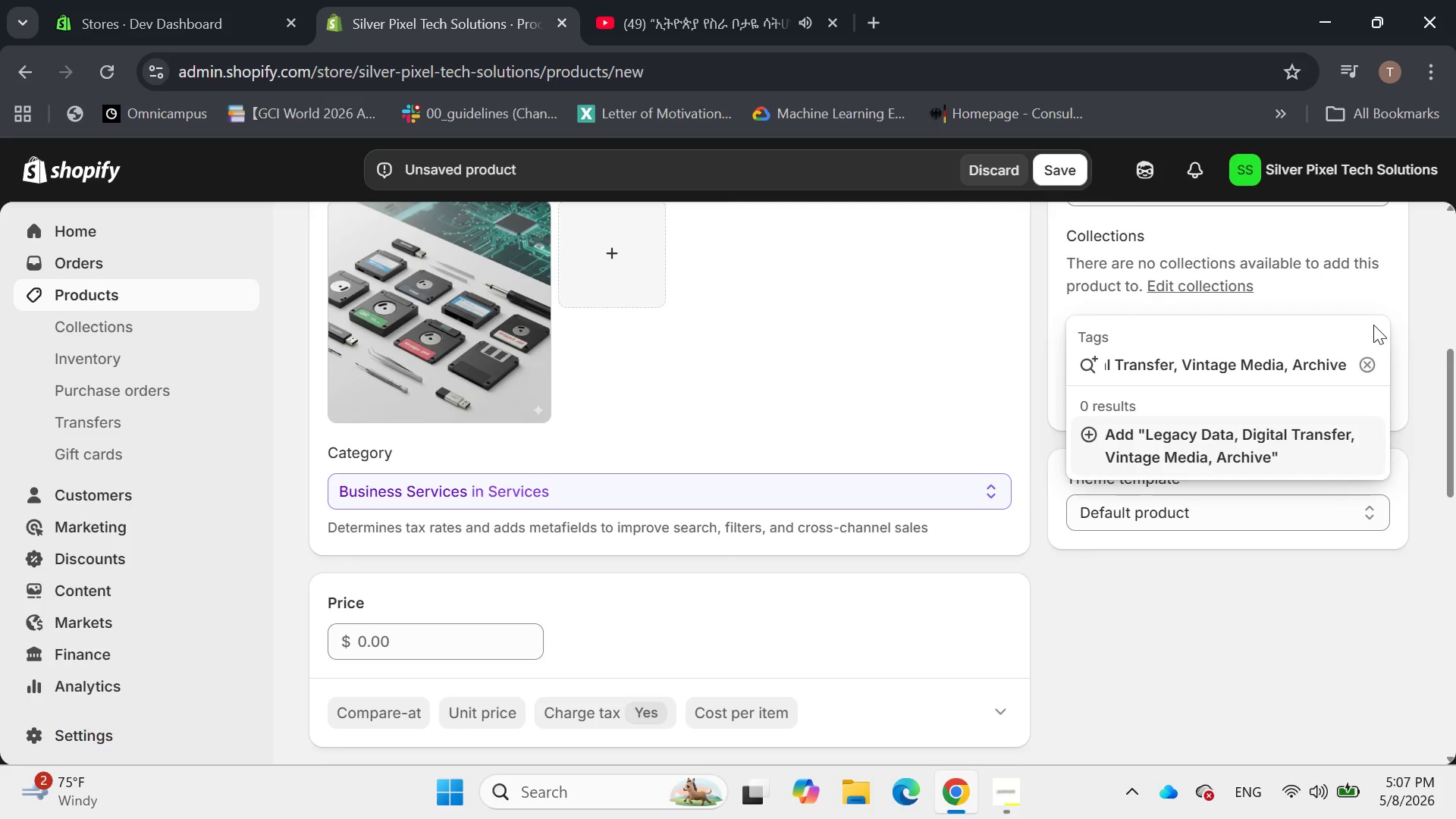 
key(Backspace)
type(al)
 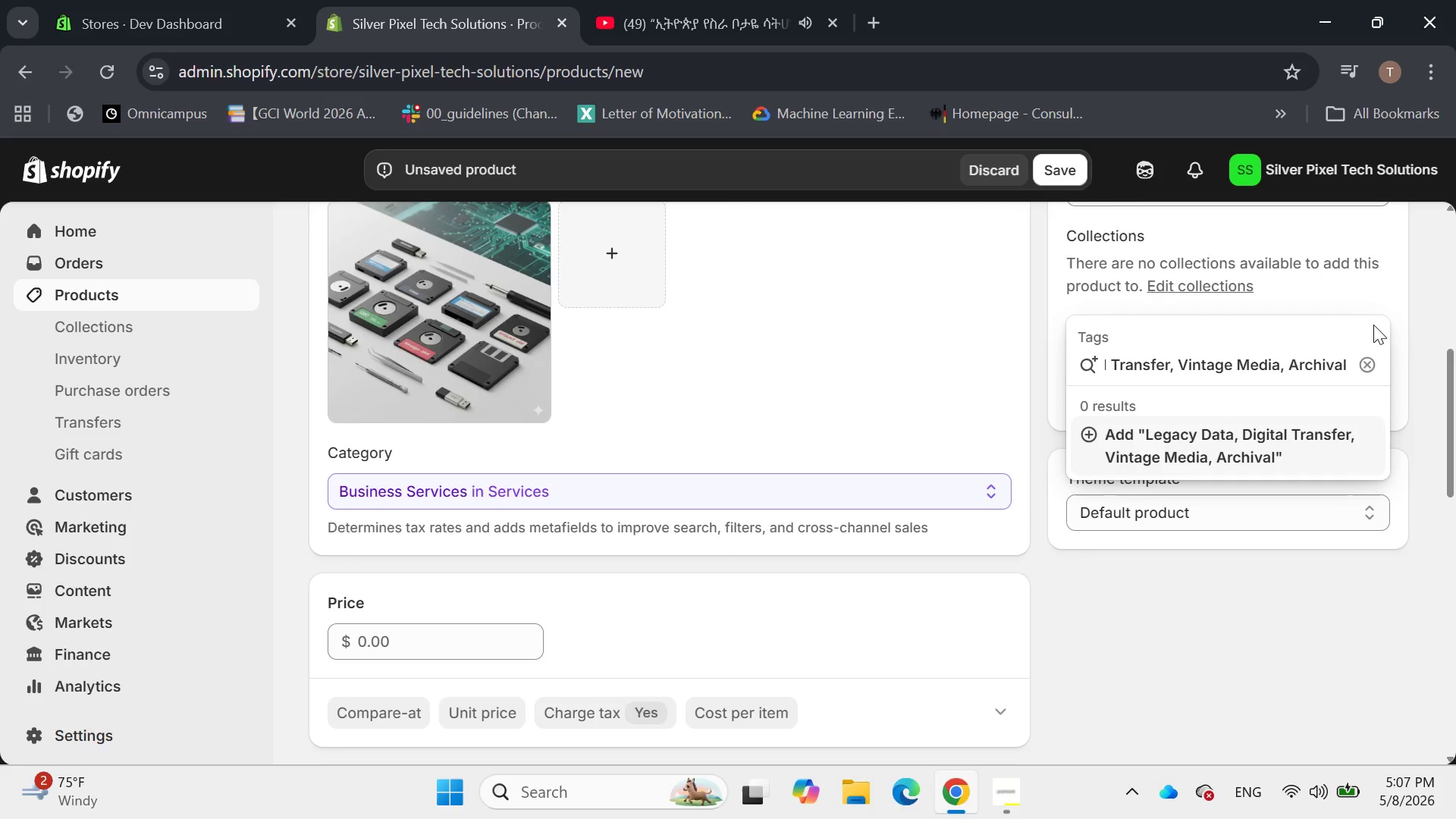 
key(Control+A)
 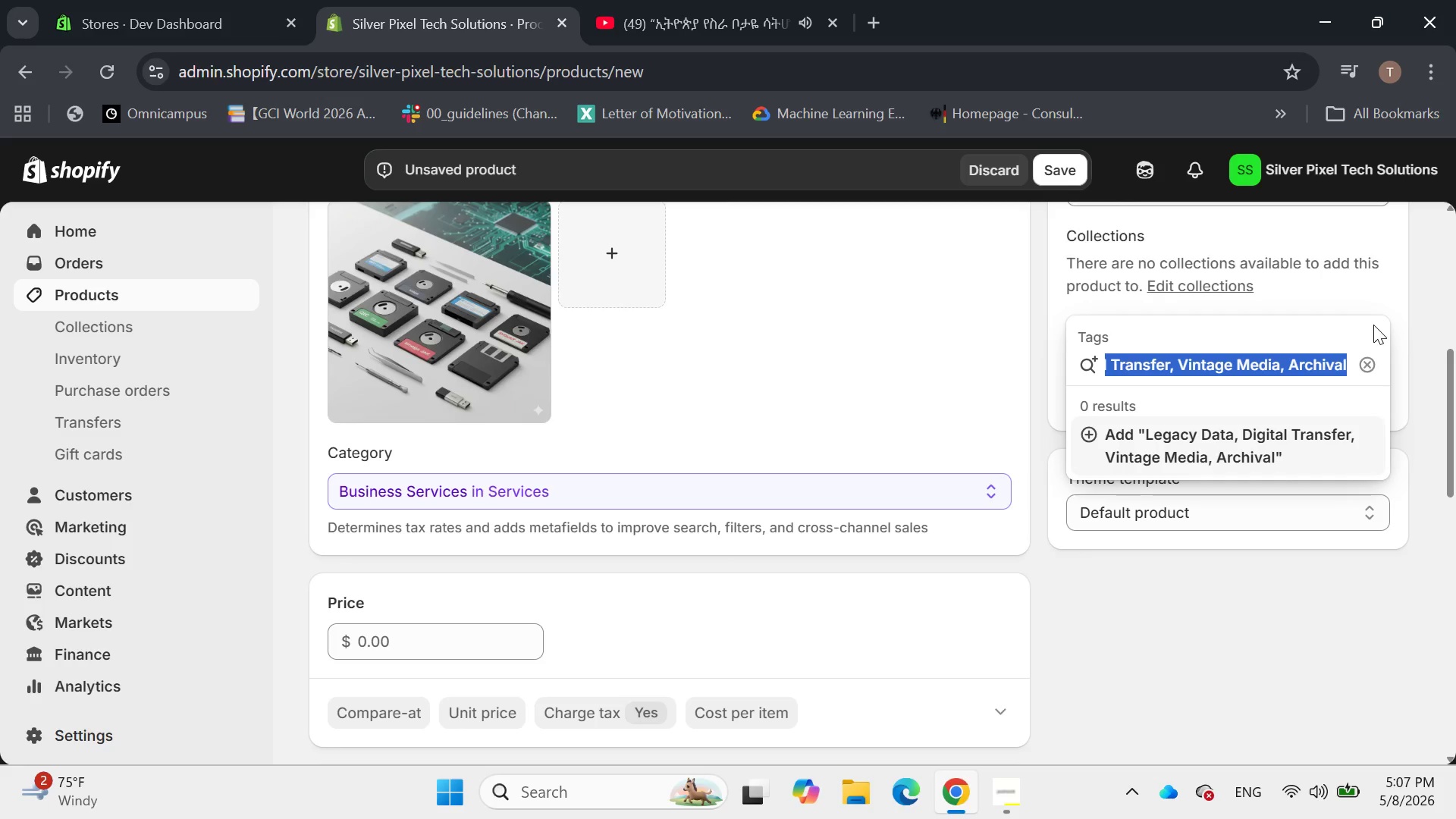 
key(Control+C)
 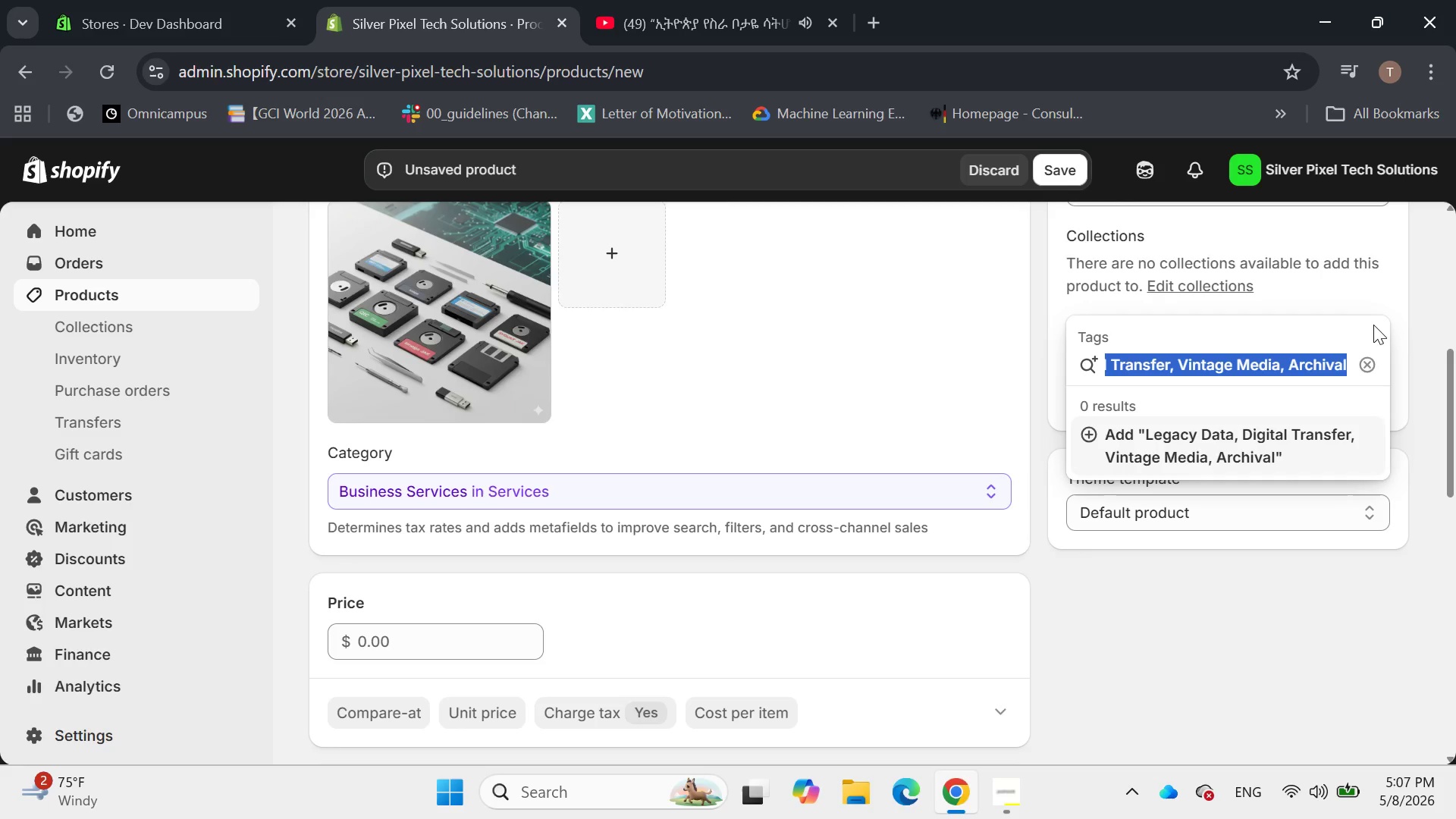 
key(Control+C)
 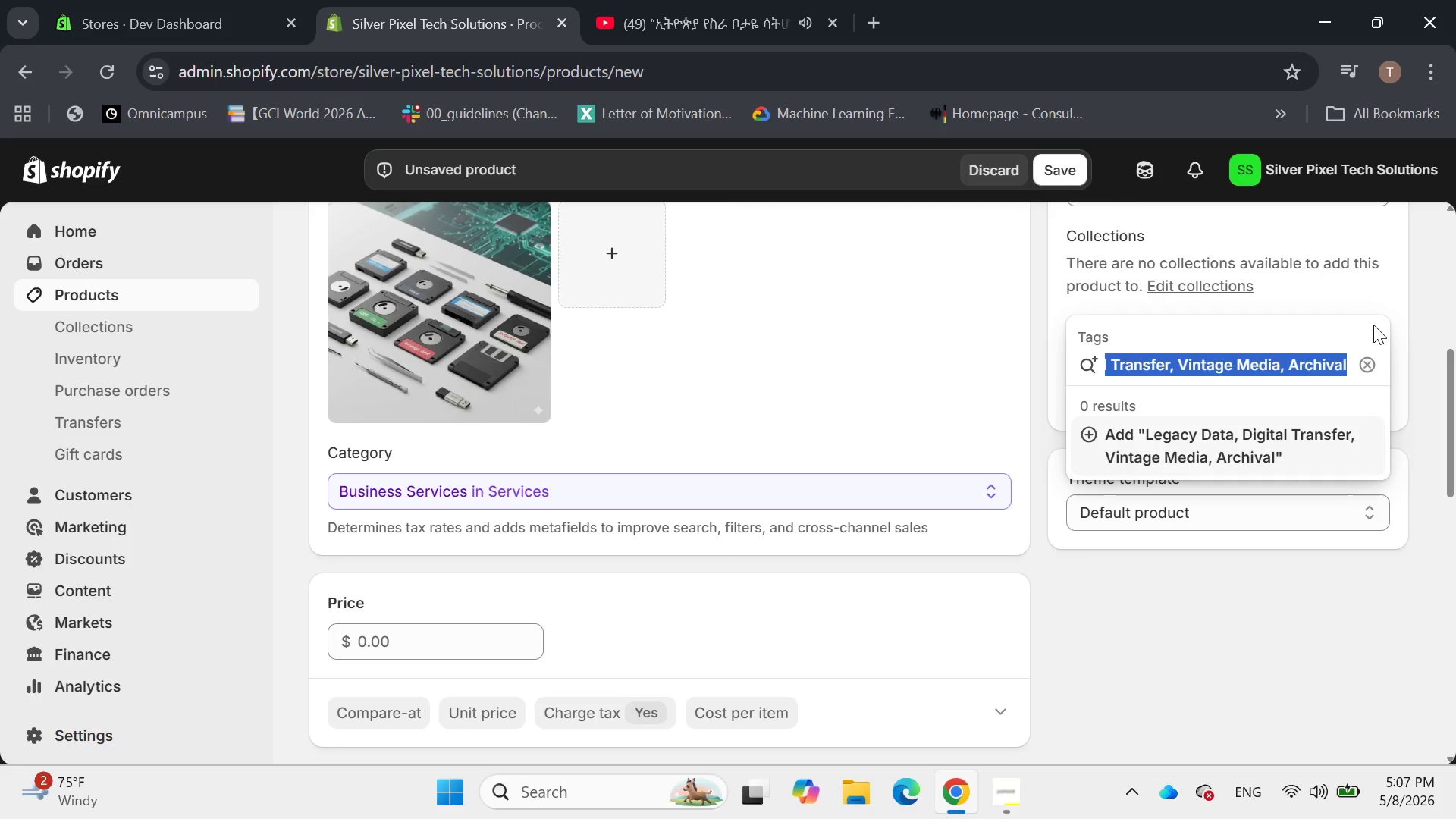 
key(Control+C)
 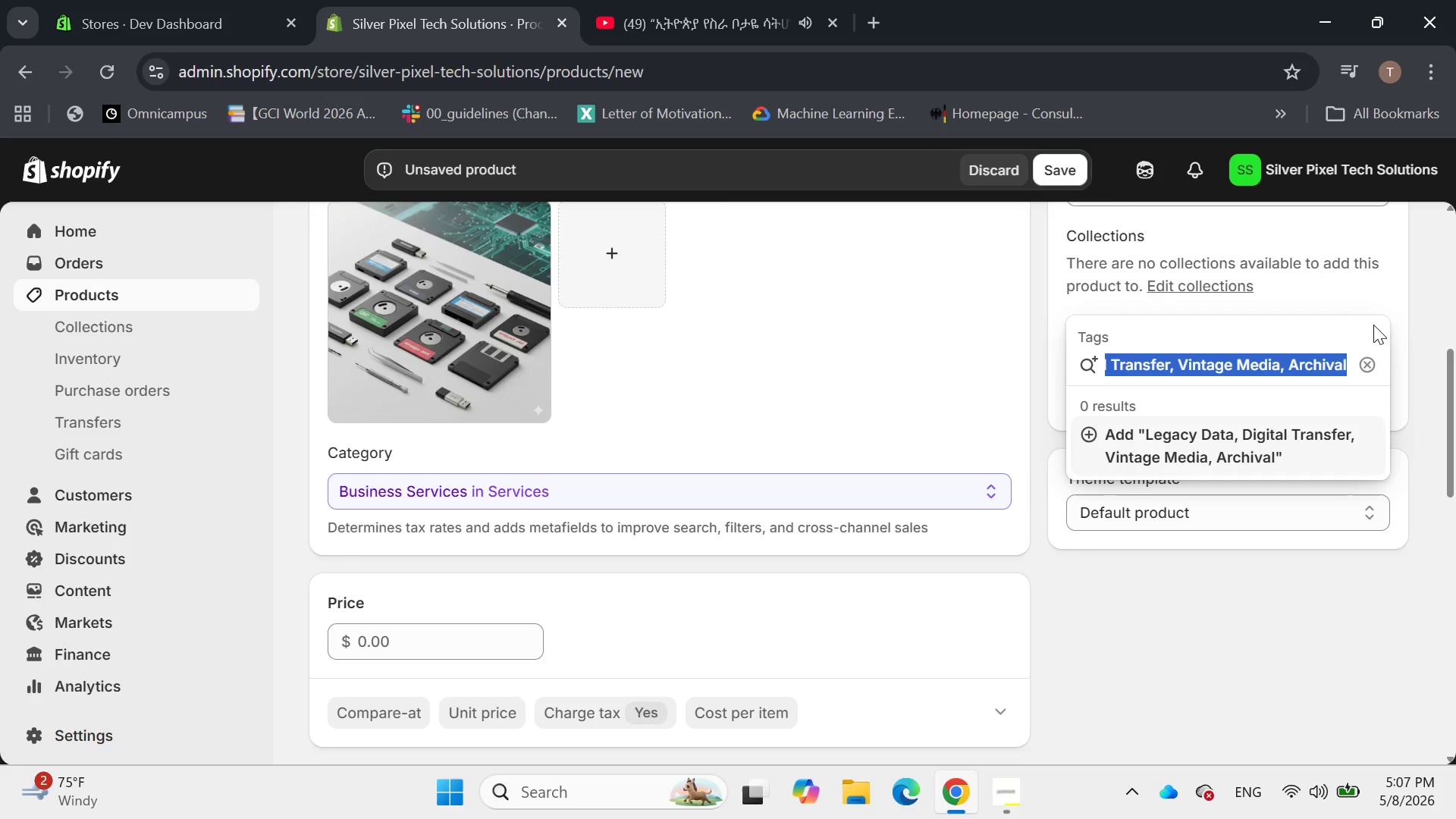 
key(Control+C)
 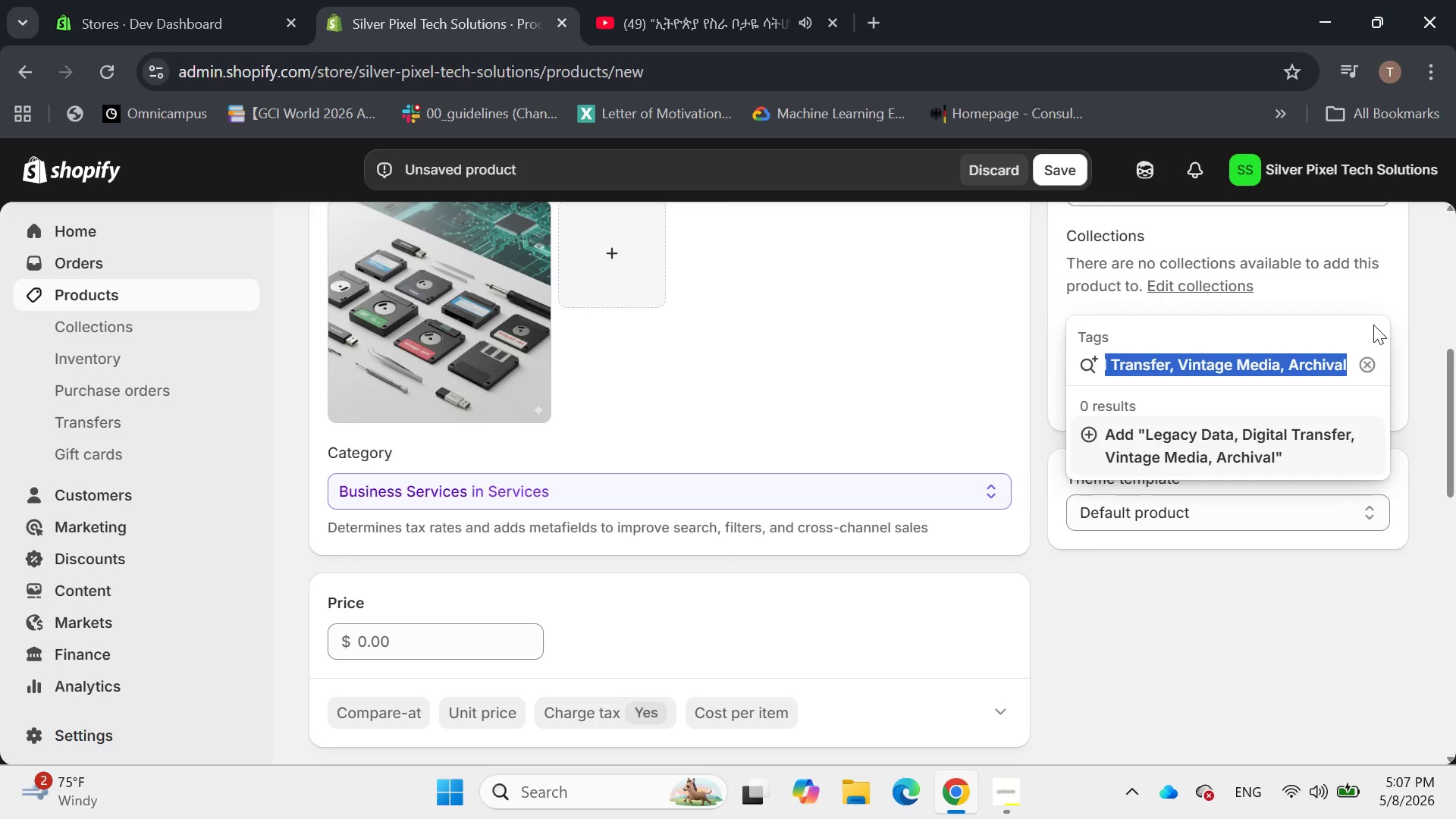 
key(Enter)
 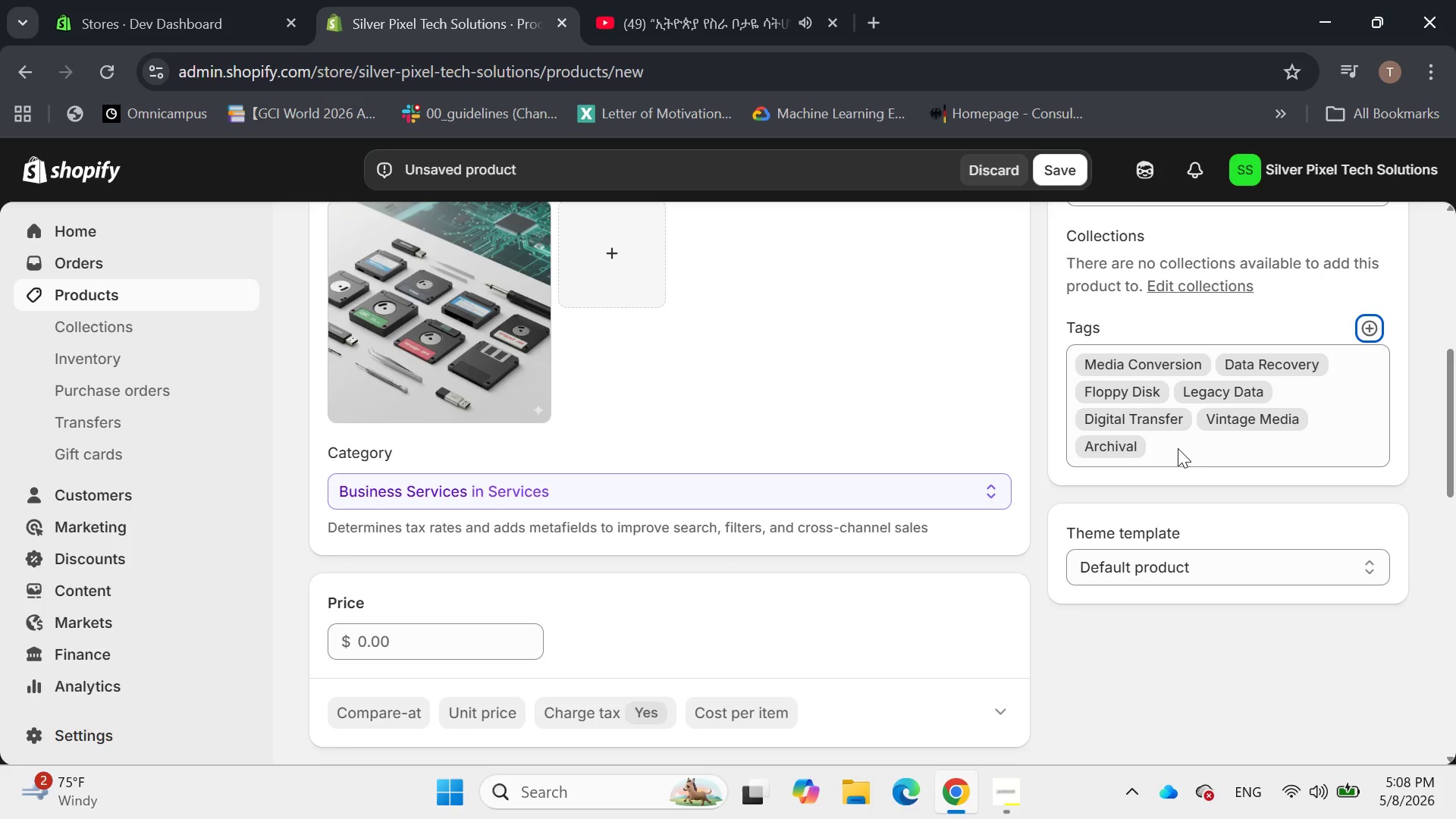 
wait(25.88)
 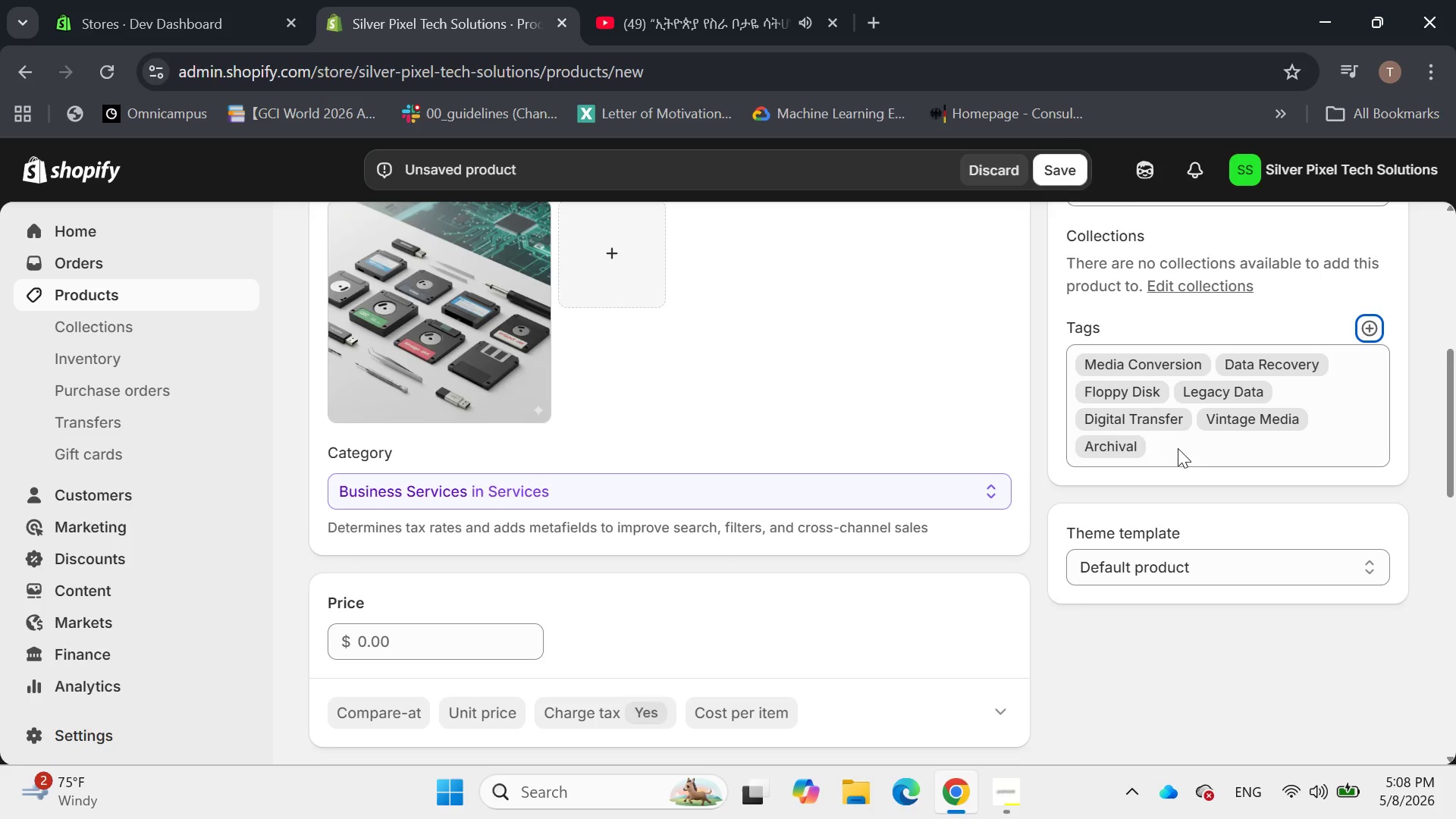 
scroll: coordinate [927, 497], scroll_direction: down, amount: 1.0
 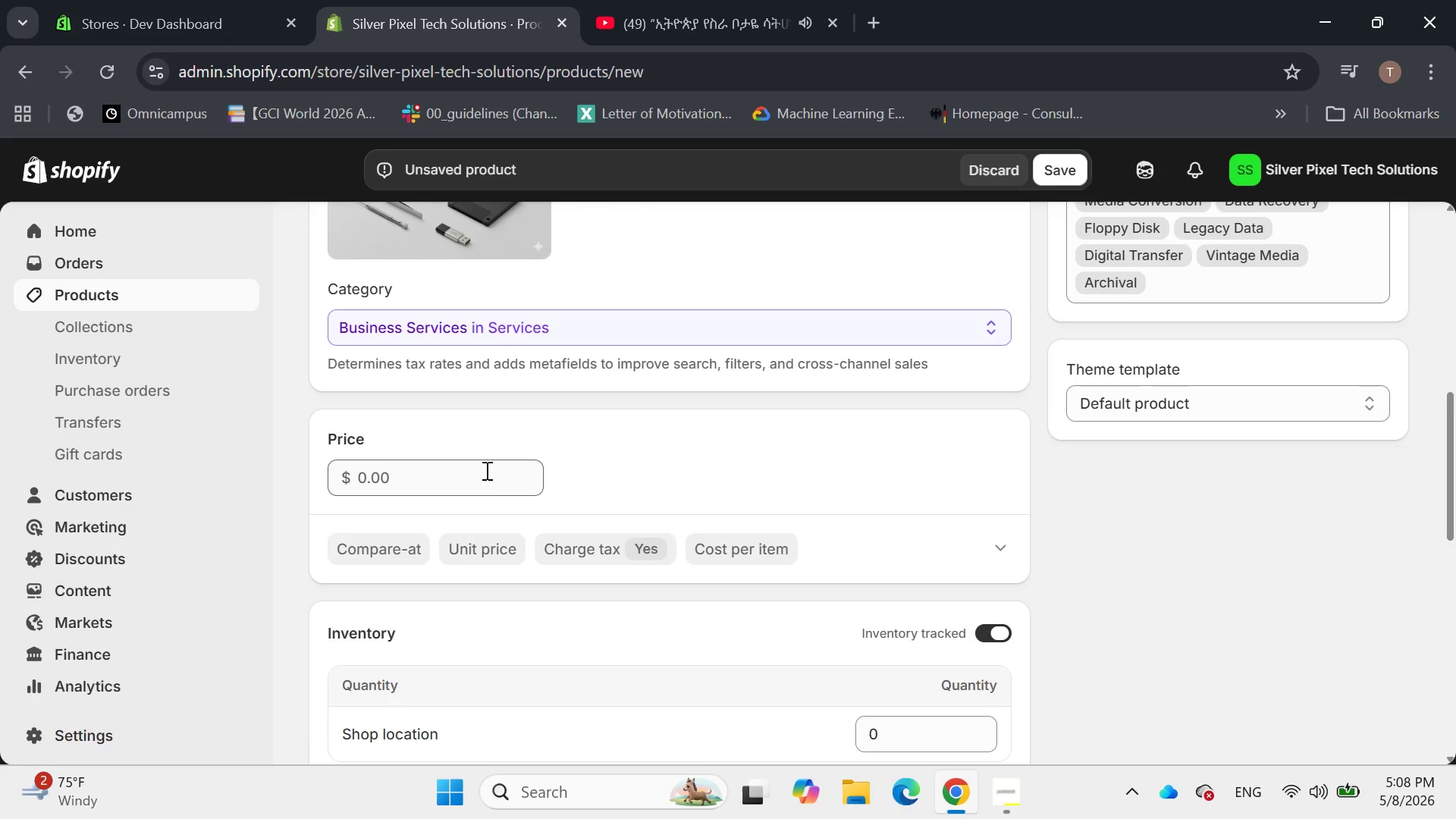 
left_click([485, 468])
 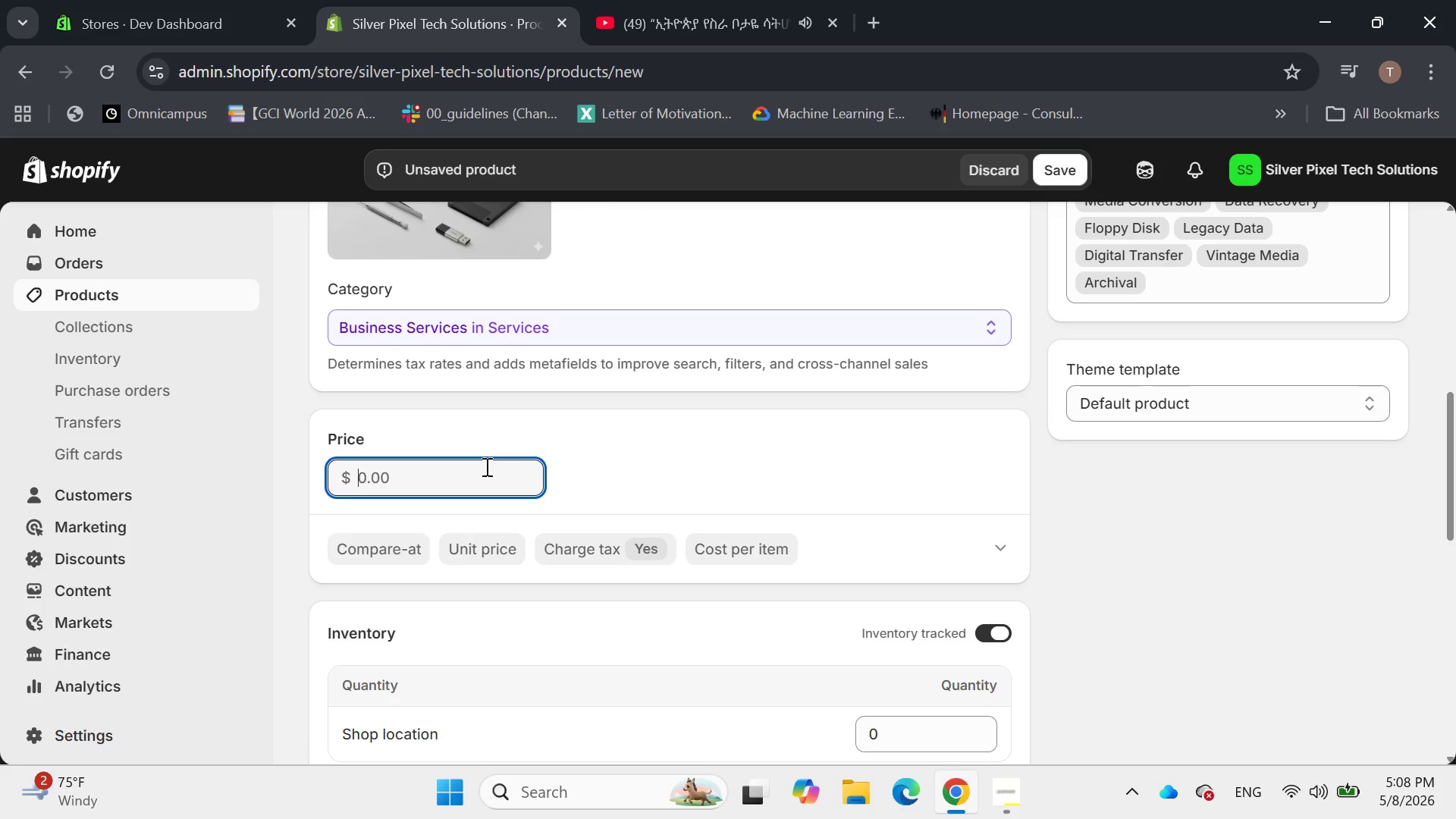 
type(35)
 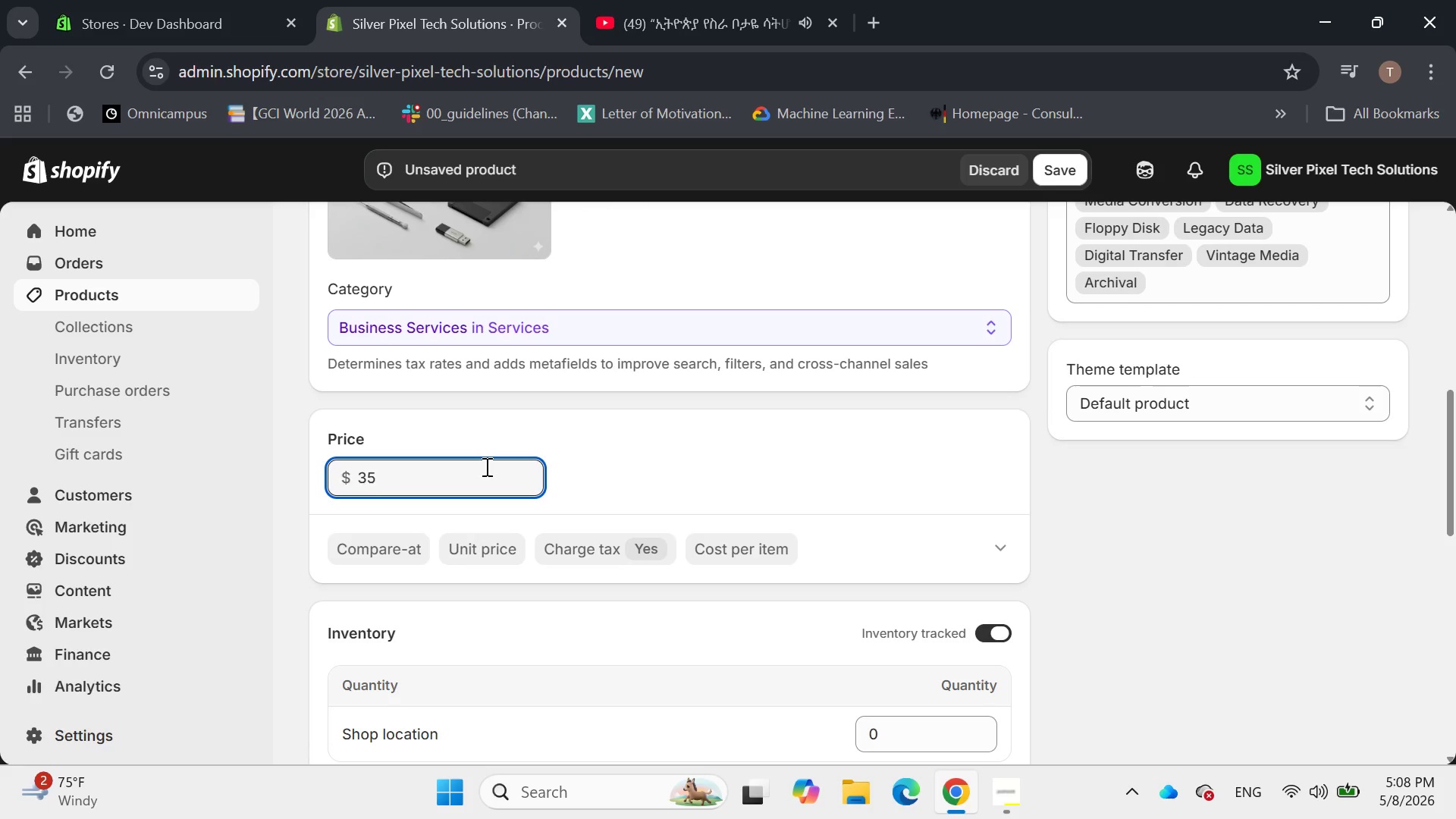 
key(Enter)
 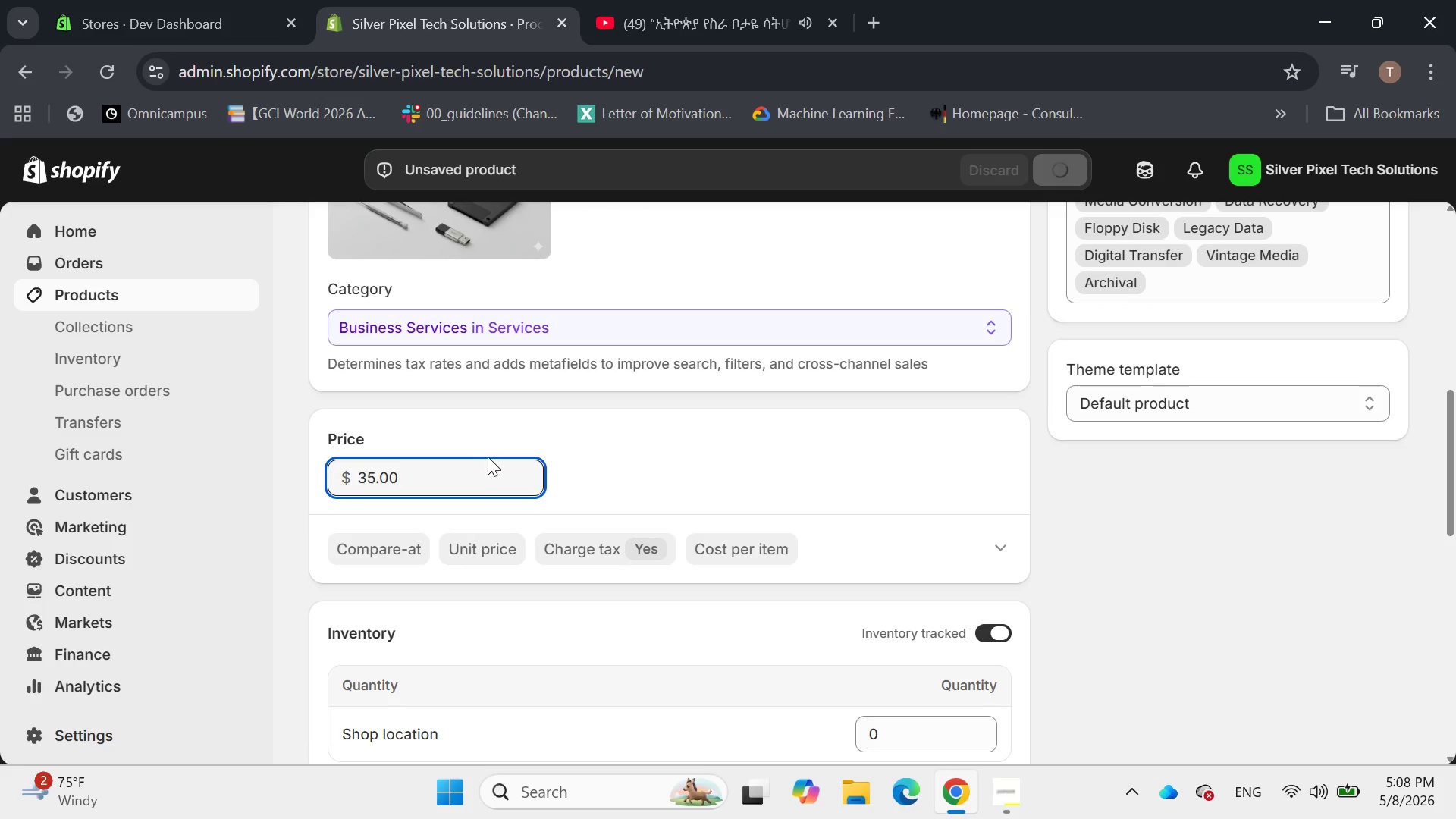 
scroll: coordinate [486, 457], scroll_direction: down, amount: 2.0
 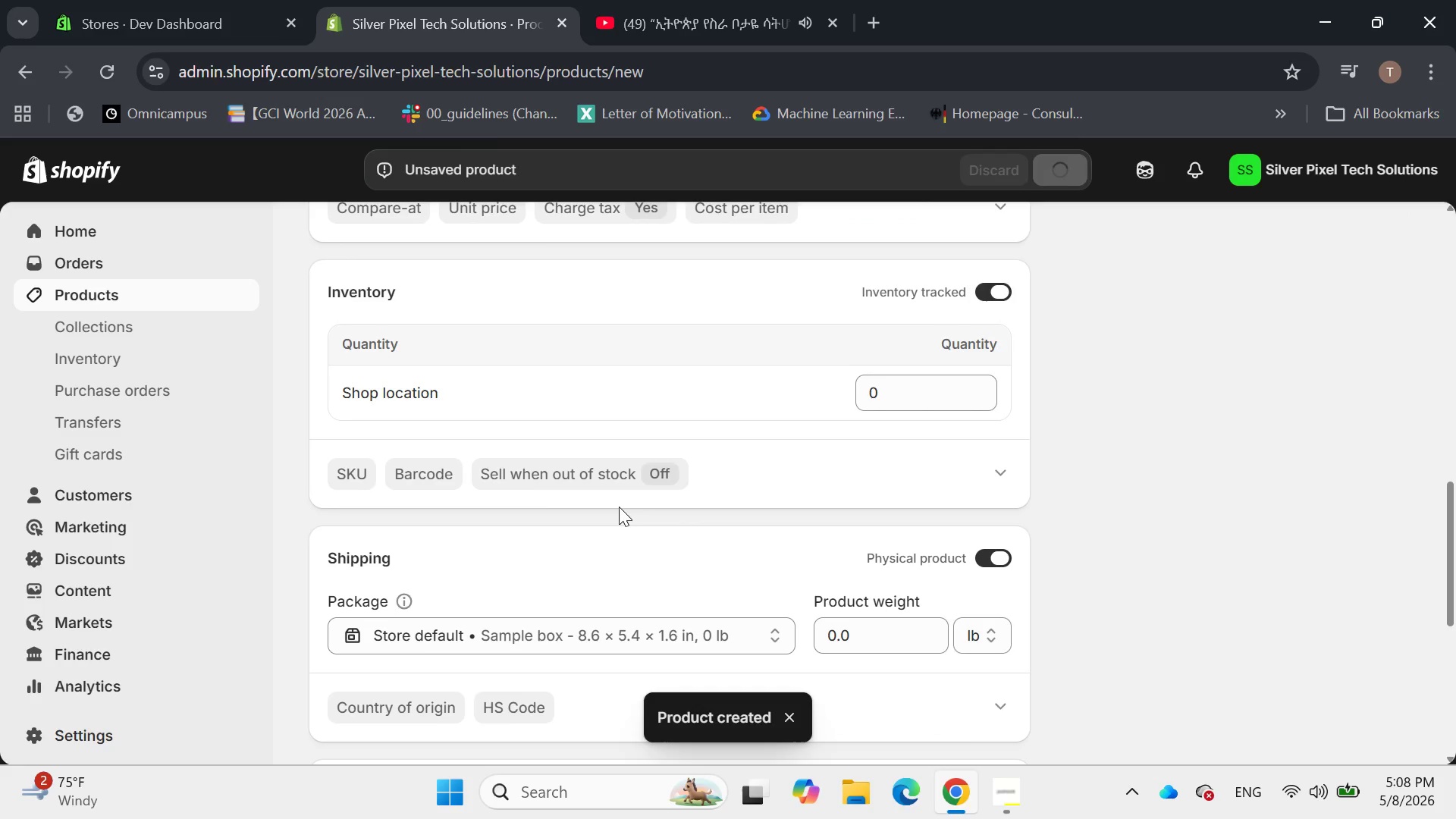 
left_click([353, 466])
 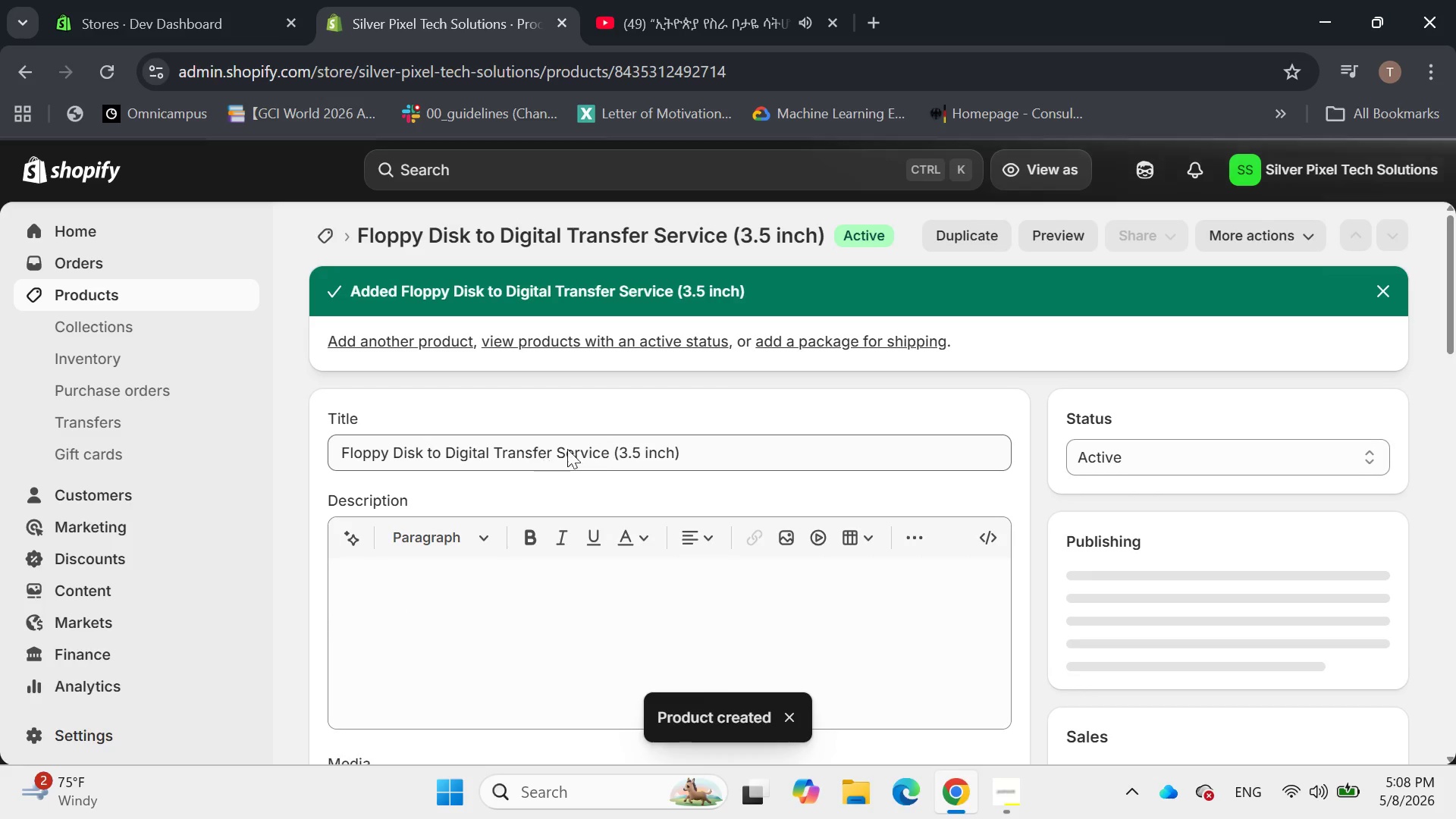 
scroll: coordinate [676, 623], scroll_direction: down, amount: 9.0
 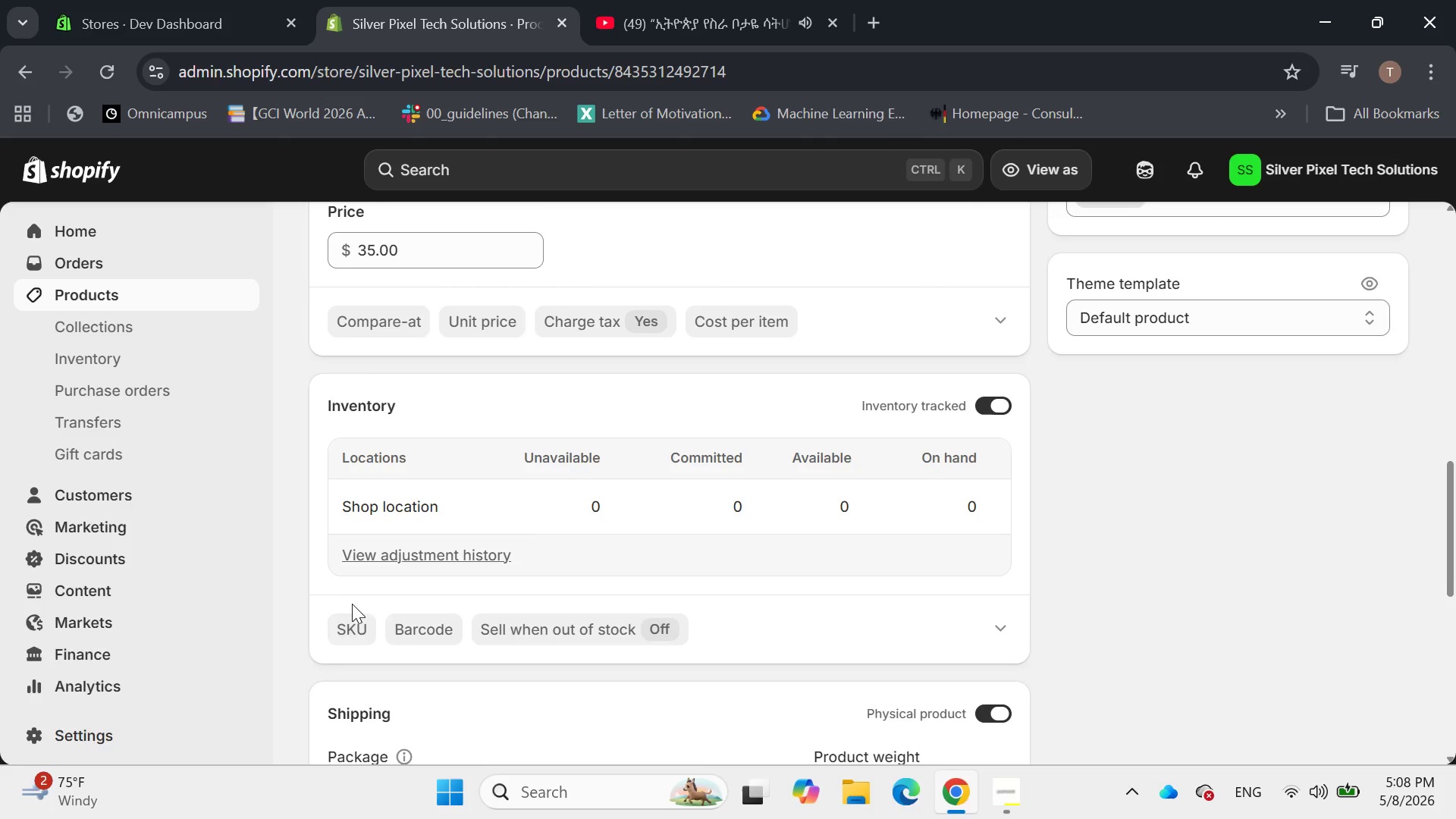 
mouse_move([367, 623])
 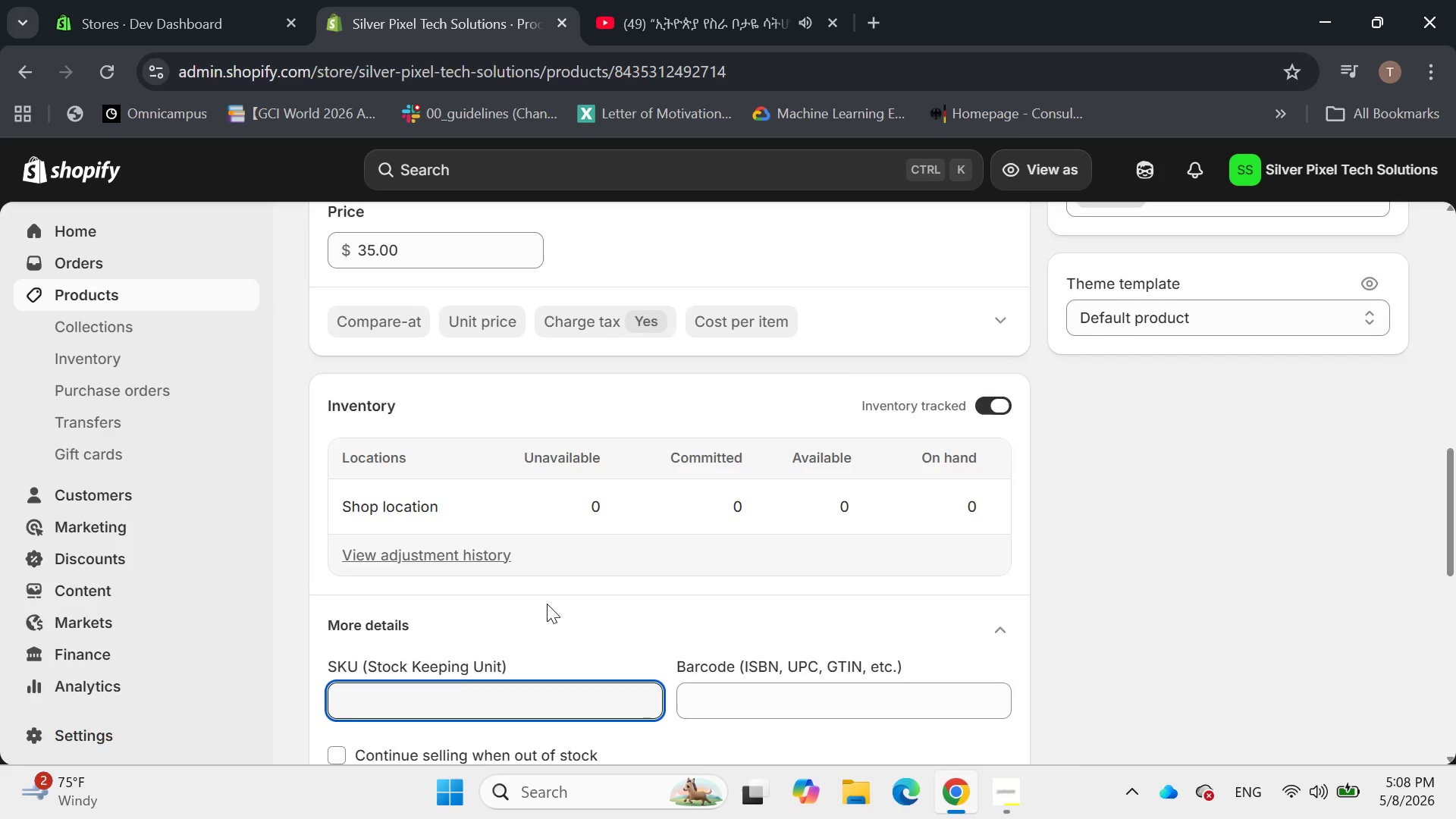 
scroll: coordinate [547, 604], scroll_direction: down, amount: 1.0
 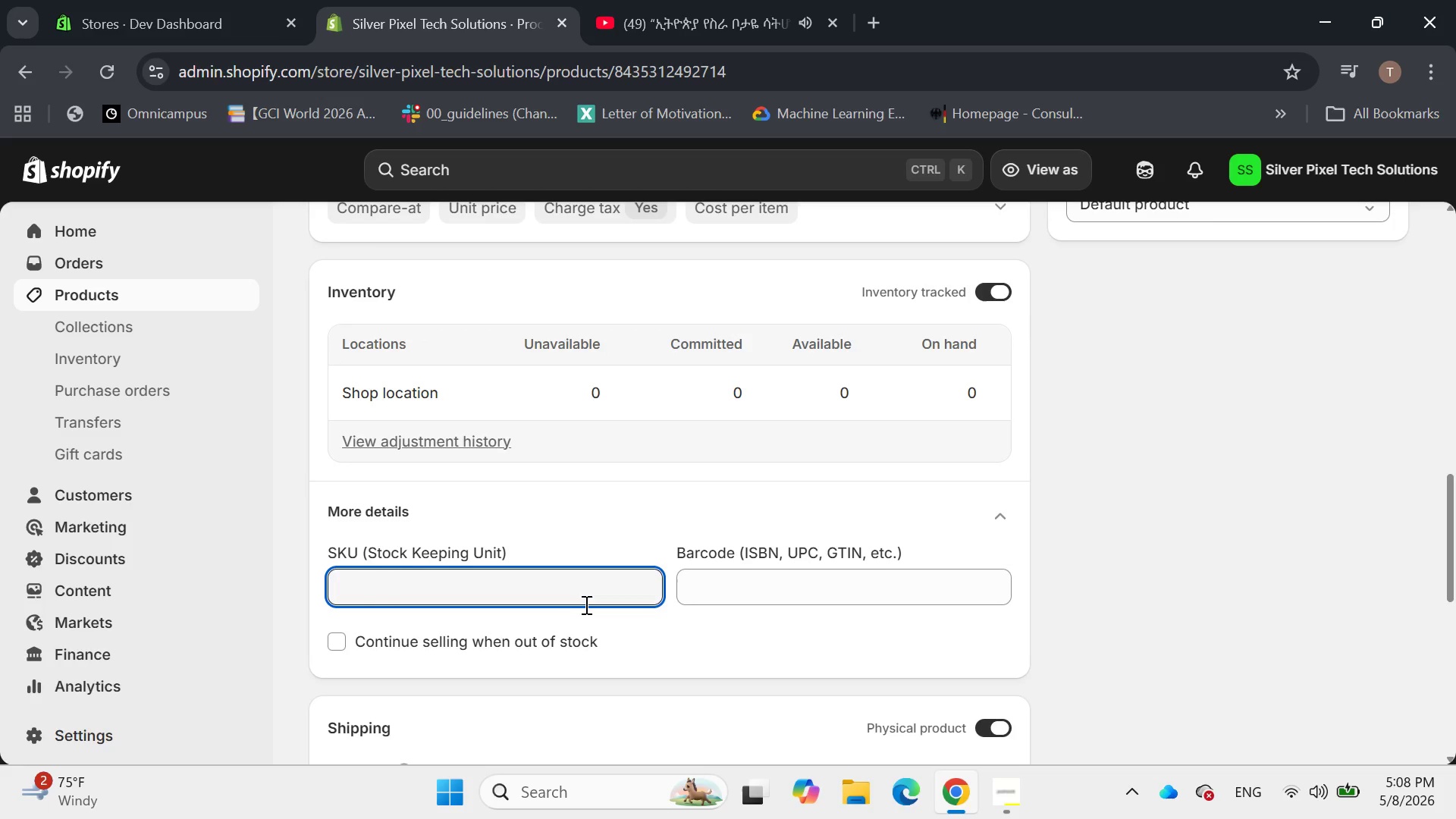 
wait(14.91)
 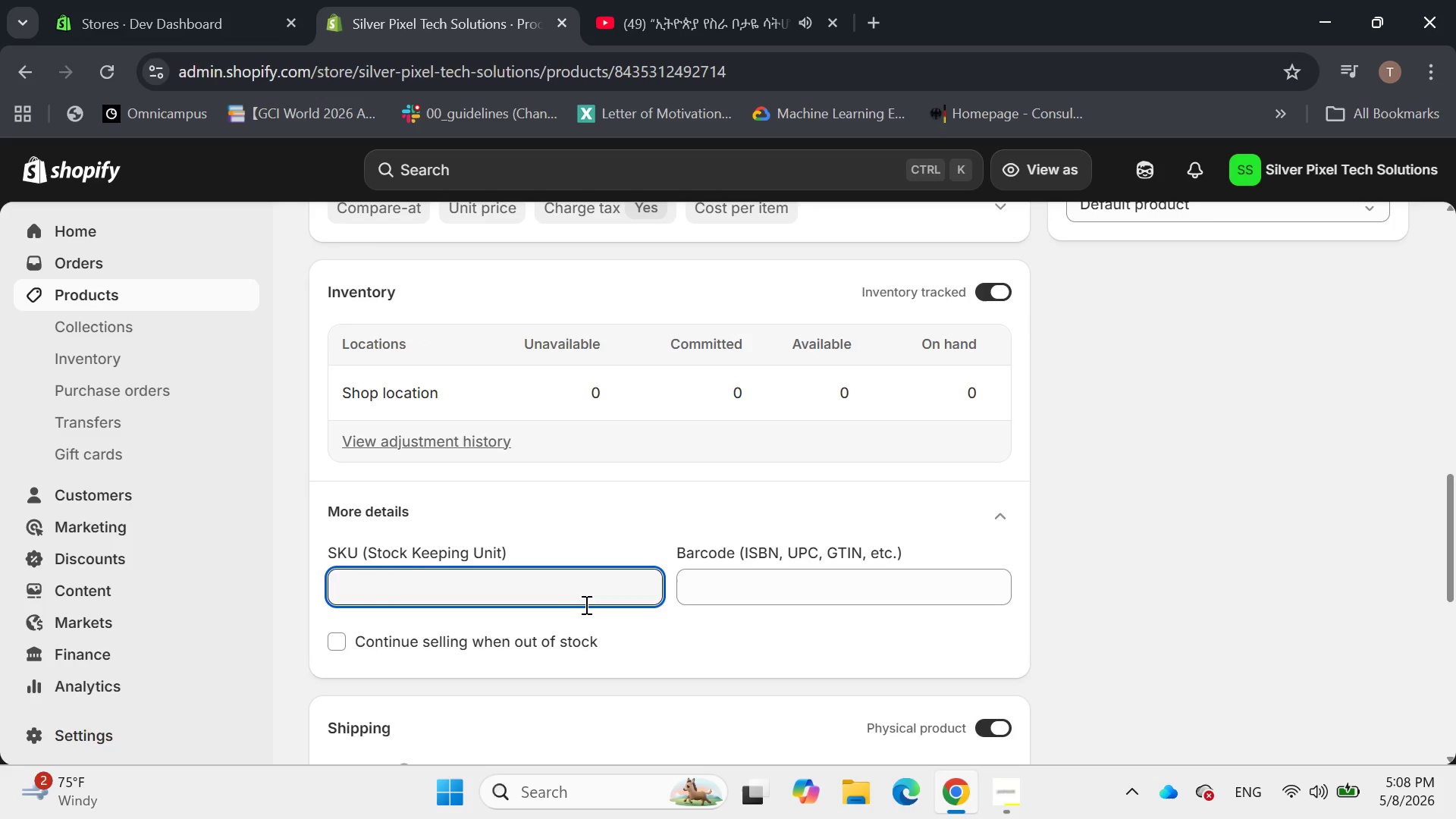 
type(SP-SVC-0001)
 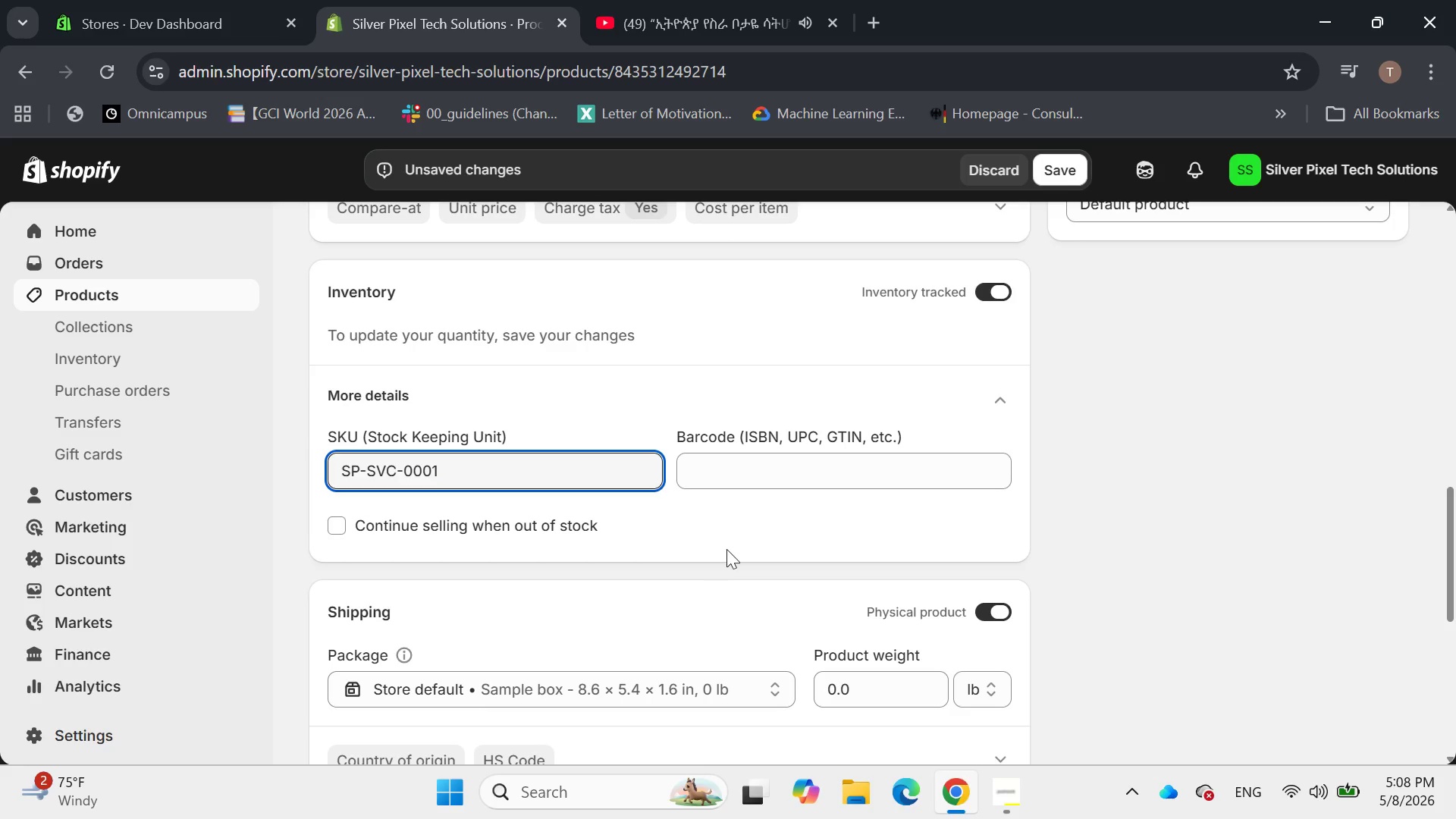 
key(Enter)
 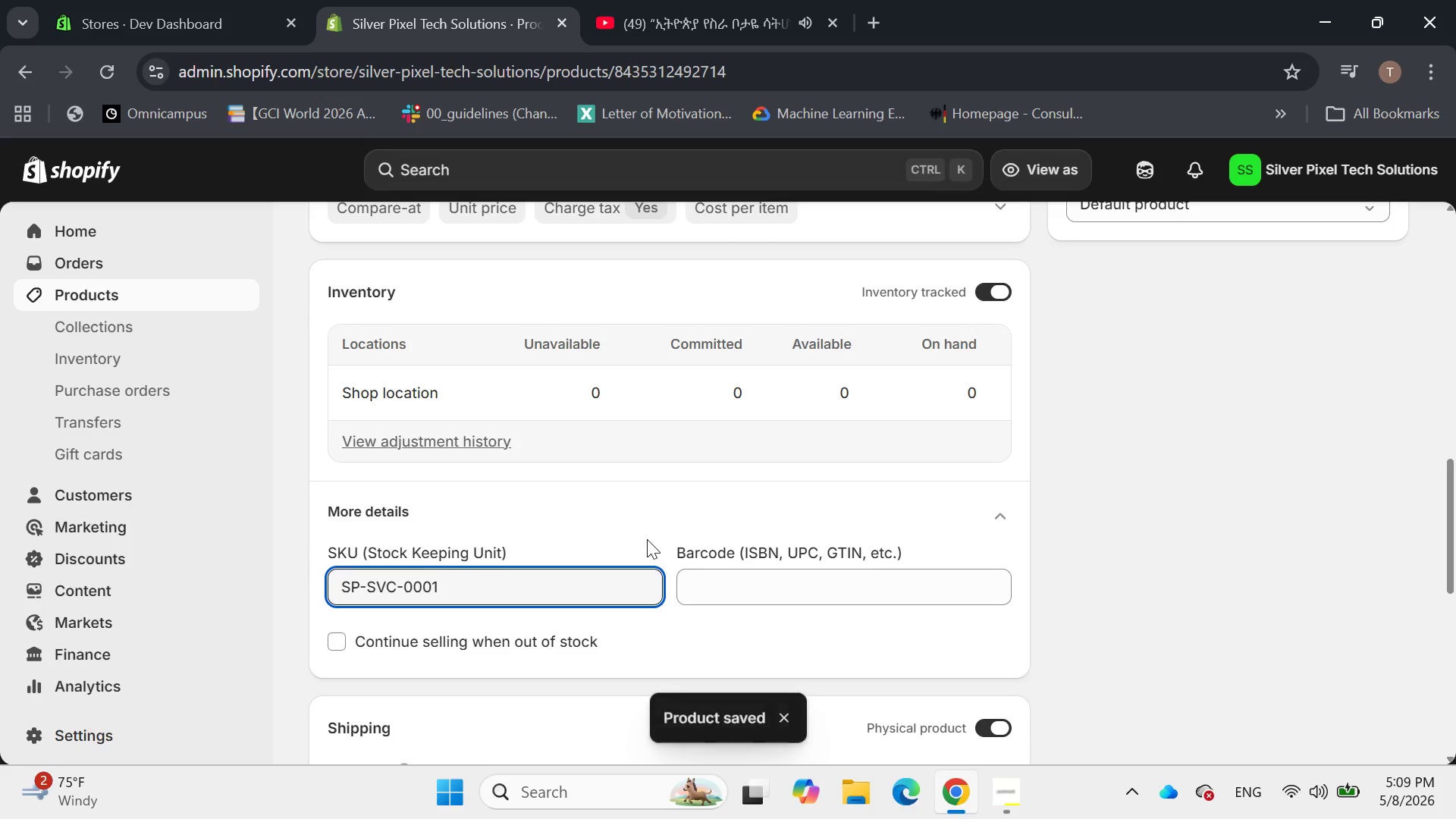 
wait(8.25)
 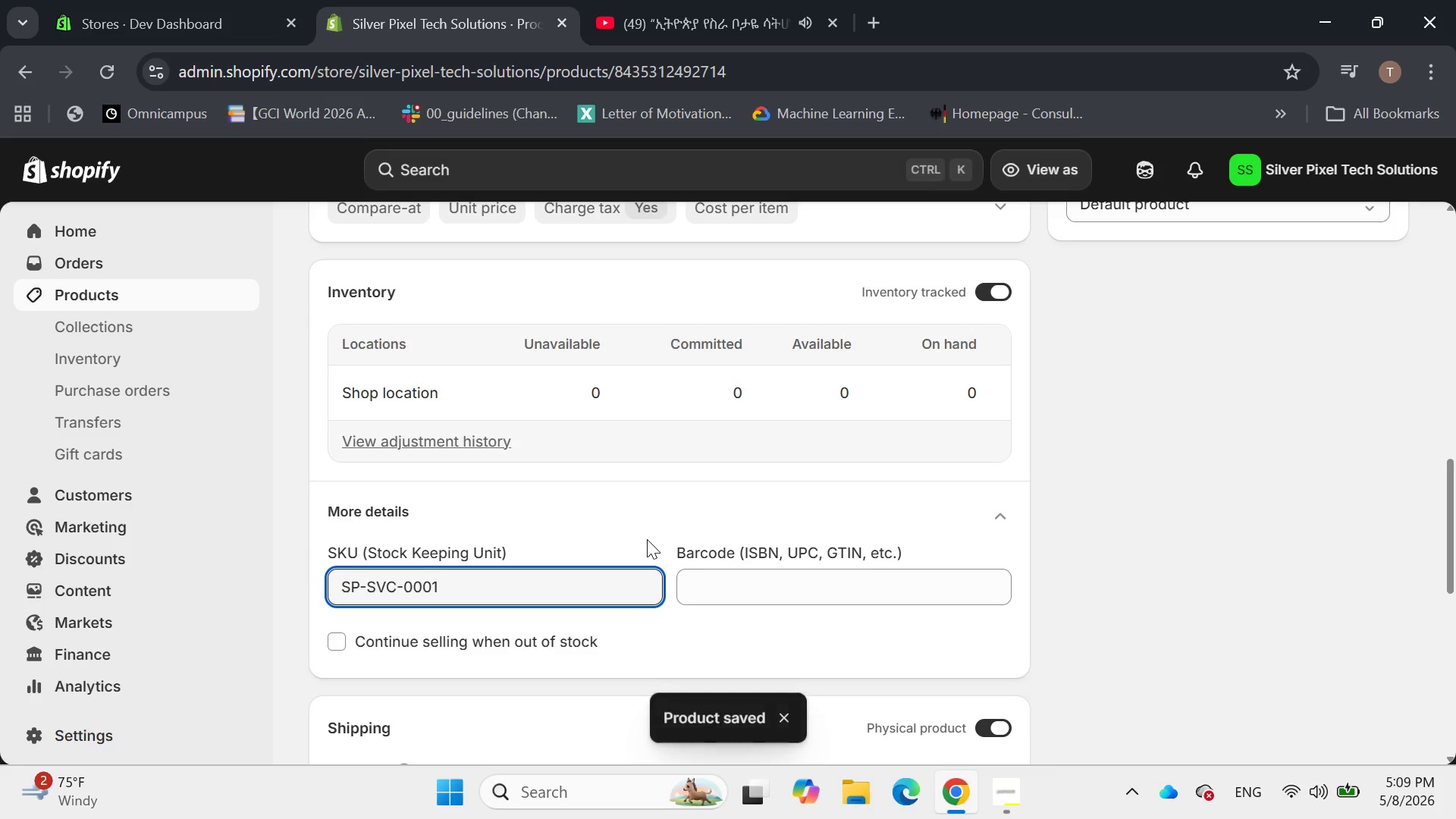 
left_click([992, 452])
 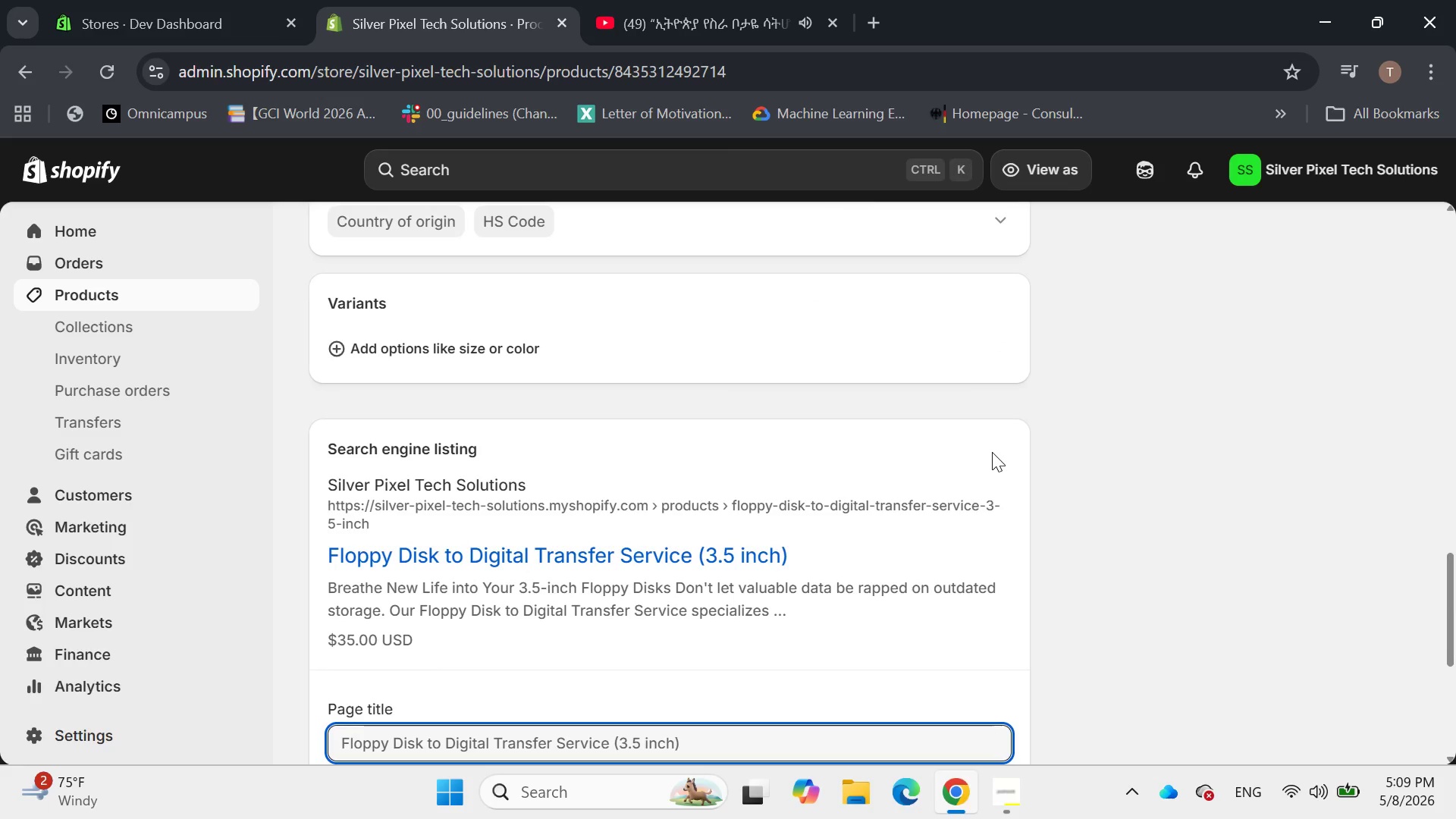 
wait(9.78)
 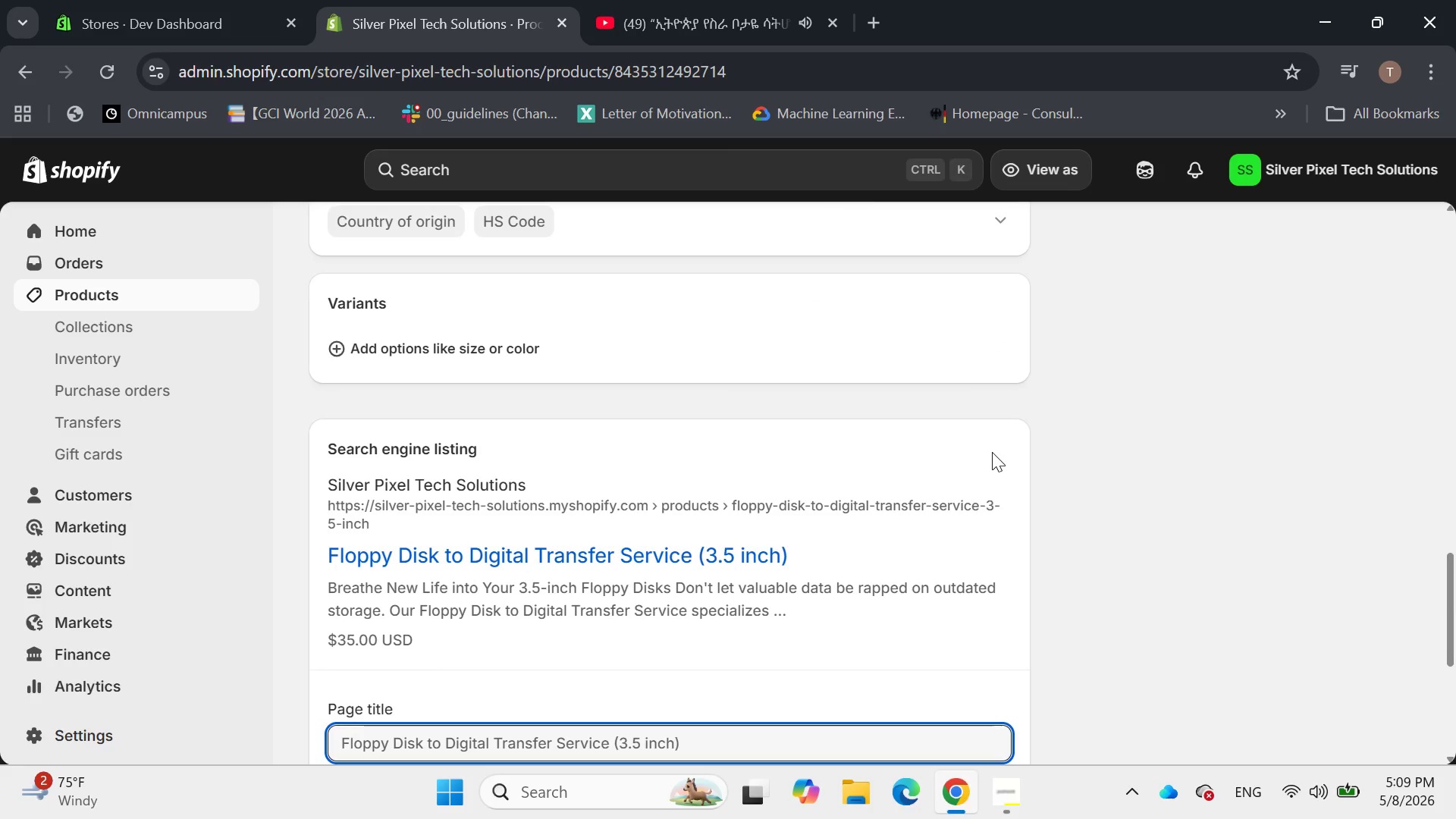 
left_click([726, 568])
 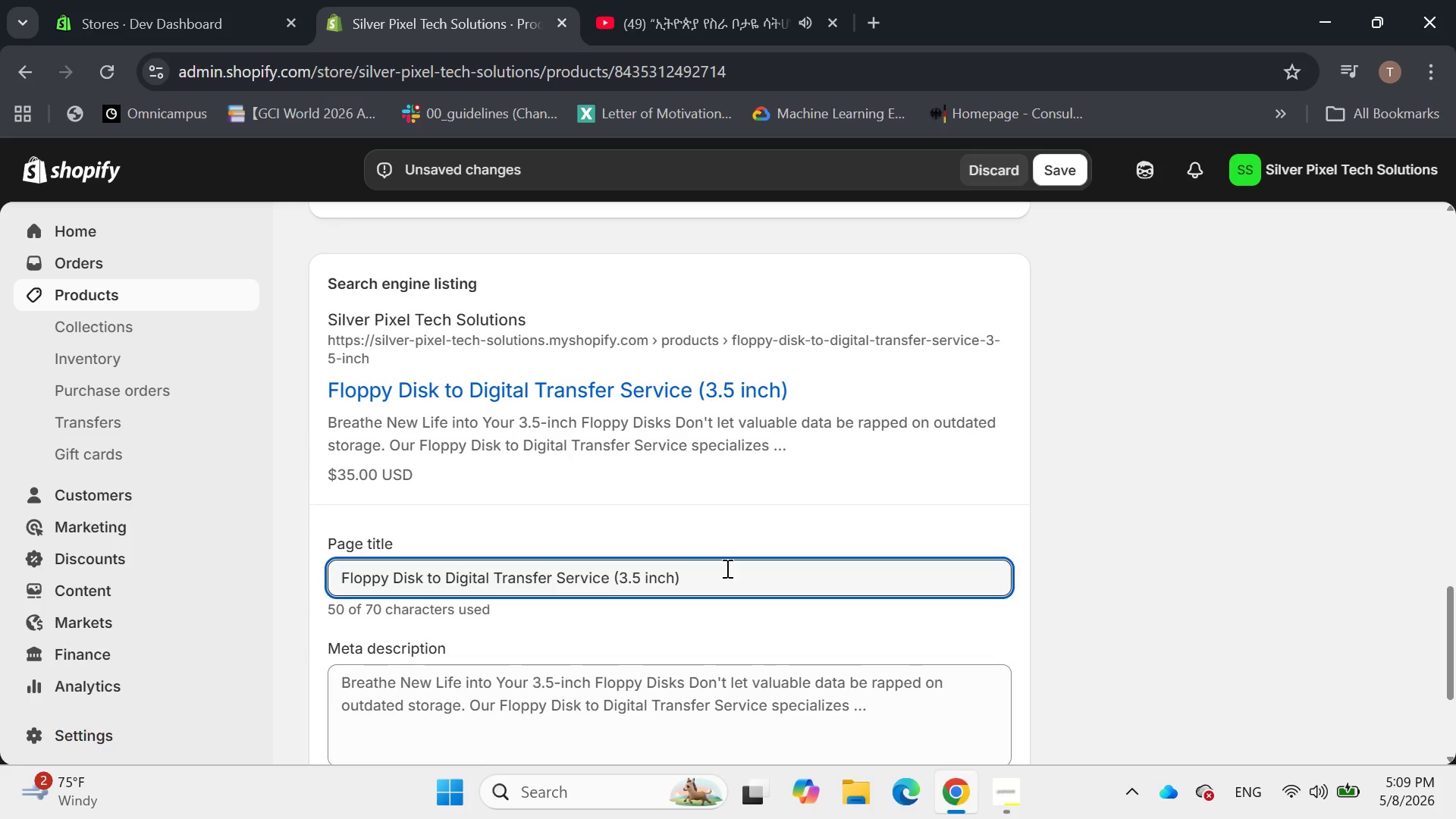 
key(Space)
 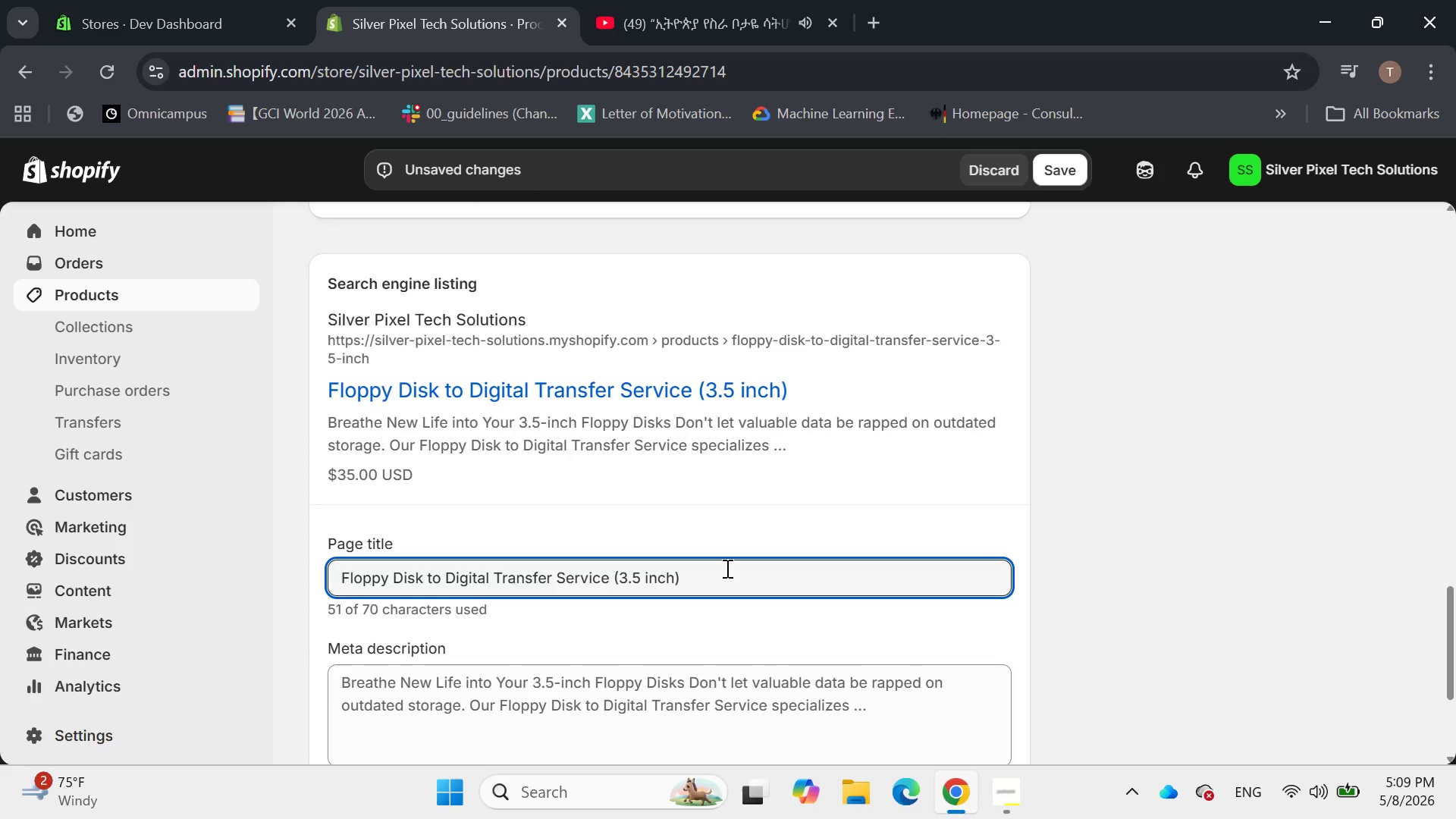 
key(Backspace)
 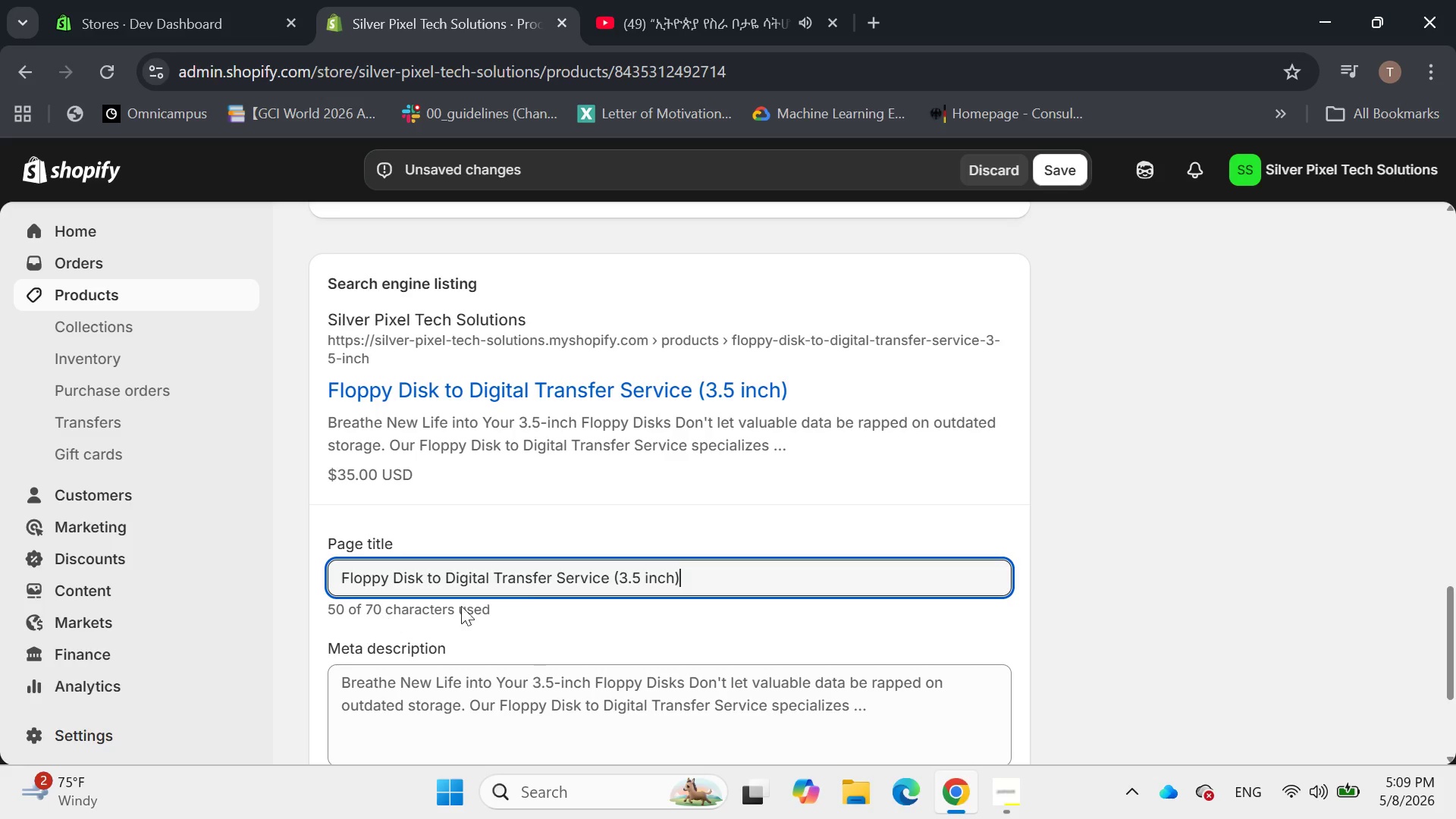 
key(Backspace)
 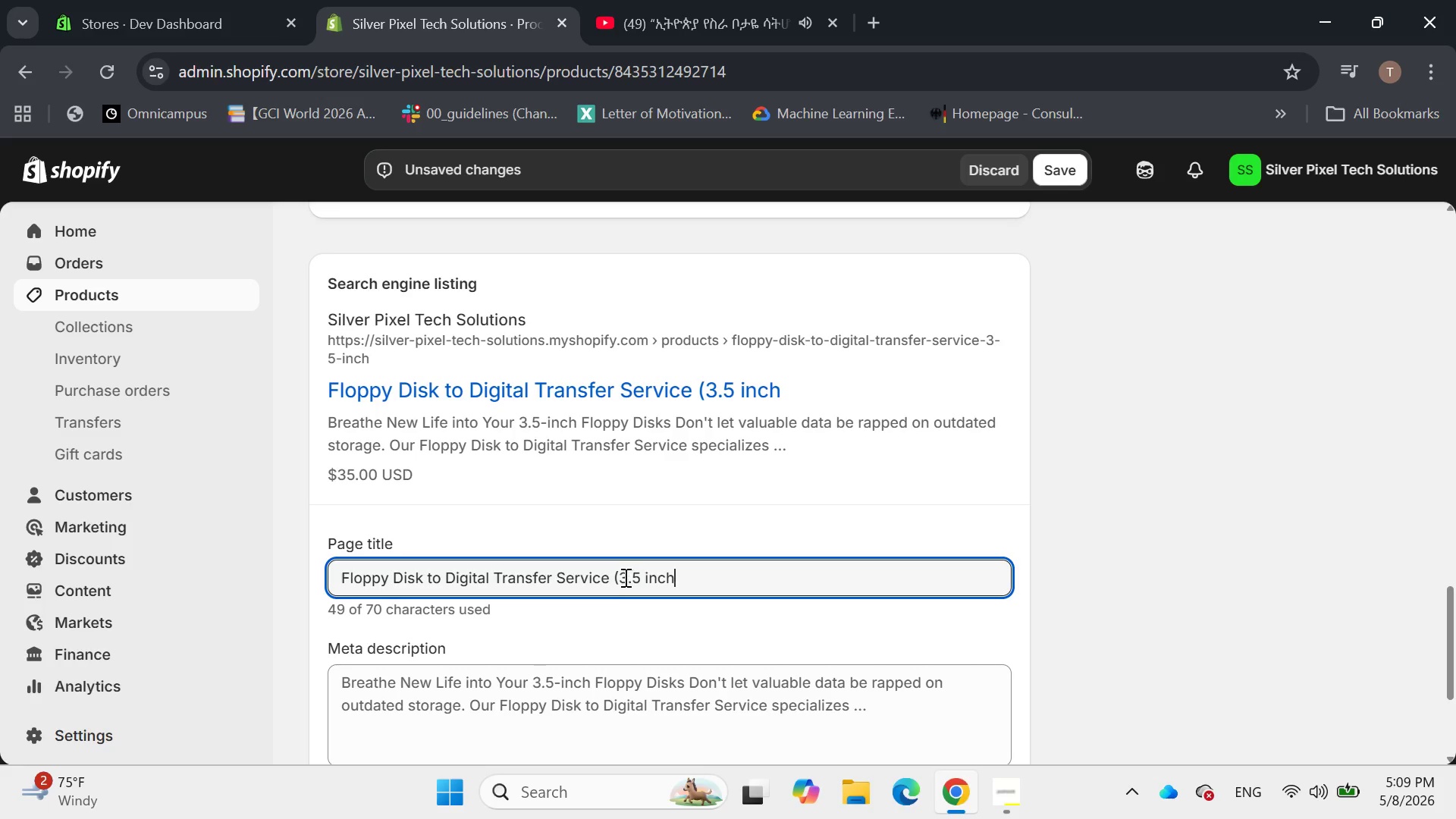 
left_click([622, 577])
 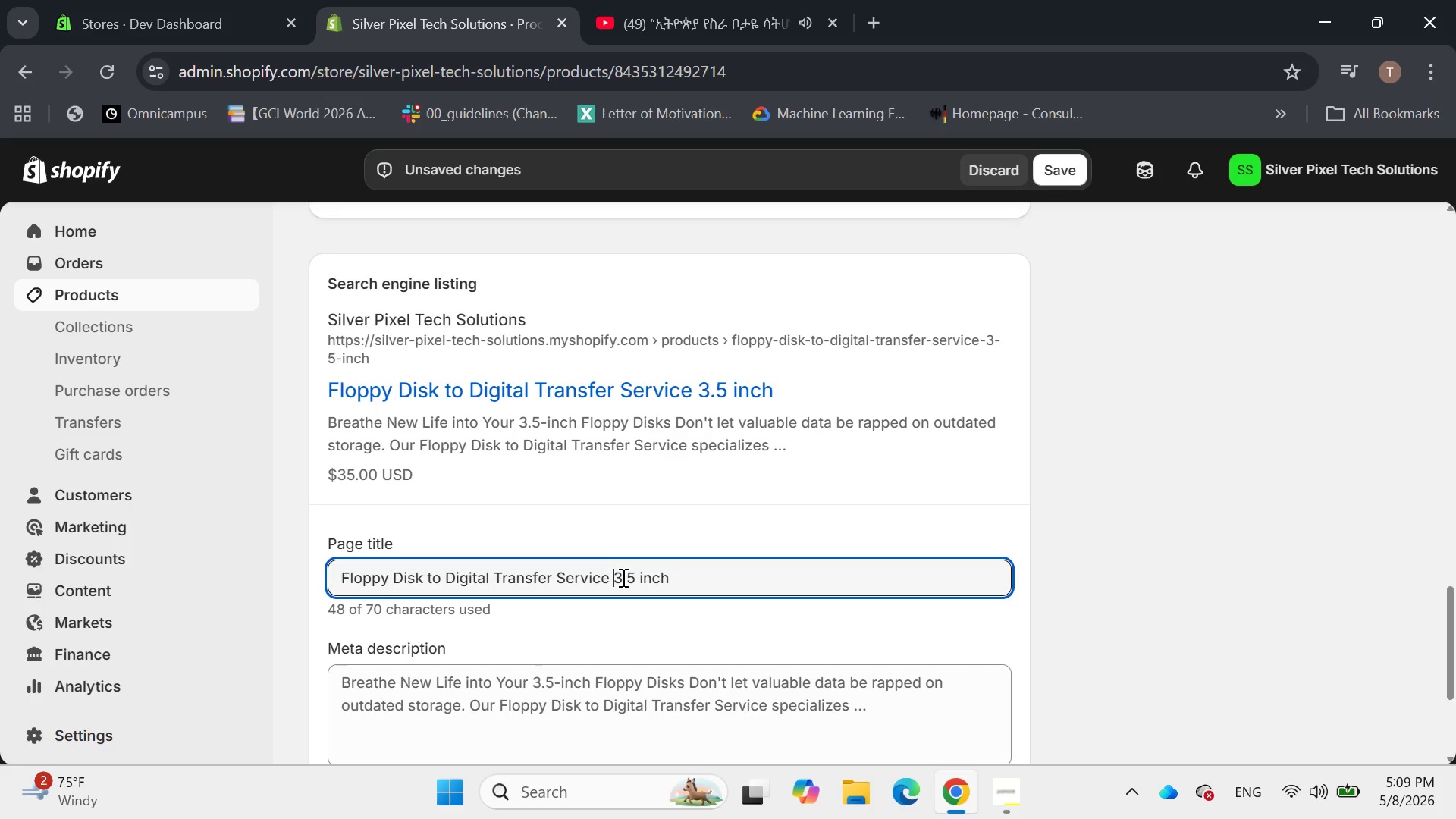 
key(Backspace)
 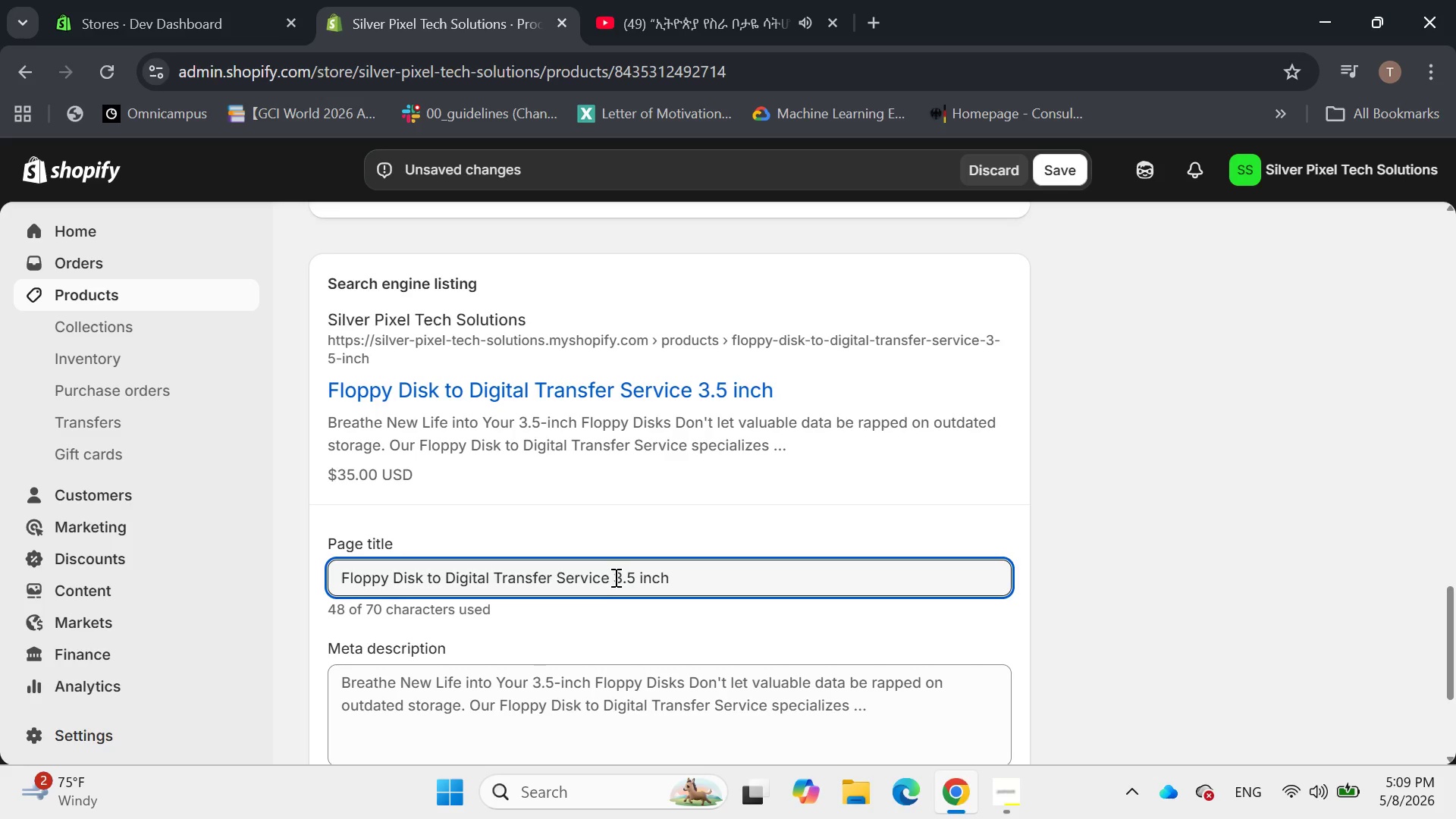 
left_click_drag(start_coordinate=[613, 577], to_coordinate=[708, 562])
 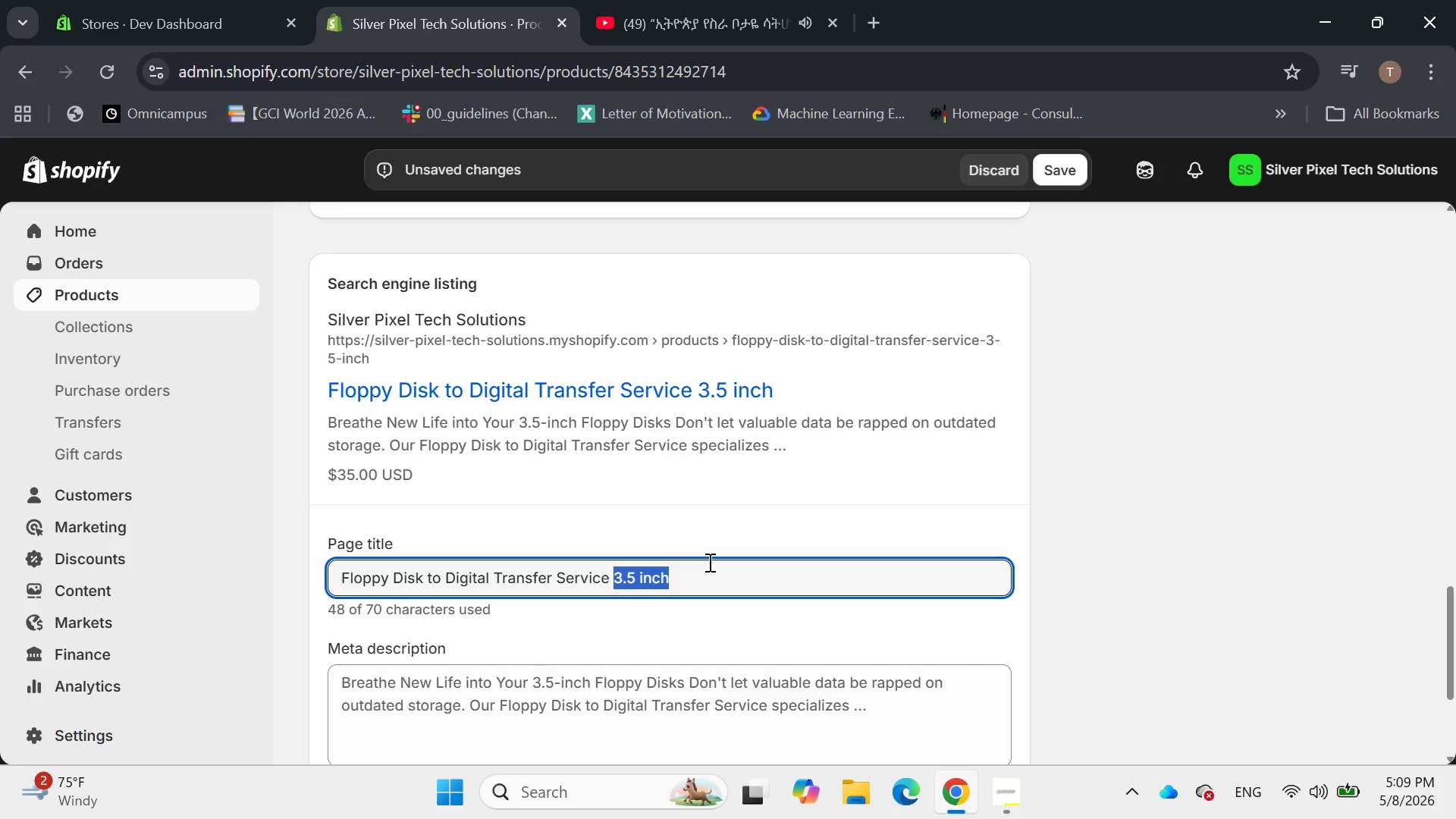 
key(Control+C)
 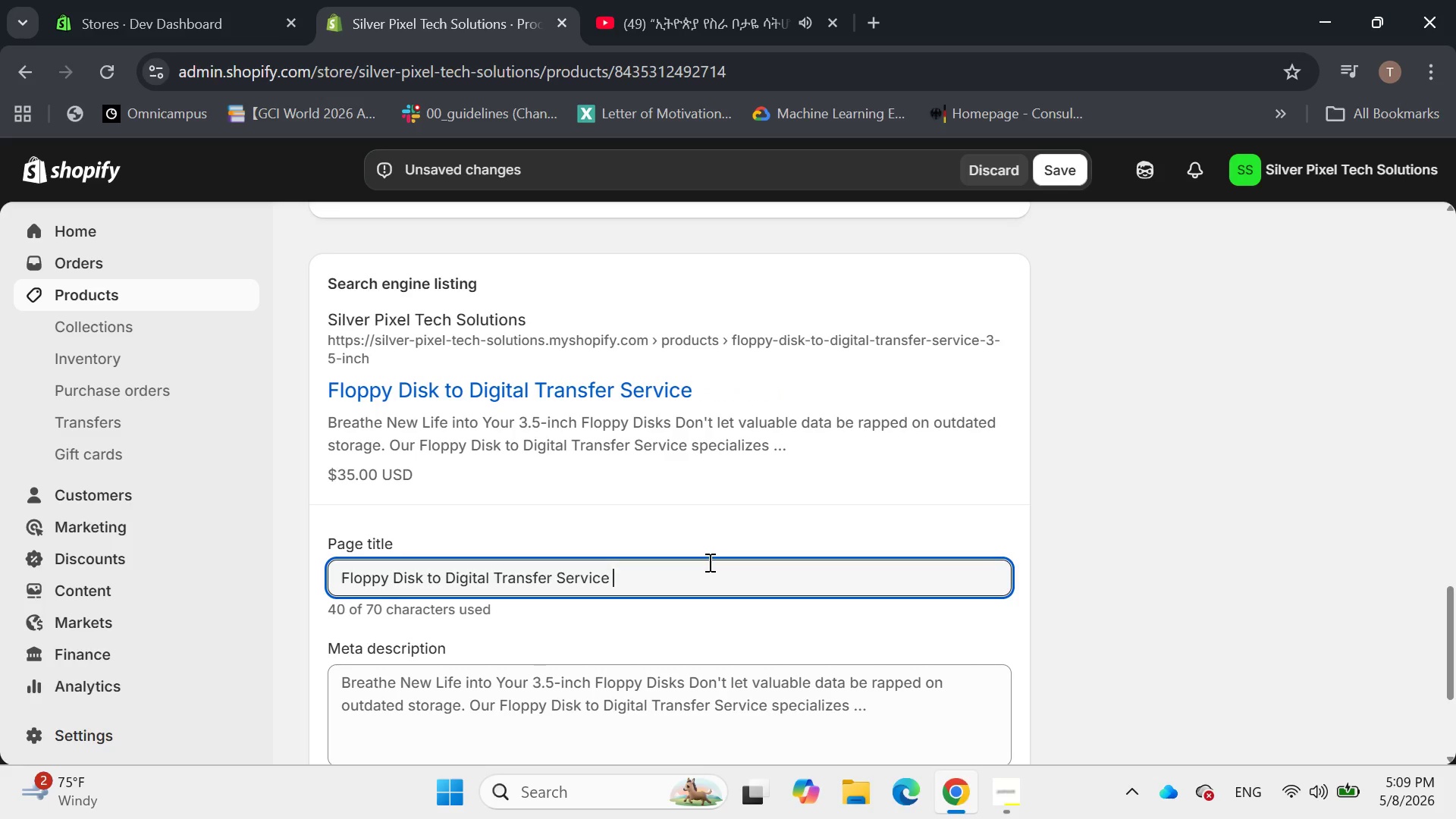 
key(Control+X)
 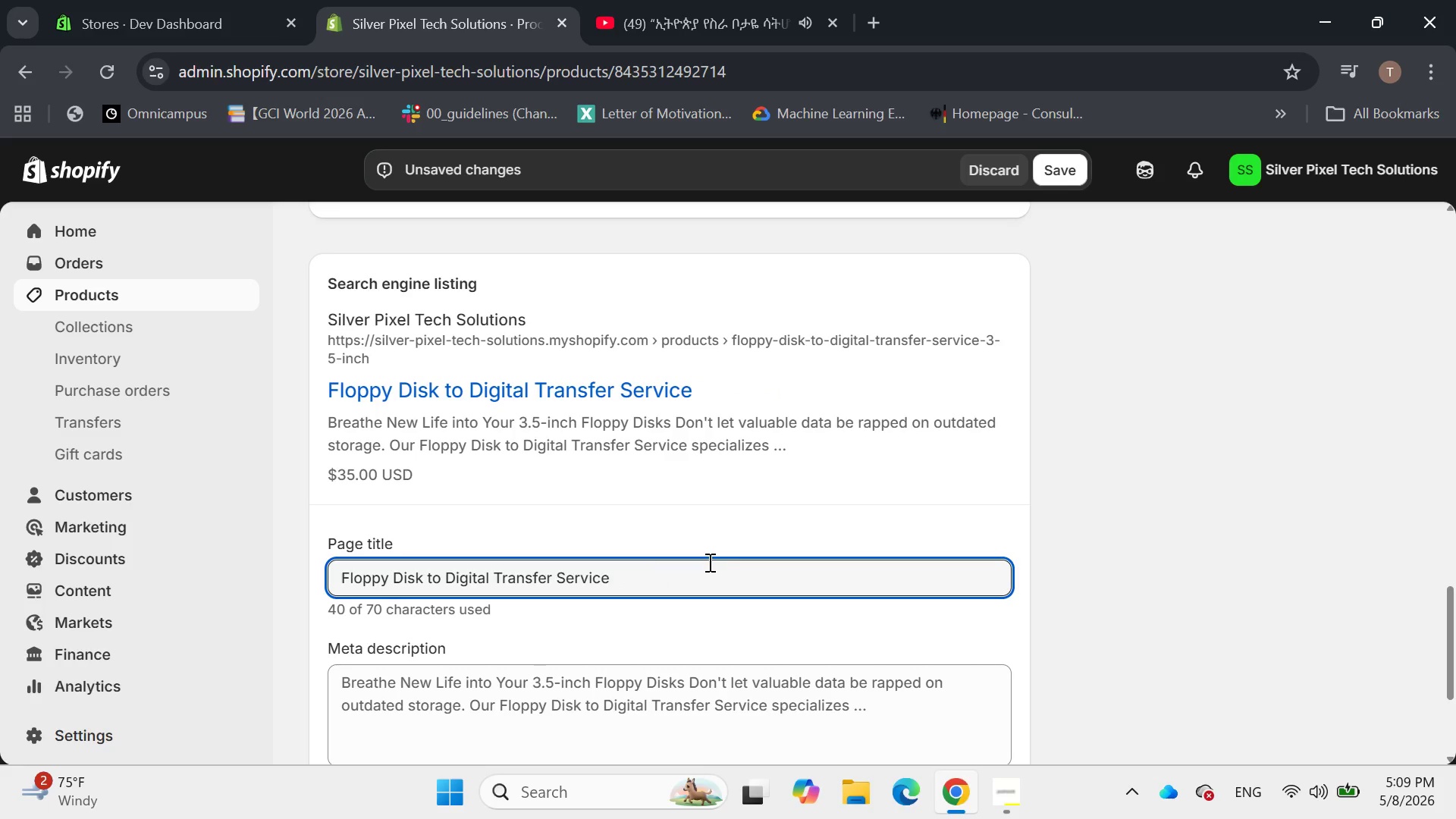 
key(Backspace)
 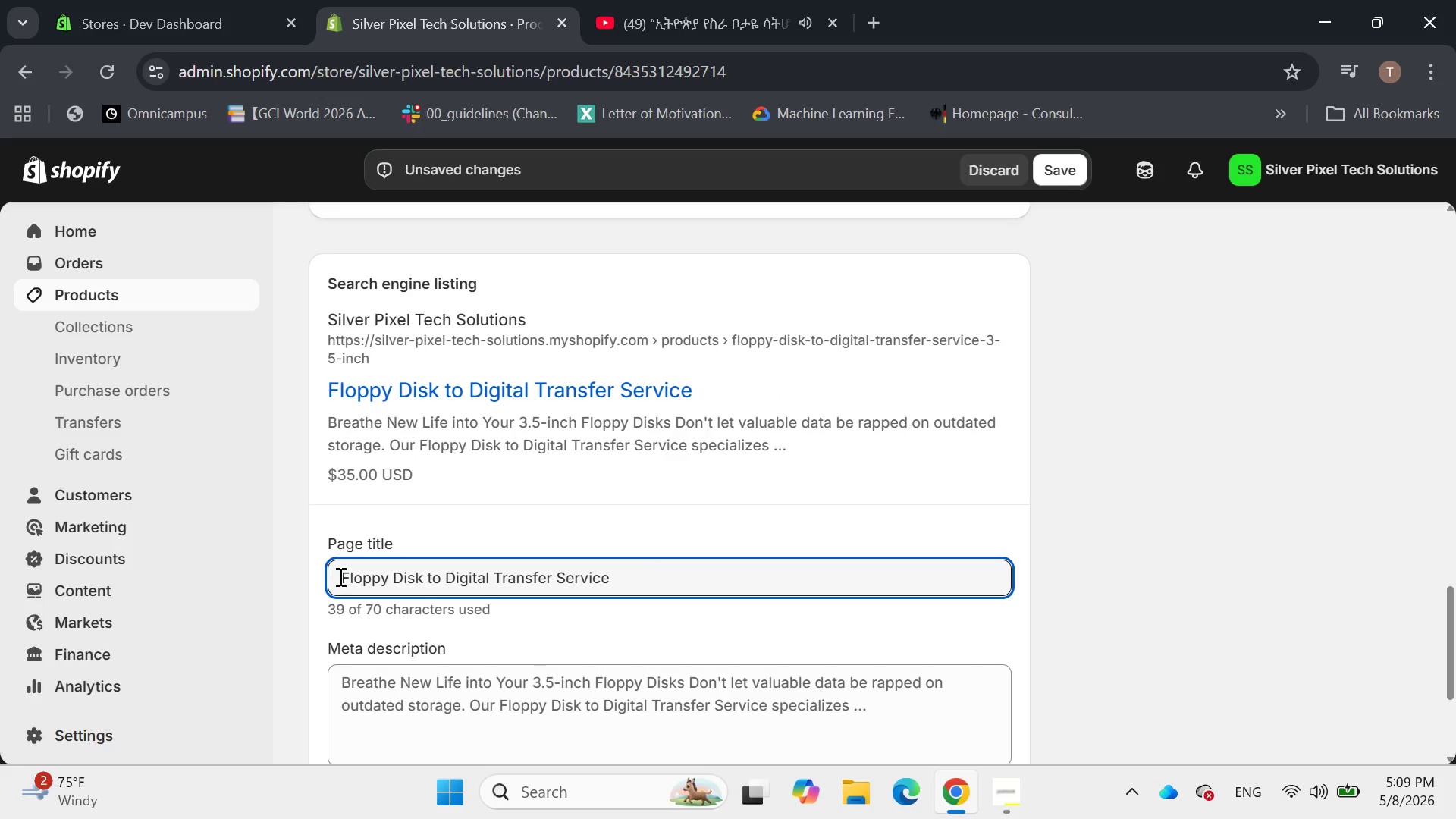 
left_click([341, 577])
 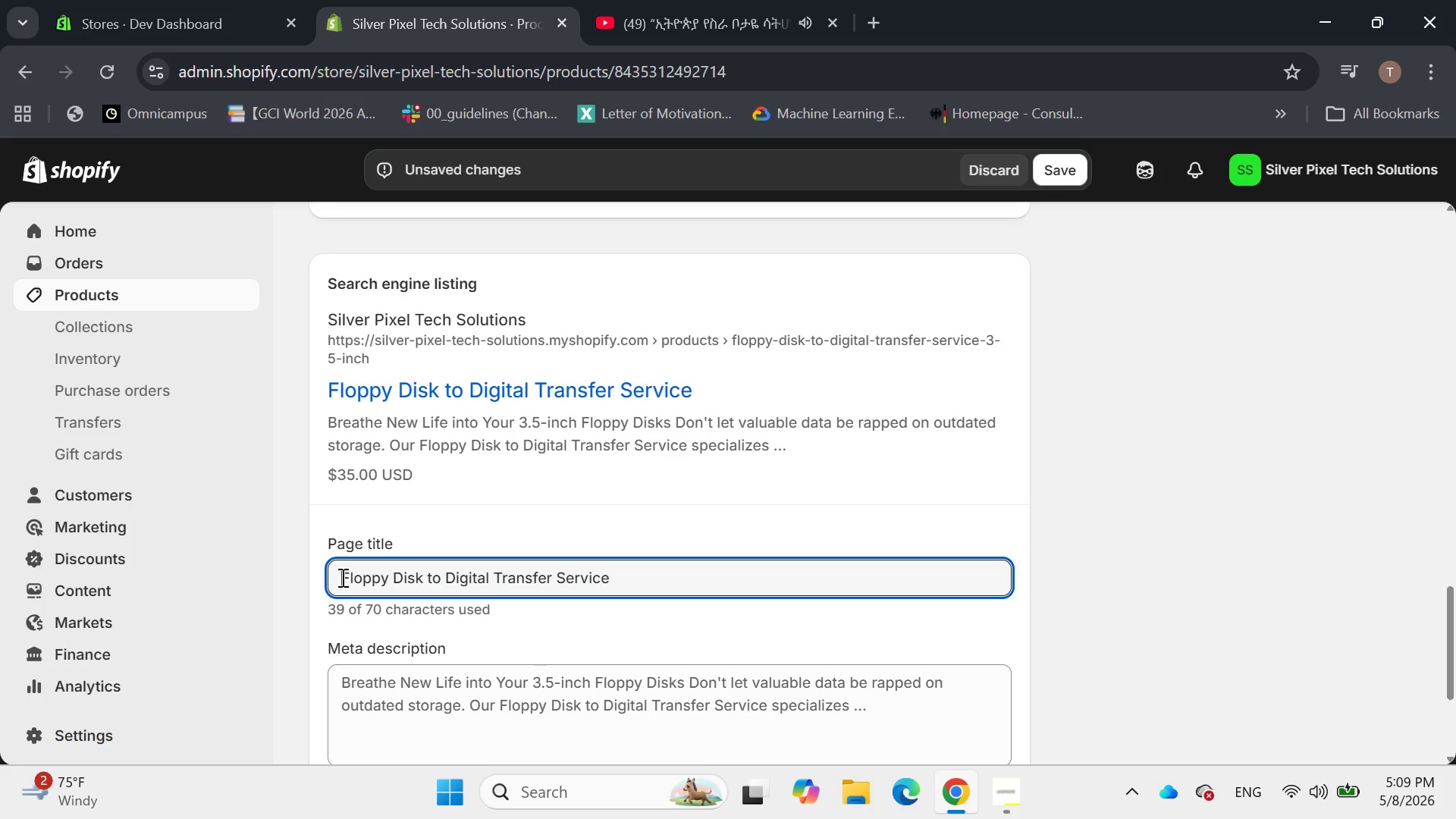 
wait(6.36)
 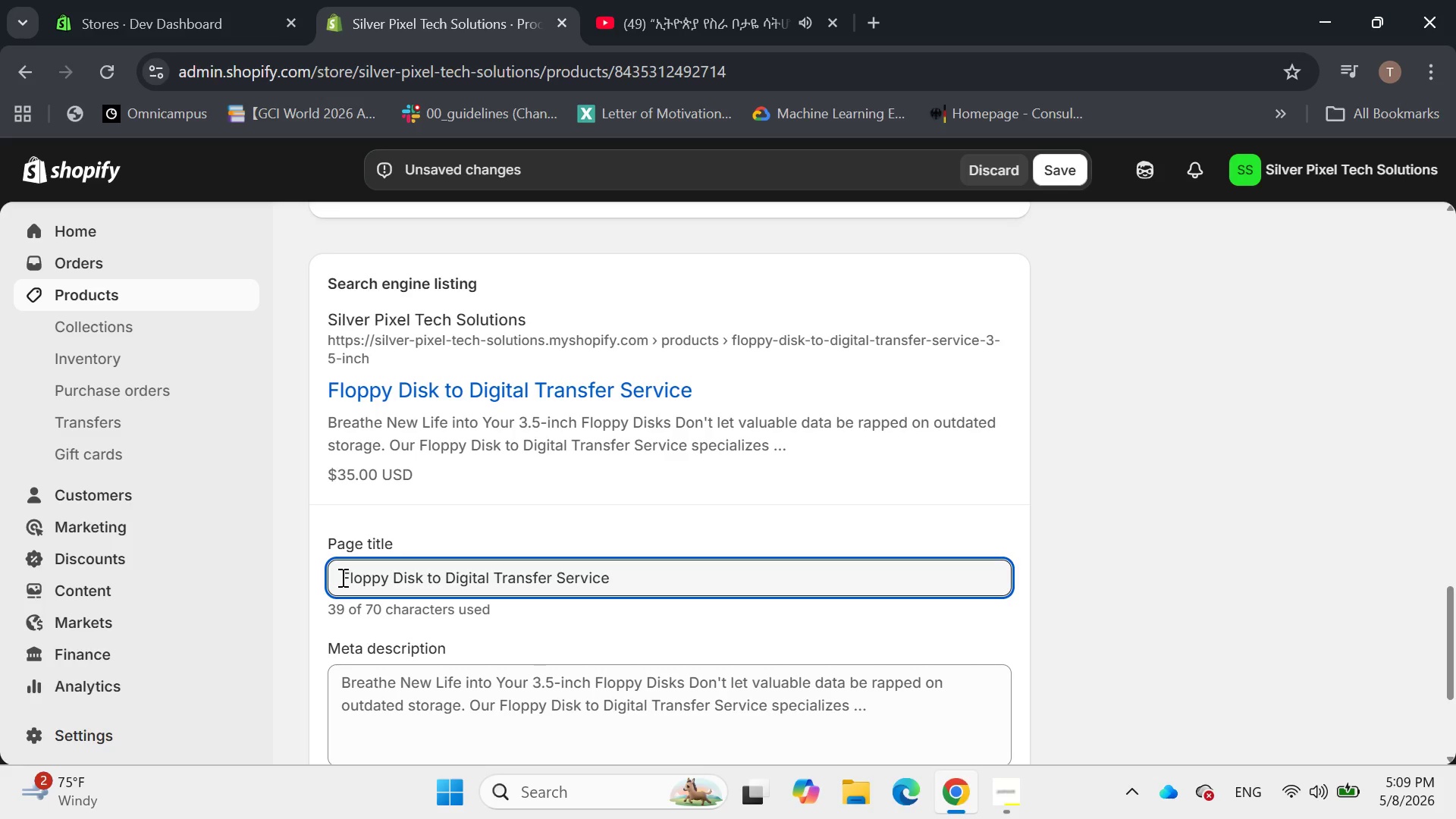 
key(Control+V)
 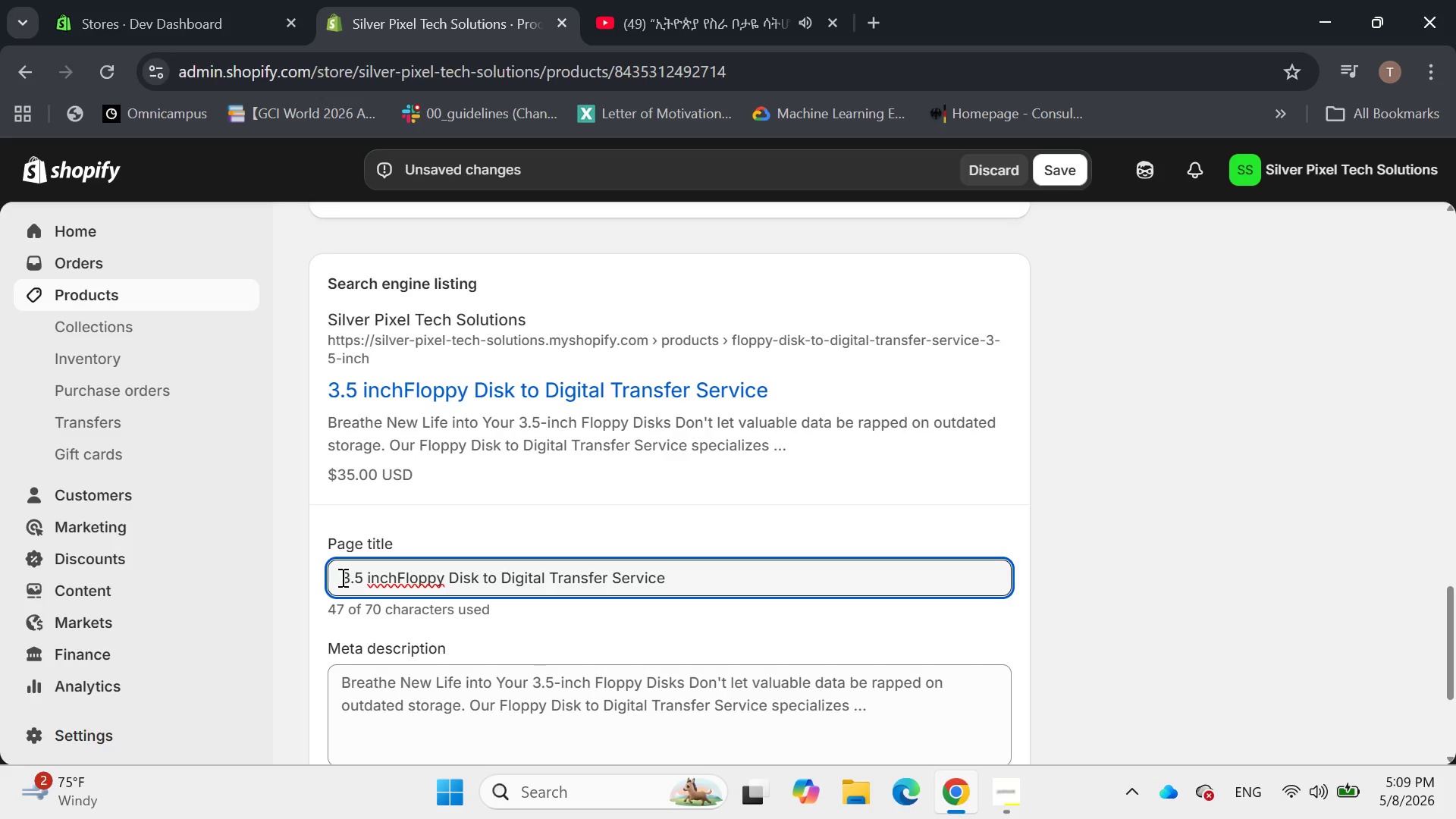 
key(Backspace)
 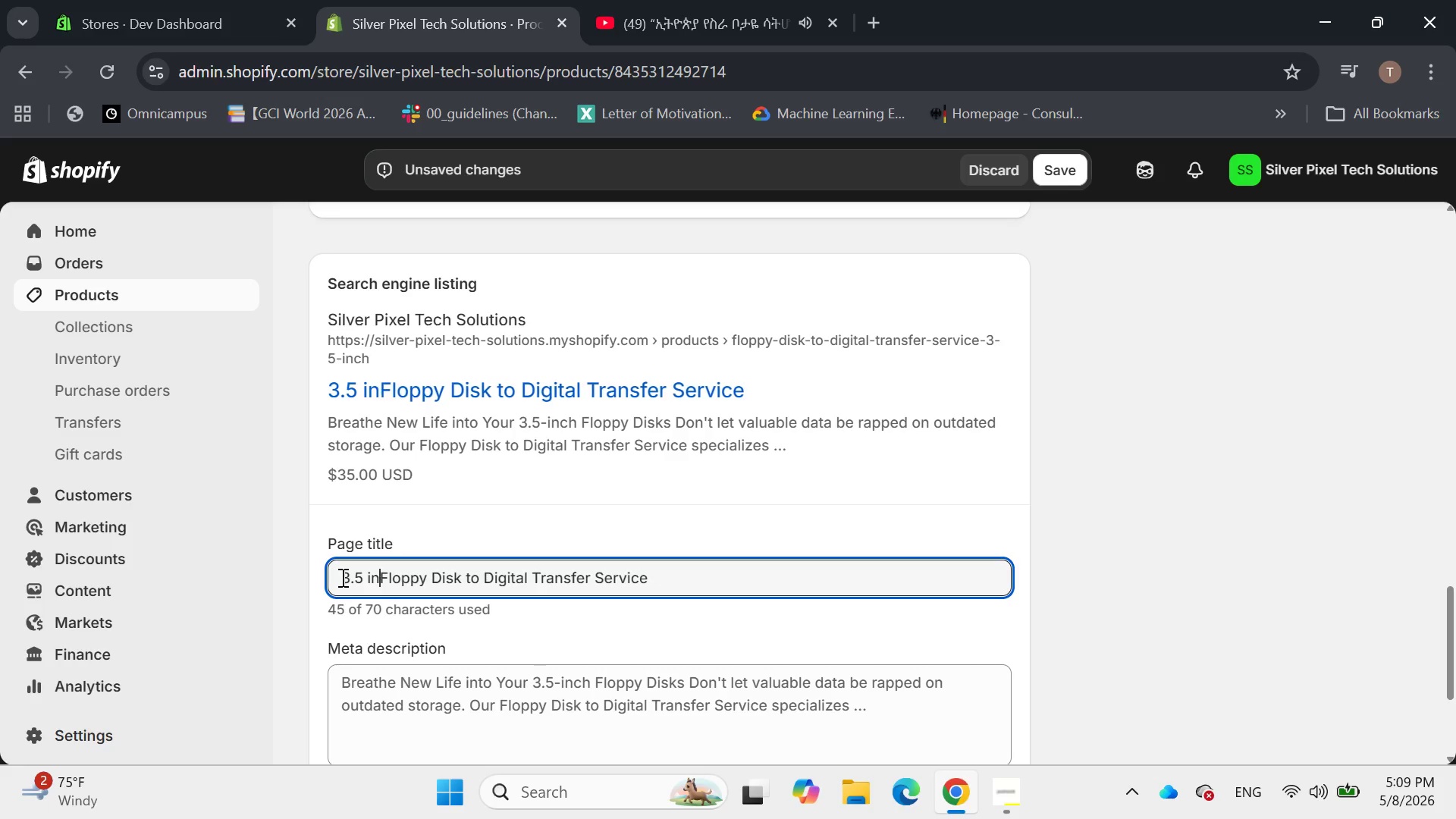 
key(Backspace)
 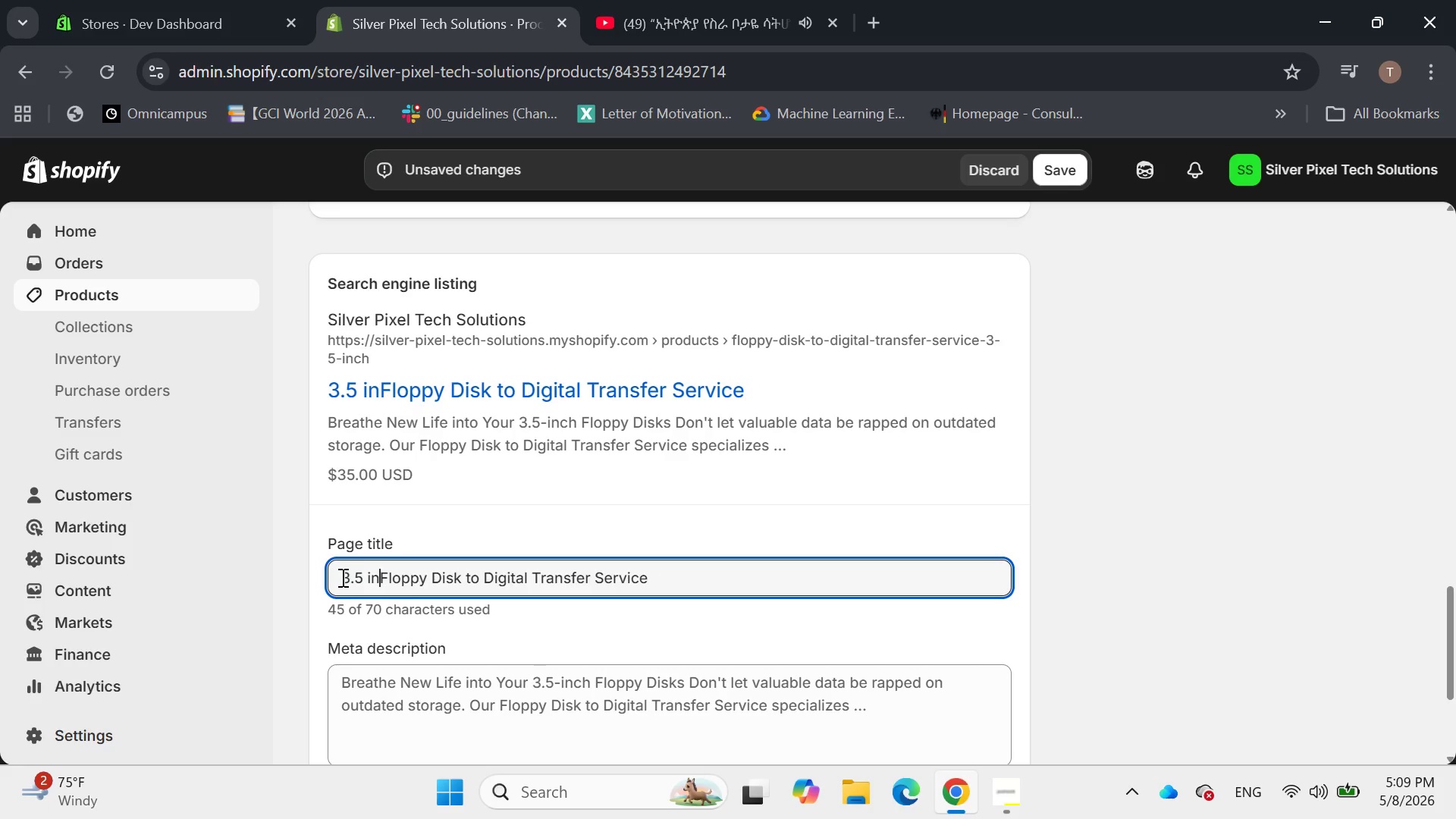 
key(Backspace)
 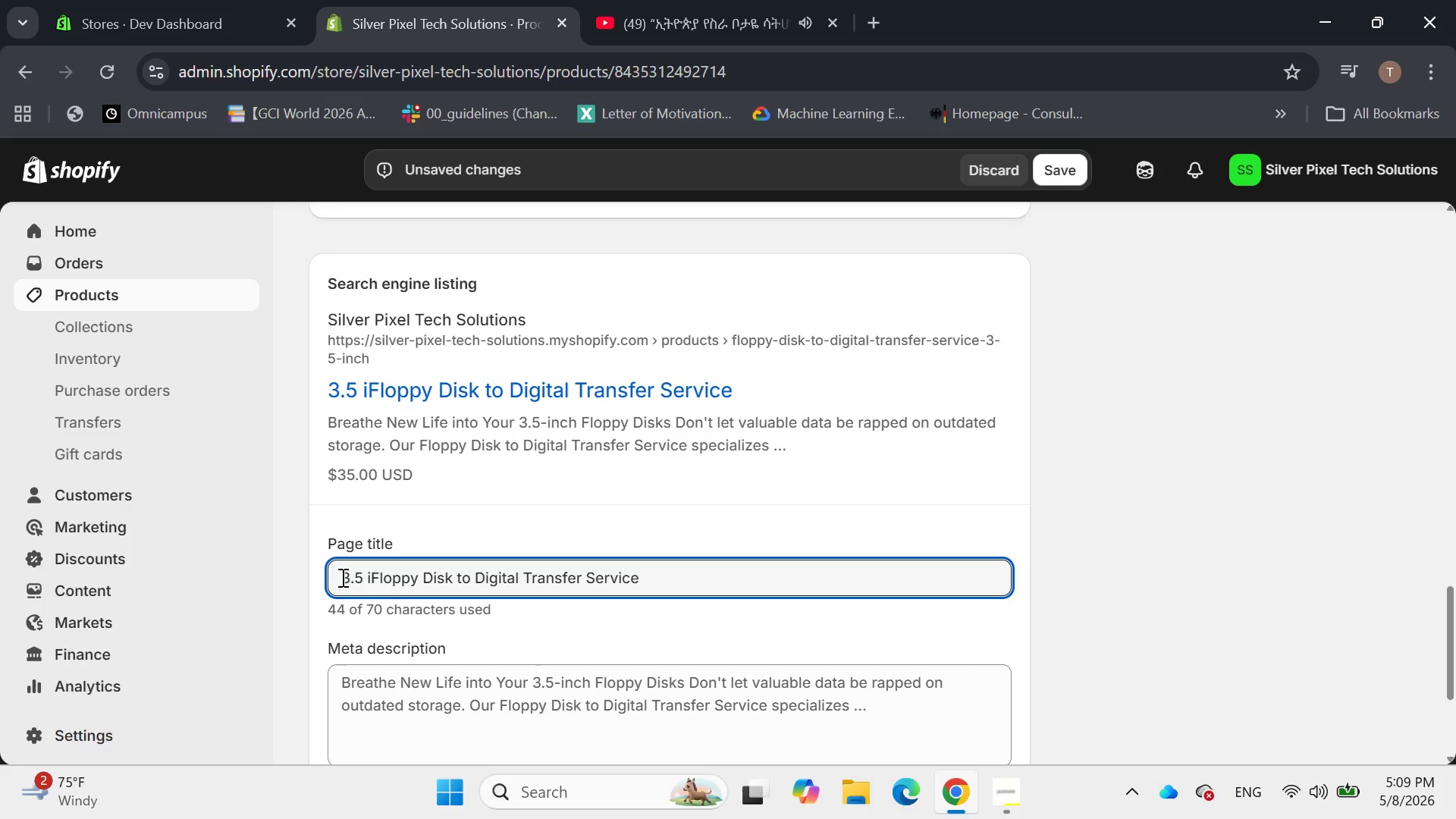 
key(Backspace)
 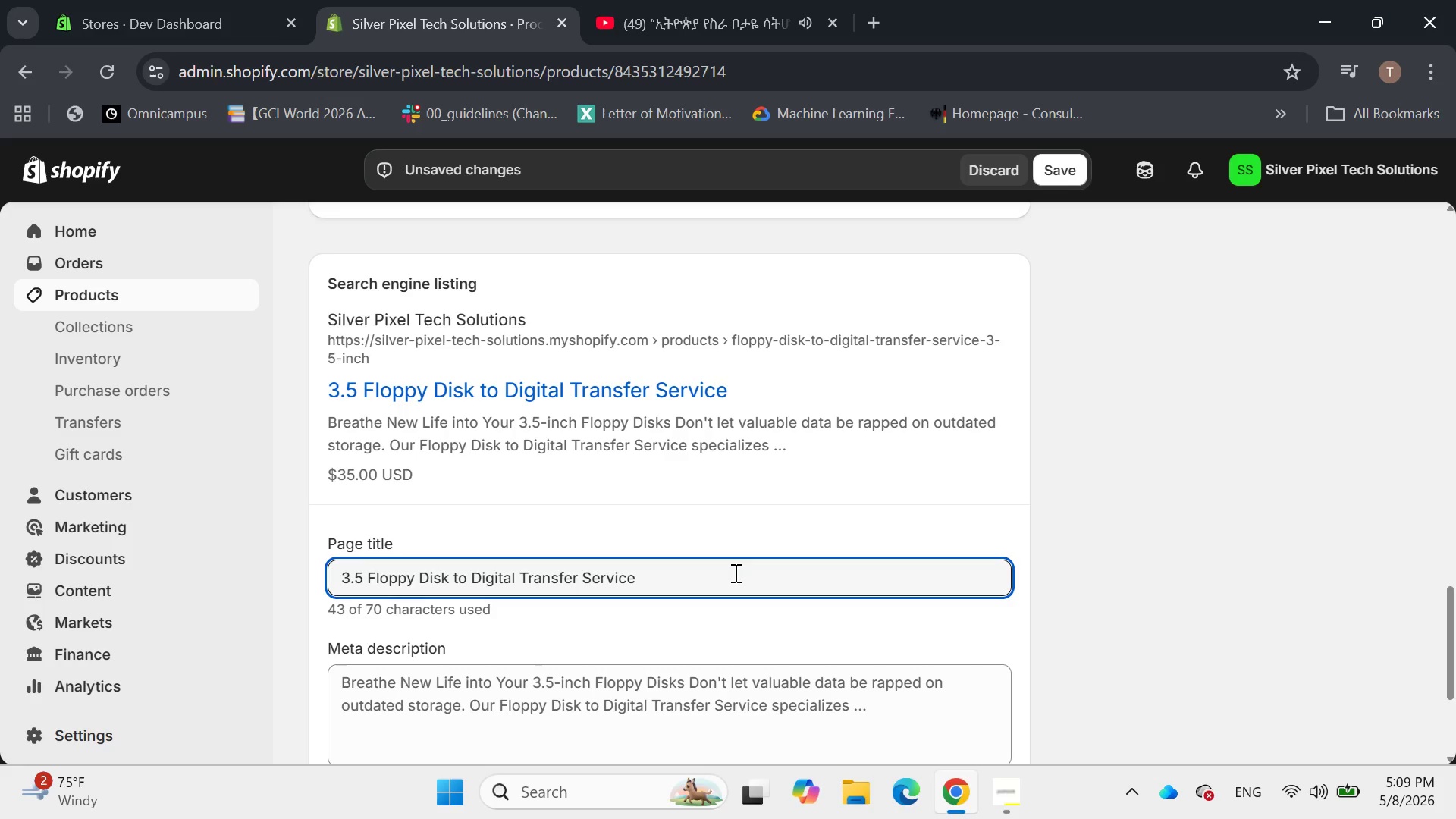 
wait(7.94)
 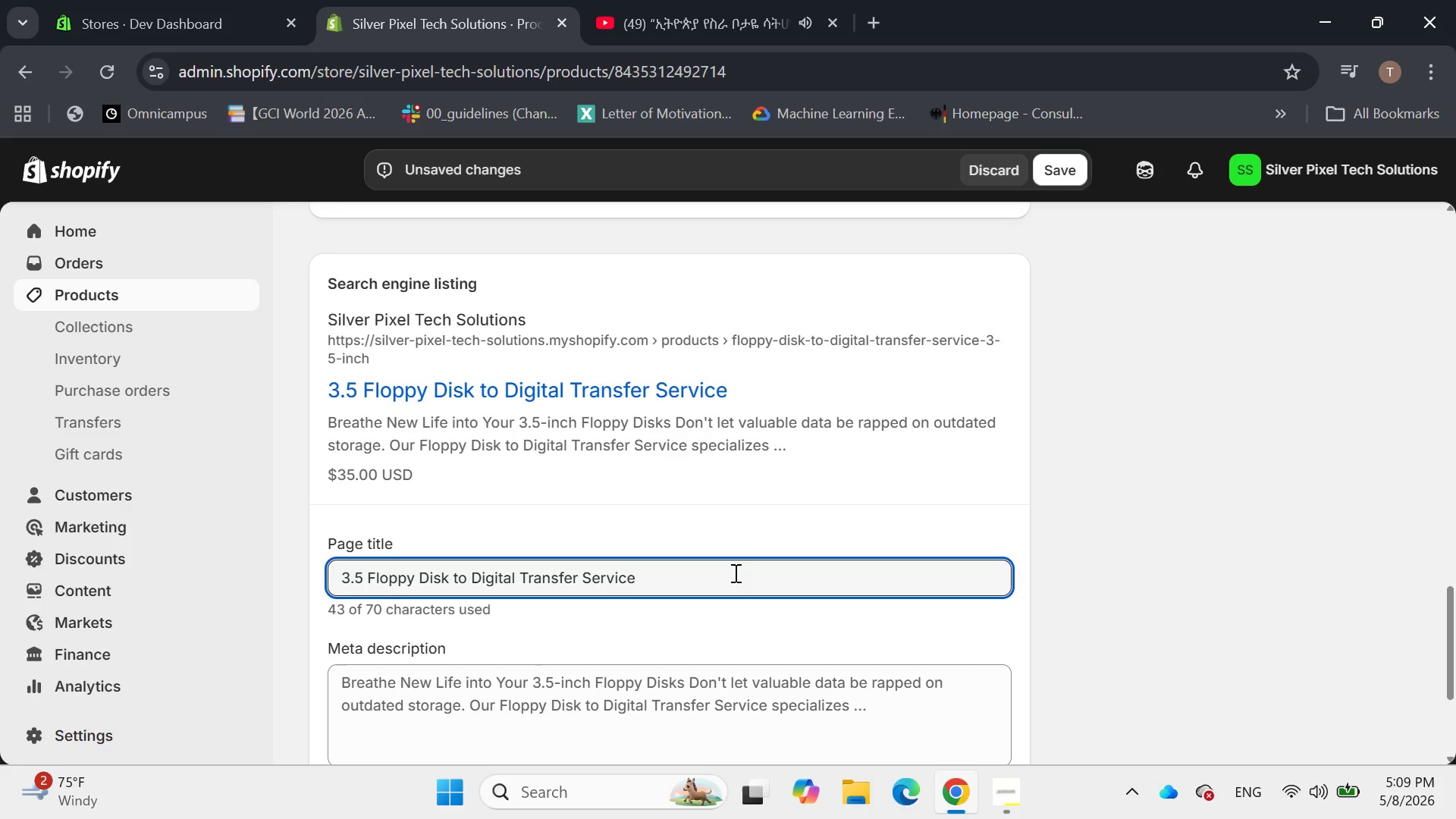 
type(INCH )
key(Backspace)
key(Backspace)
 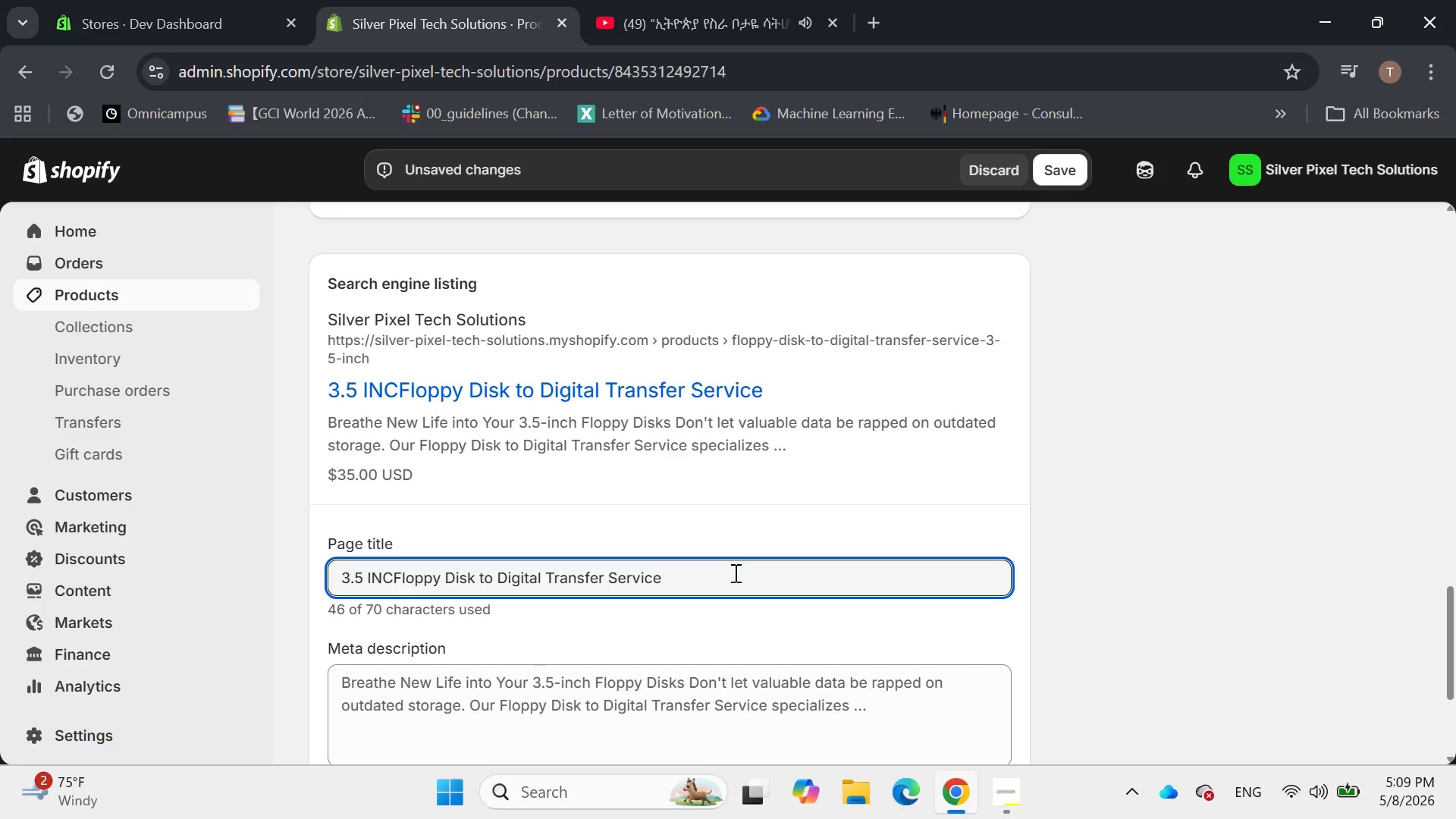 
key(Control+Z)
 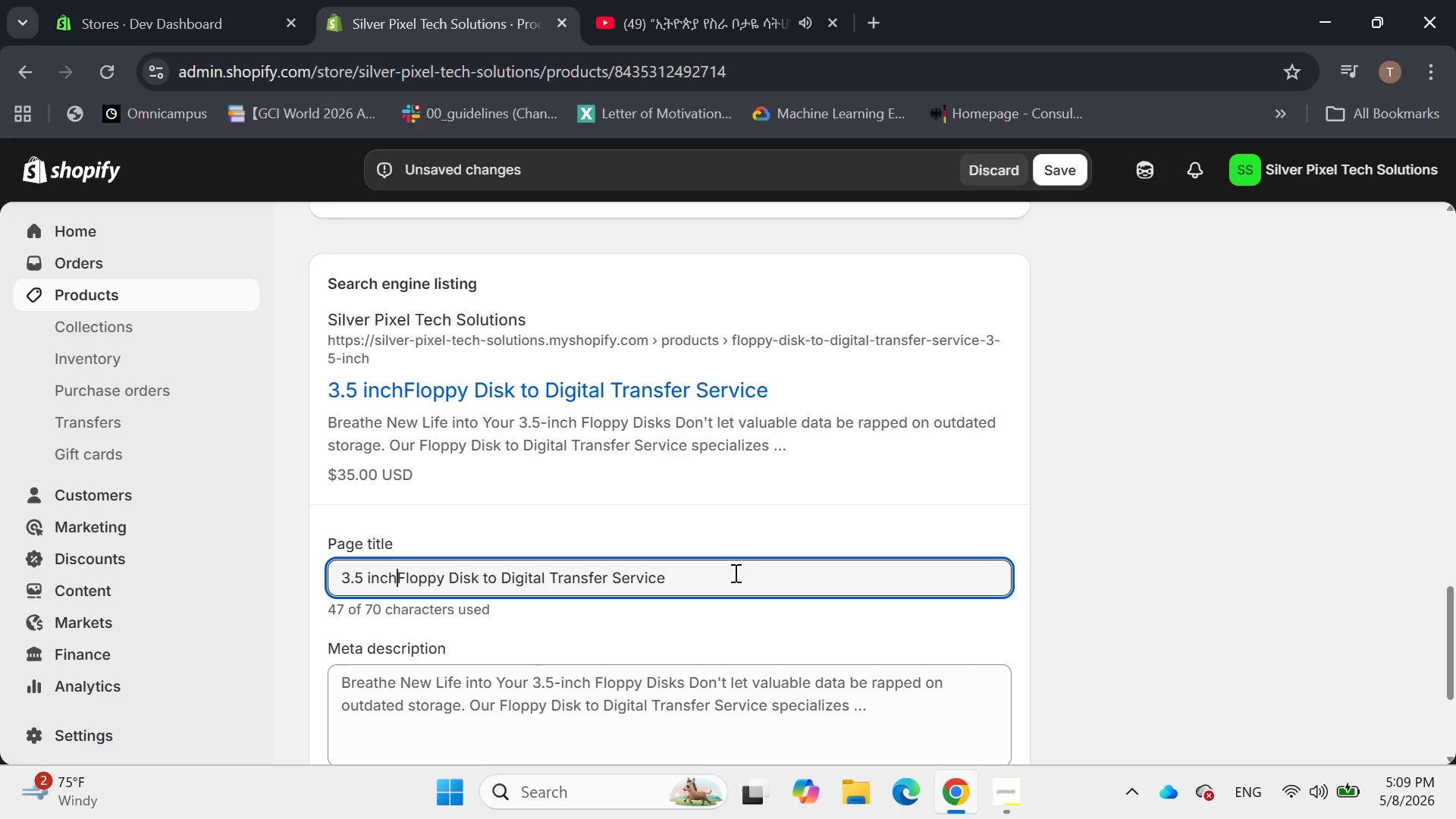 
key(Control+Z)
 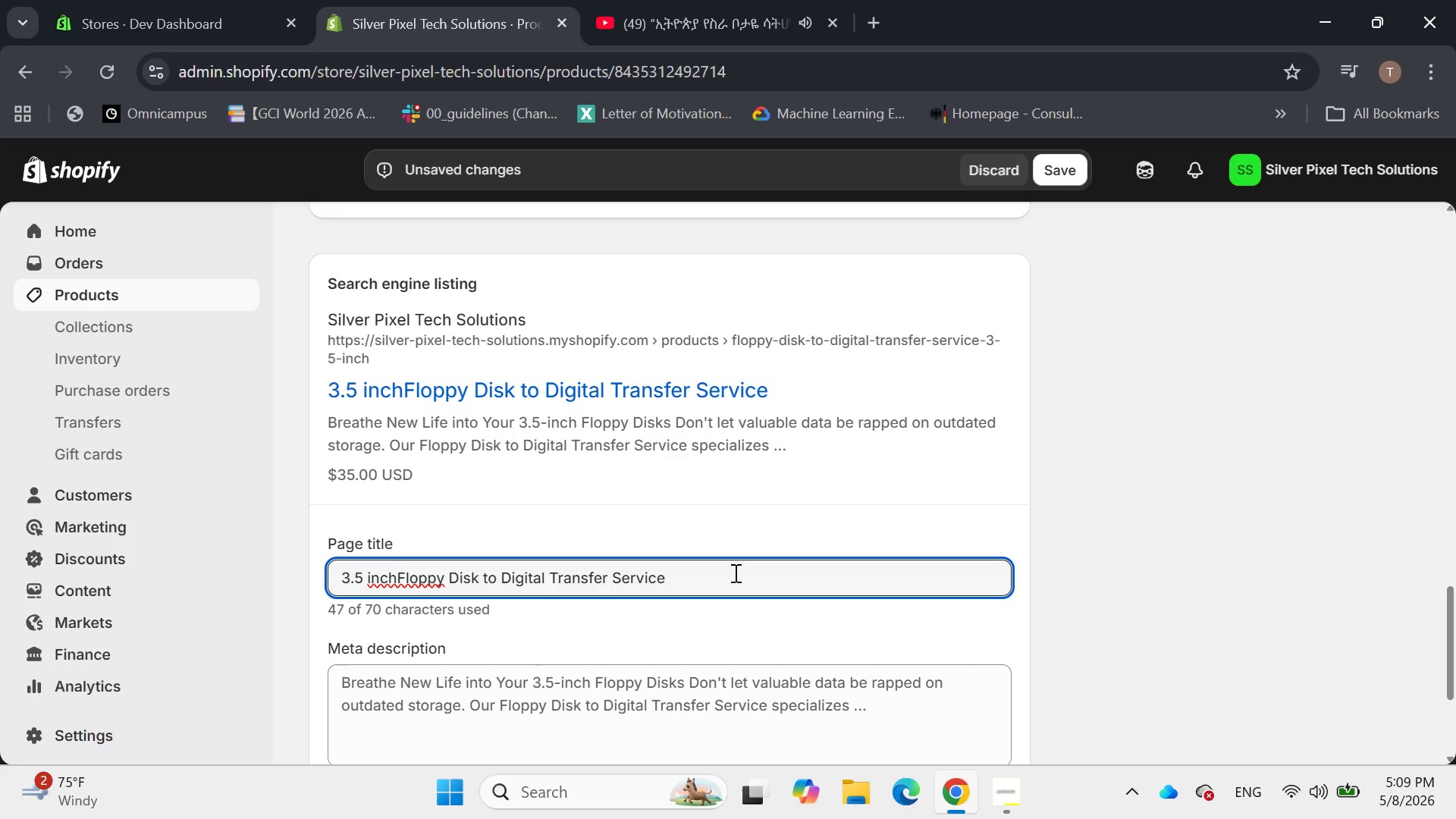 
key(Space)
 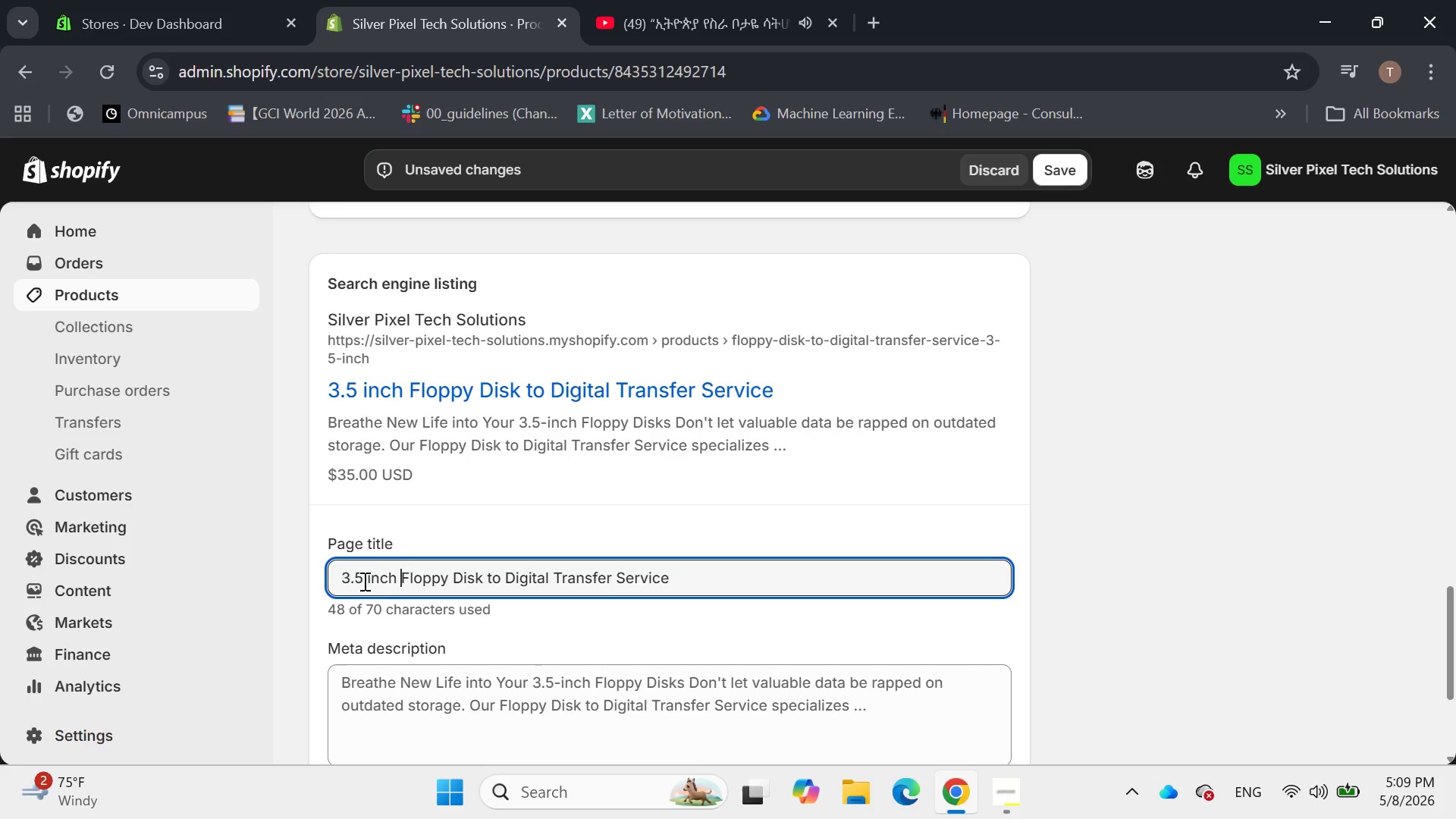 
left_click([372, 579])
 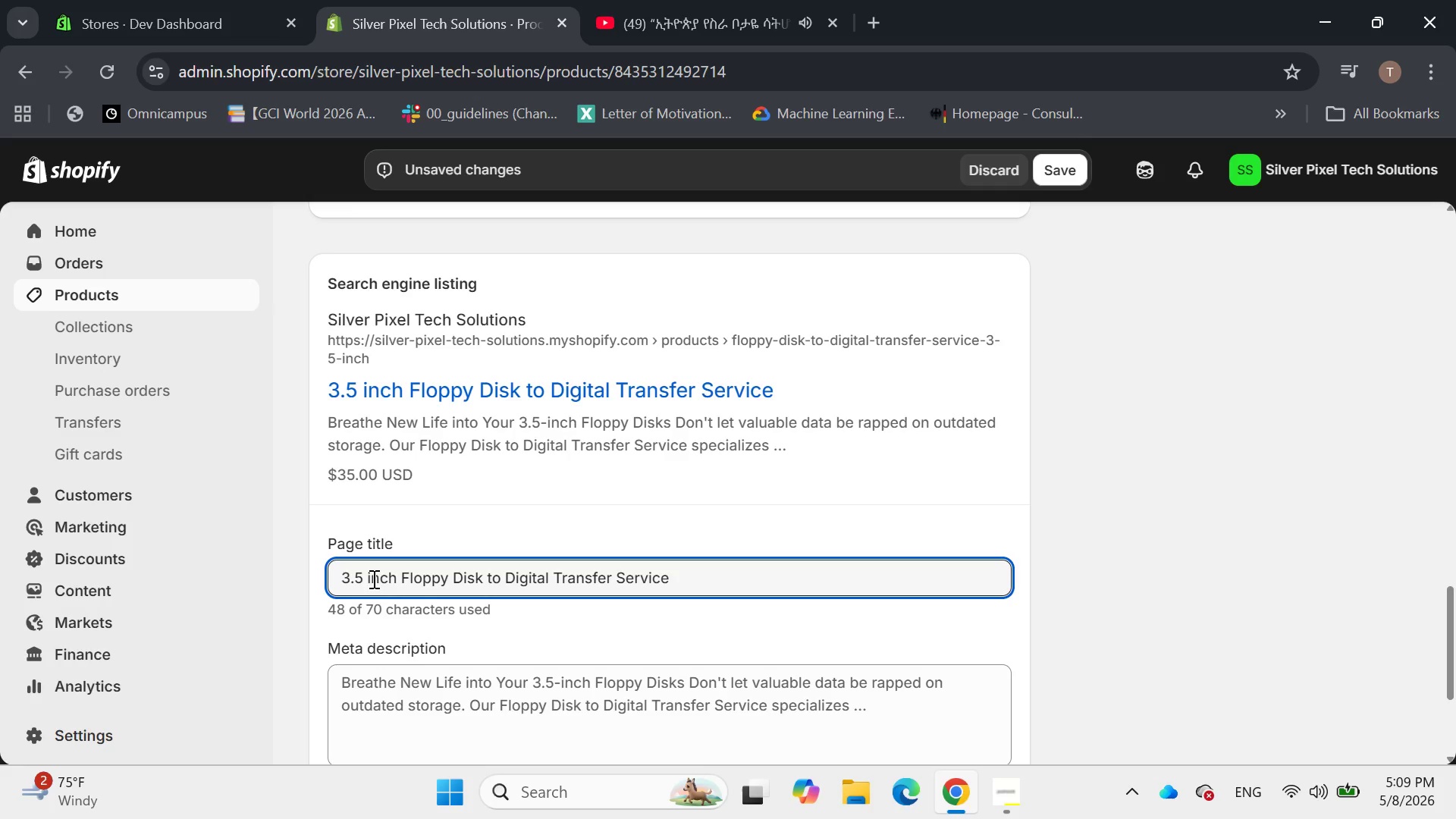 
key(Backspace)
 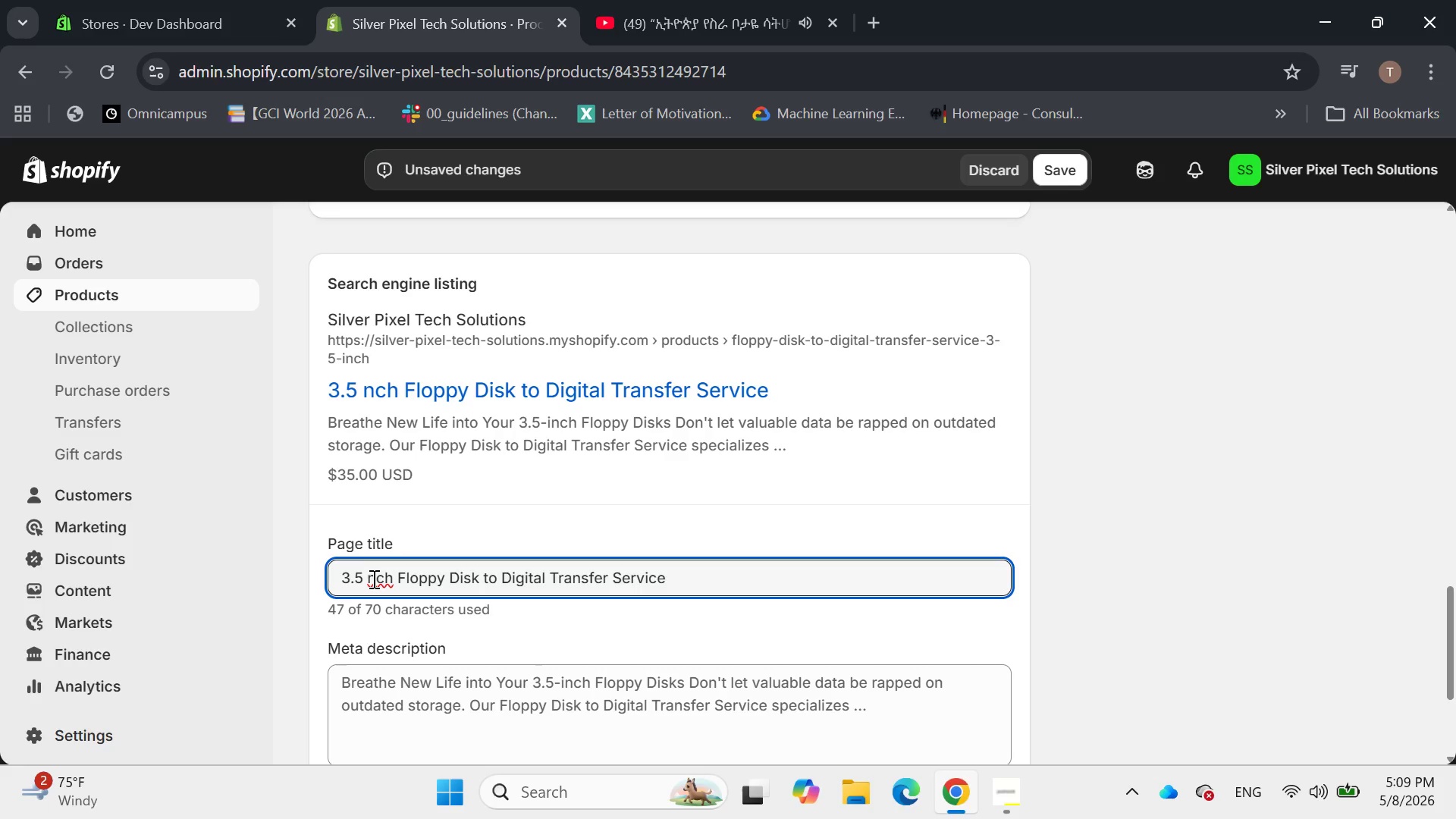 
key(Shift+I)
 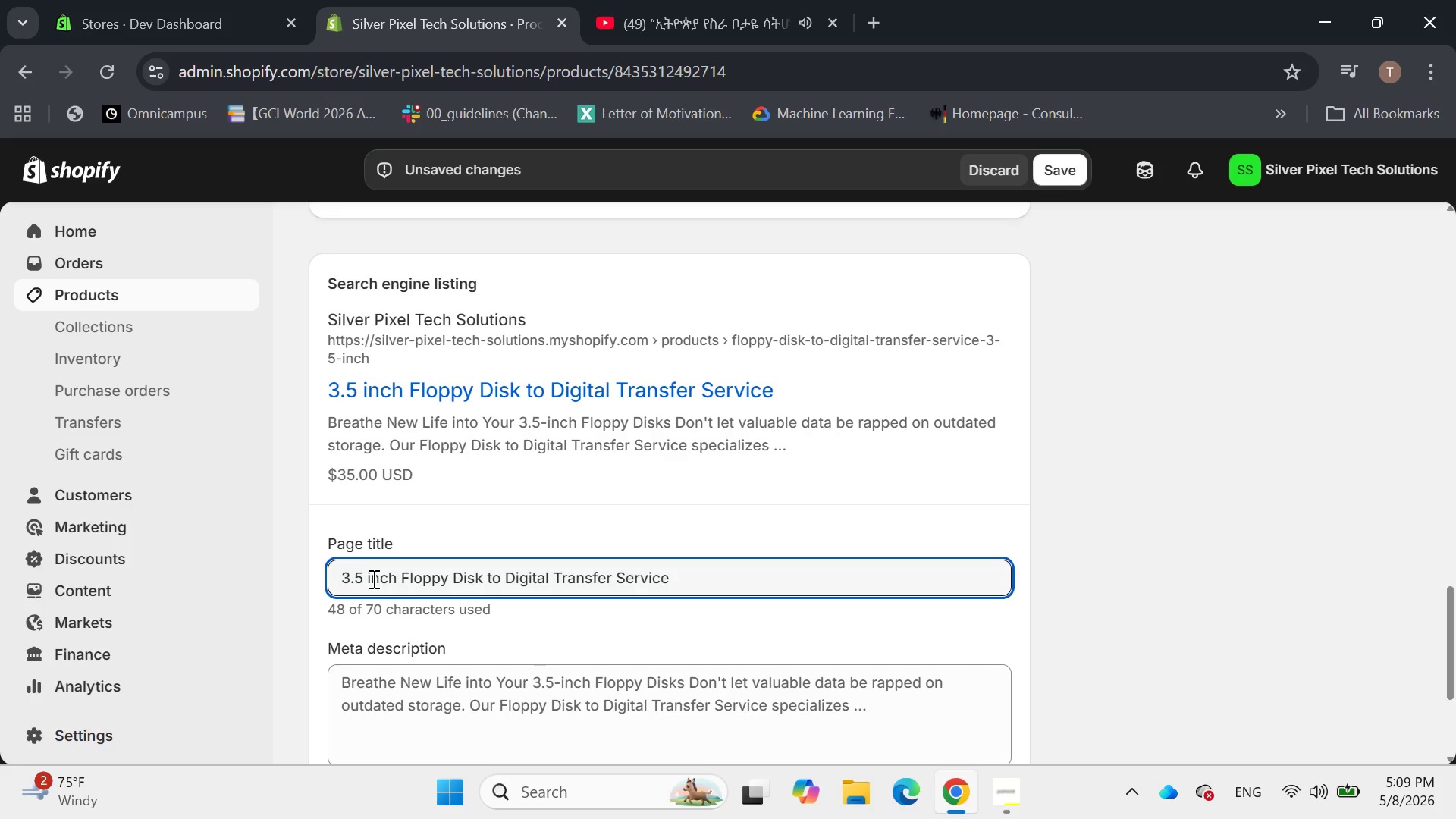 
key(Backspace)
 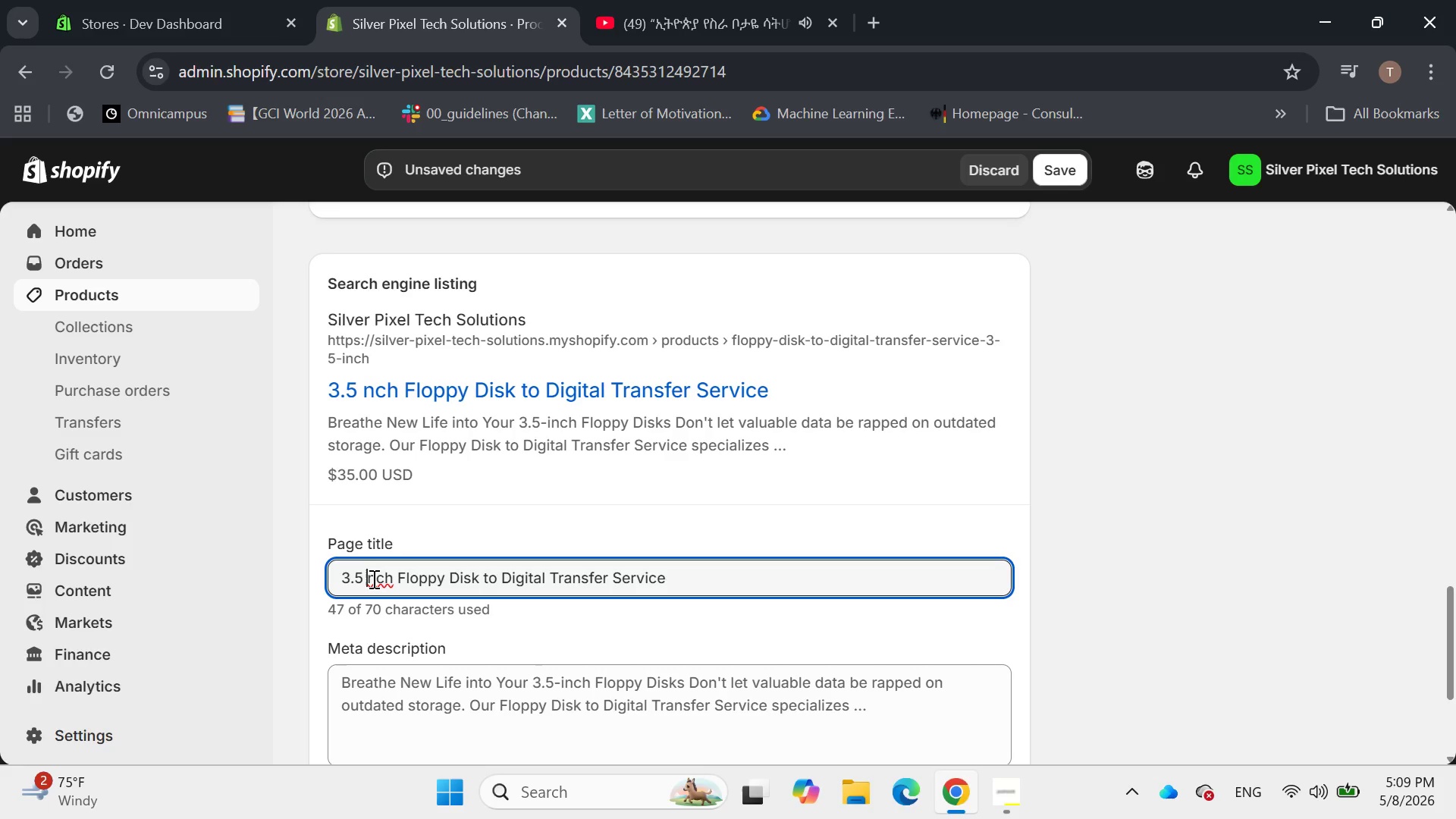 
key(I)
 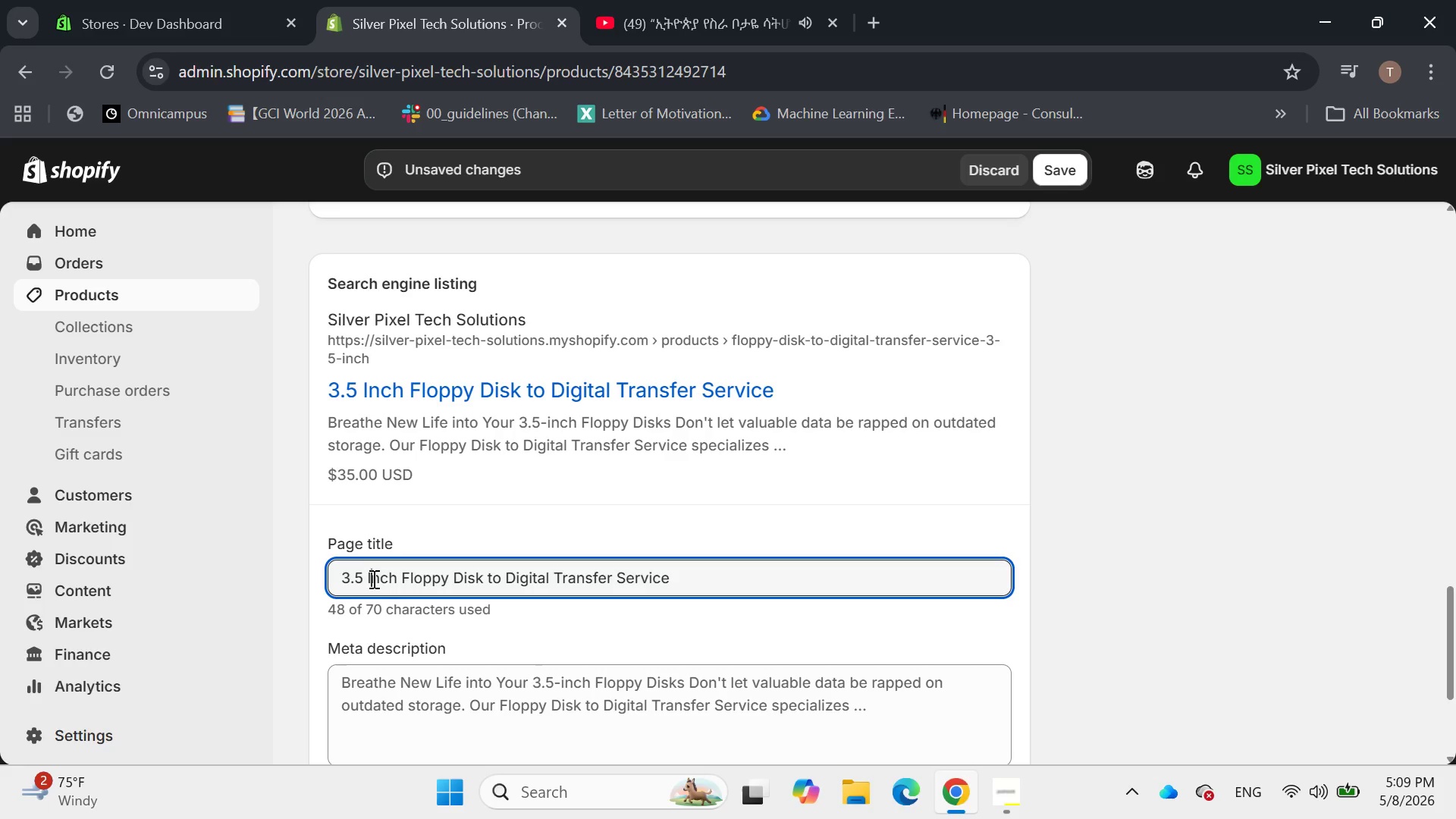 
key(CapsLock)
 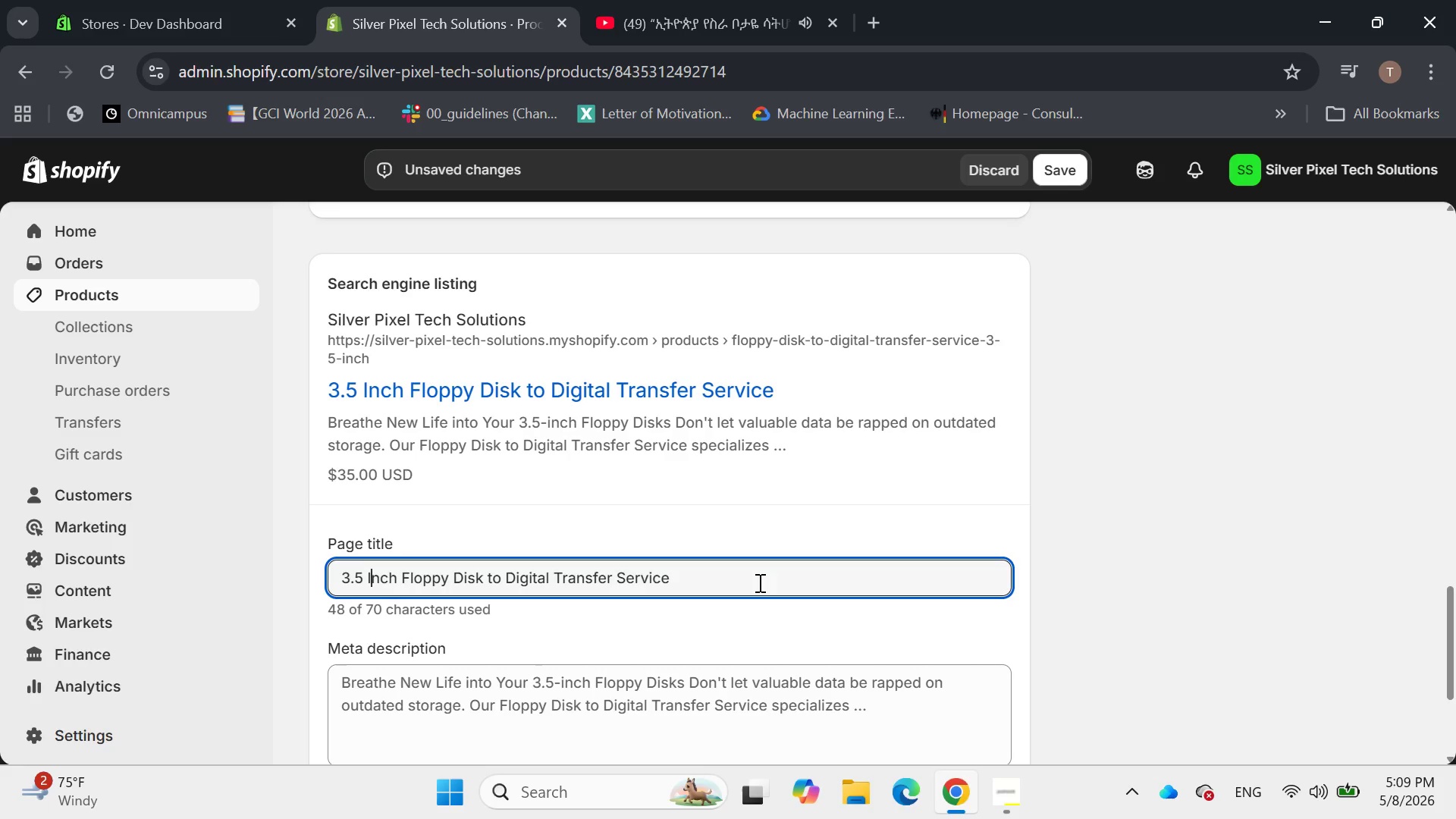 
left_click([790, 577])
 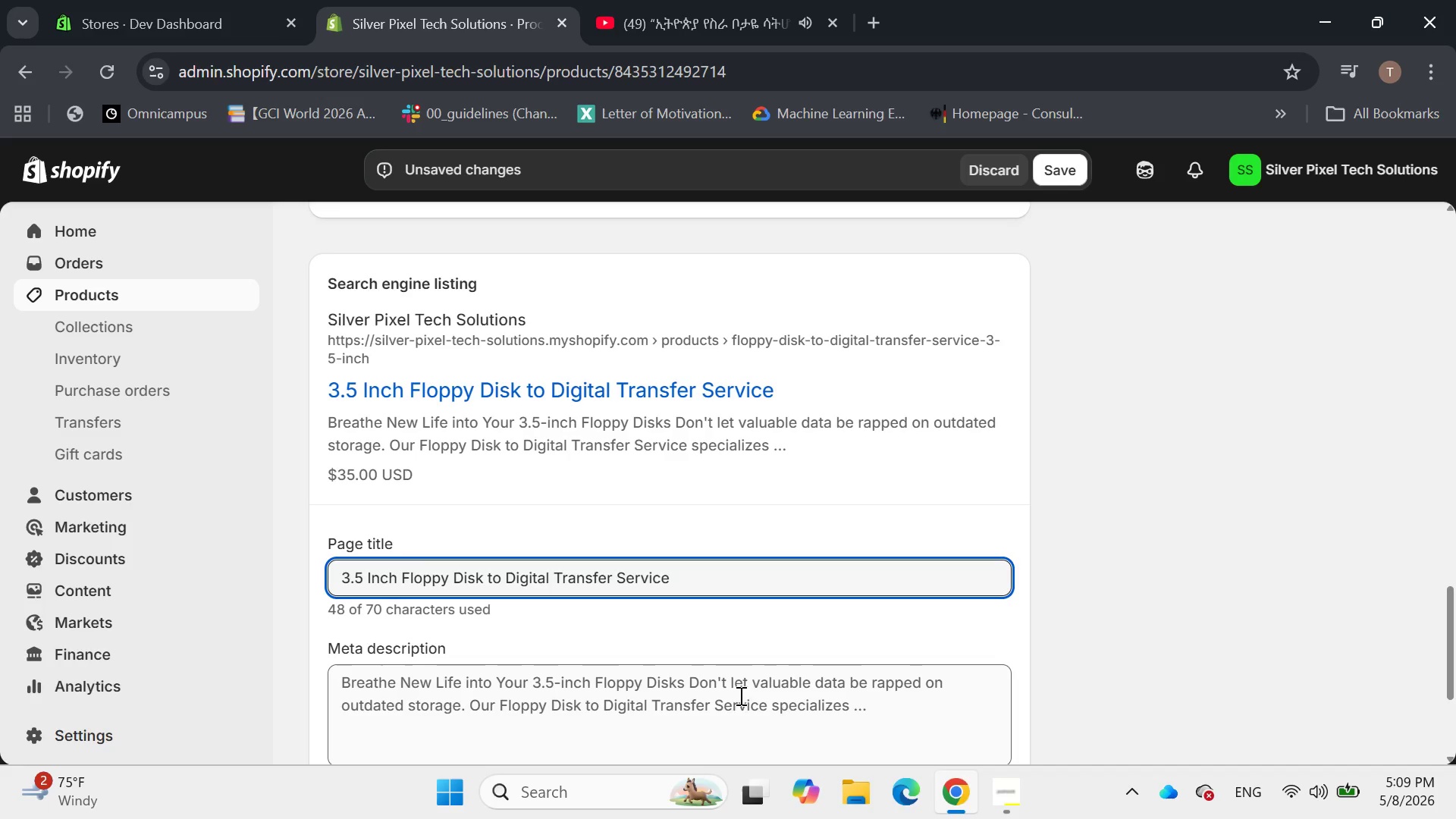 
left_click([720, 705])
 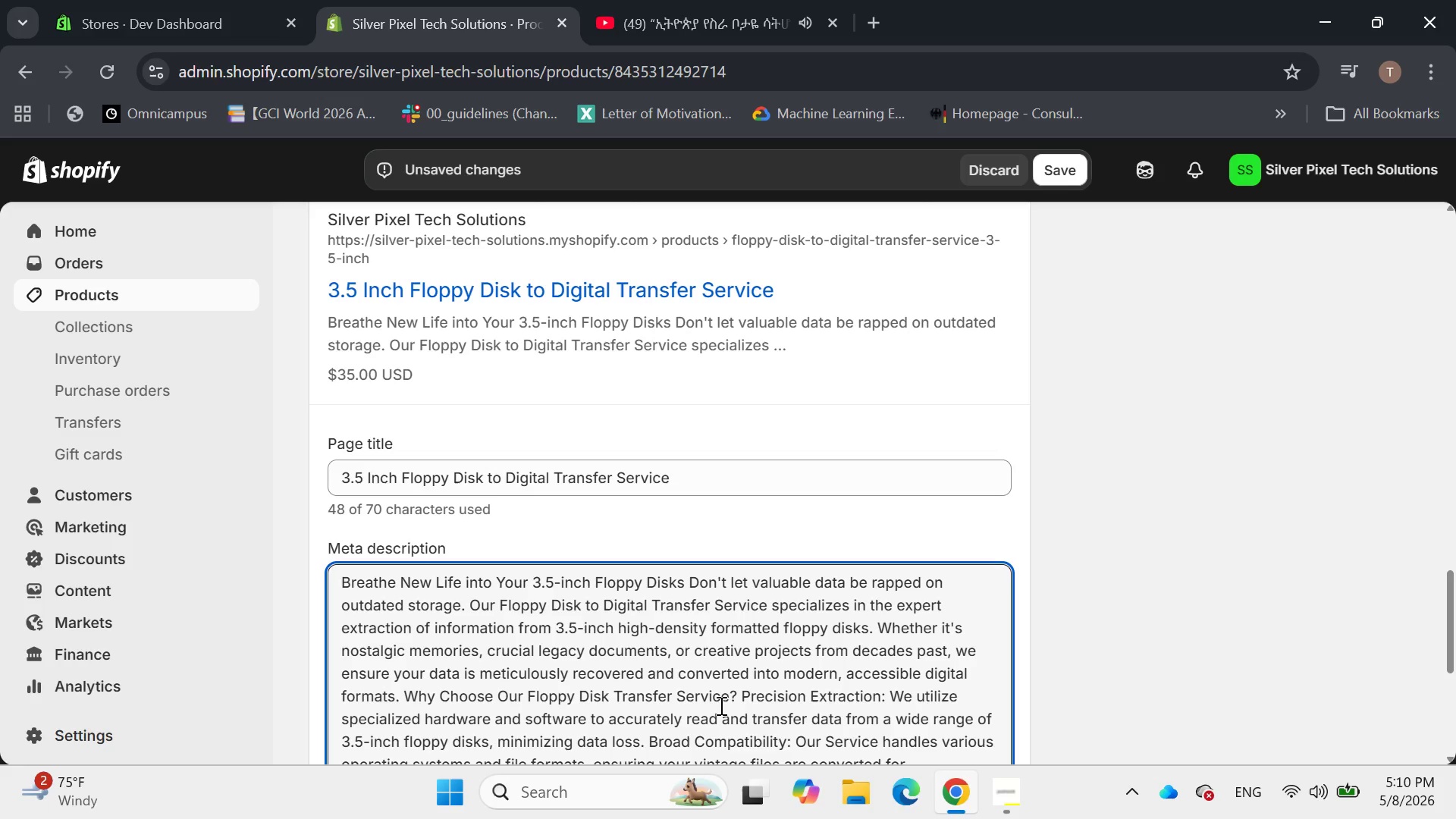 
wait(5.42)
 